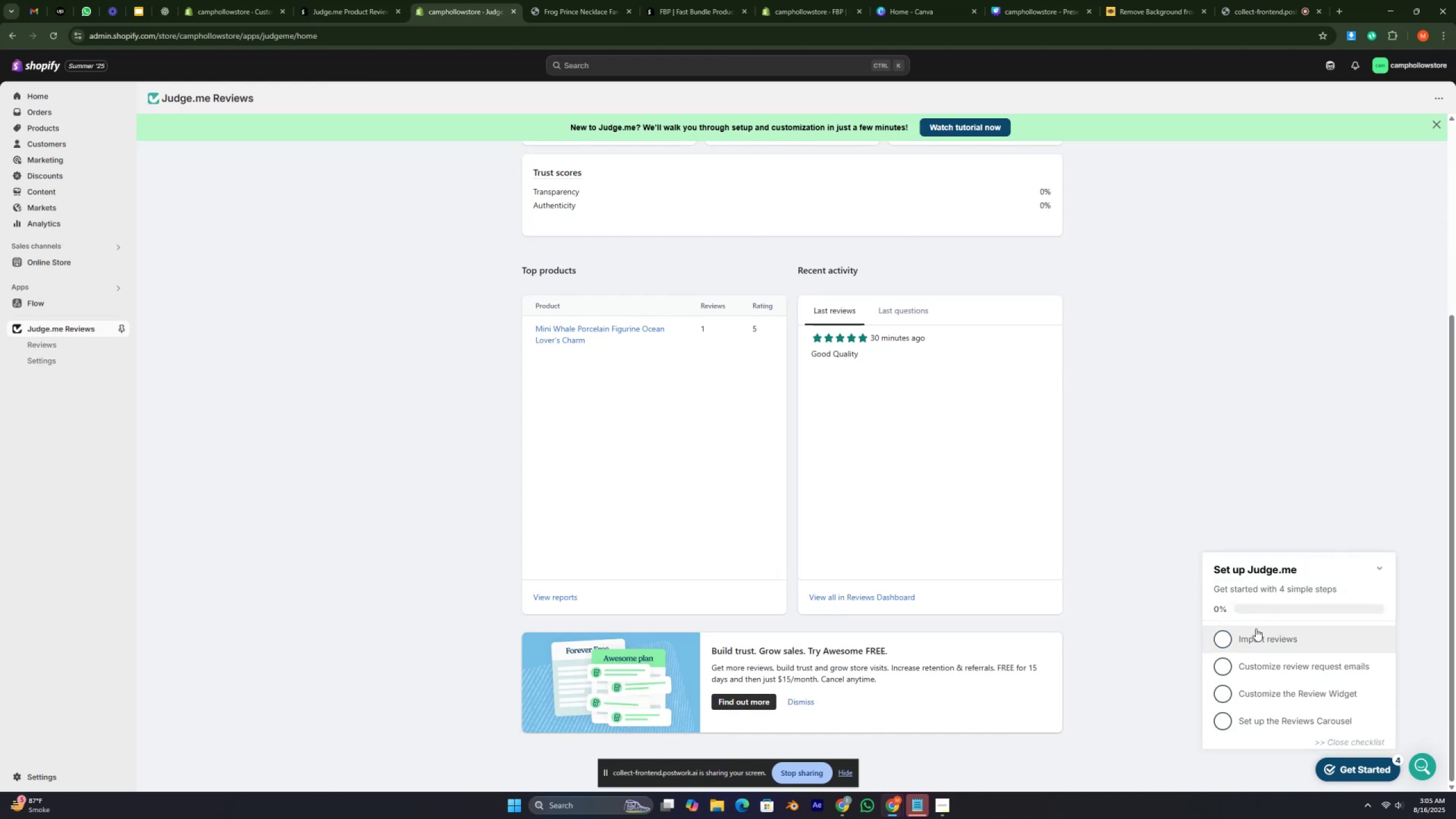 
left_click([1225, 642])
 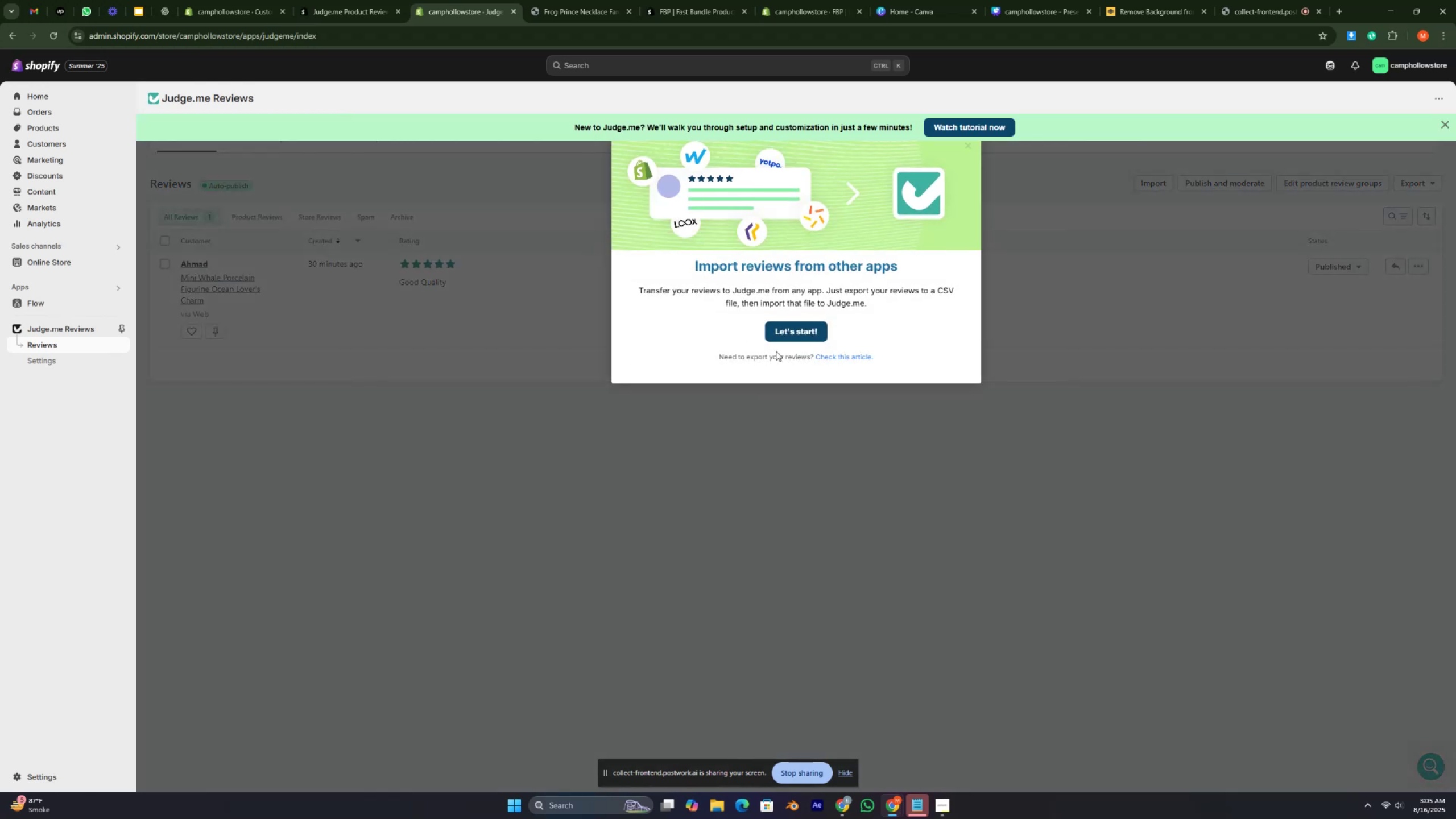 
wait(5.46)
 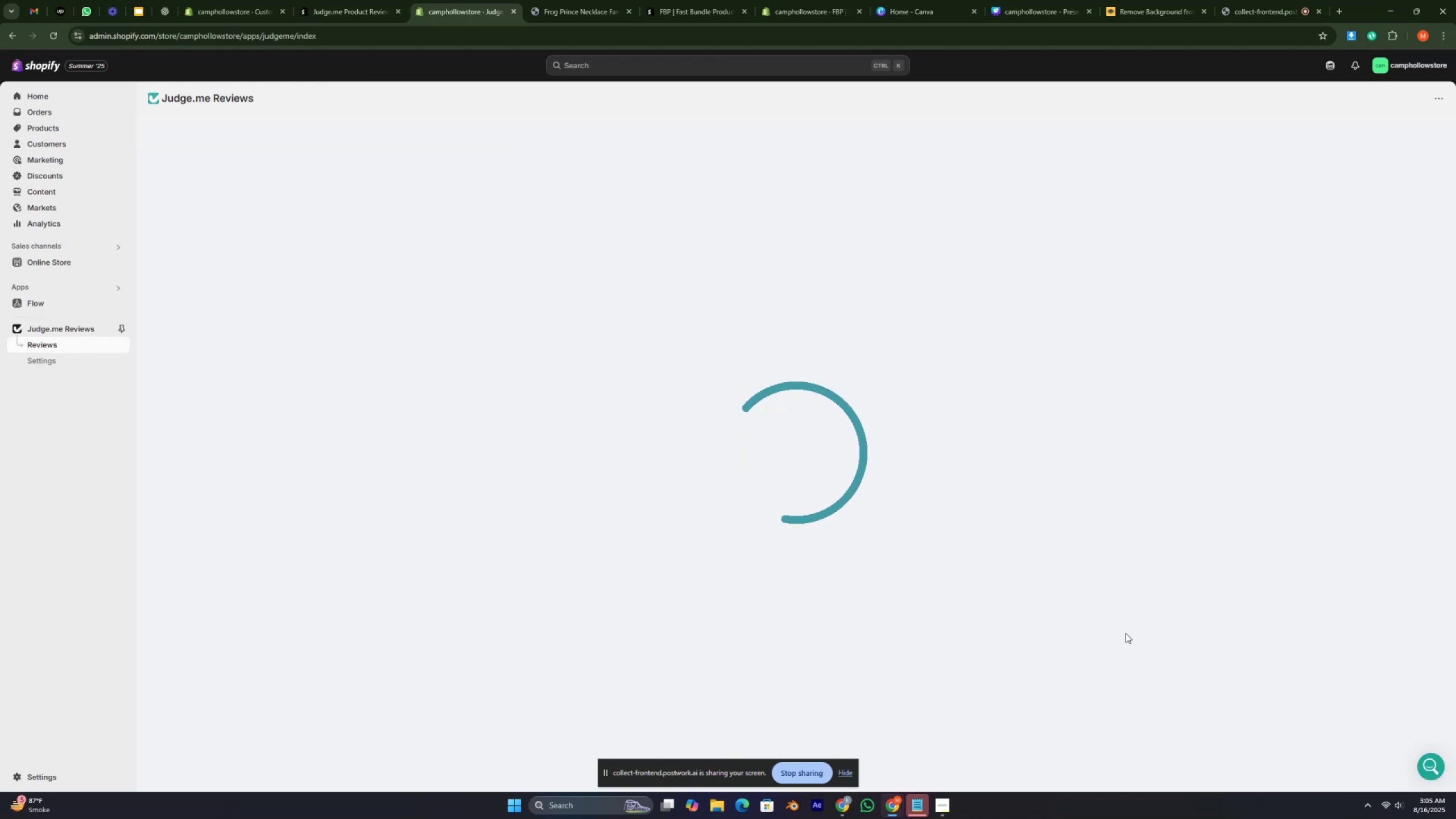 
left_click([788, 333])
 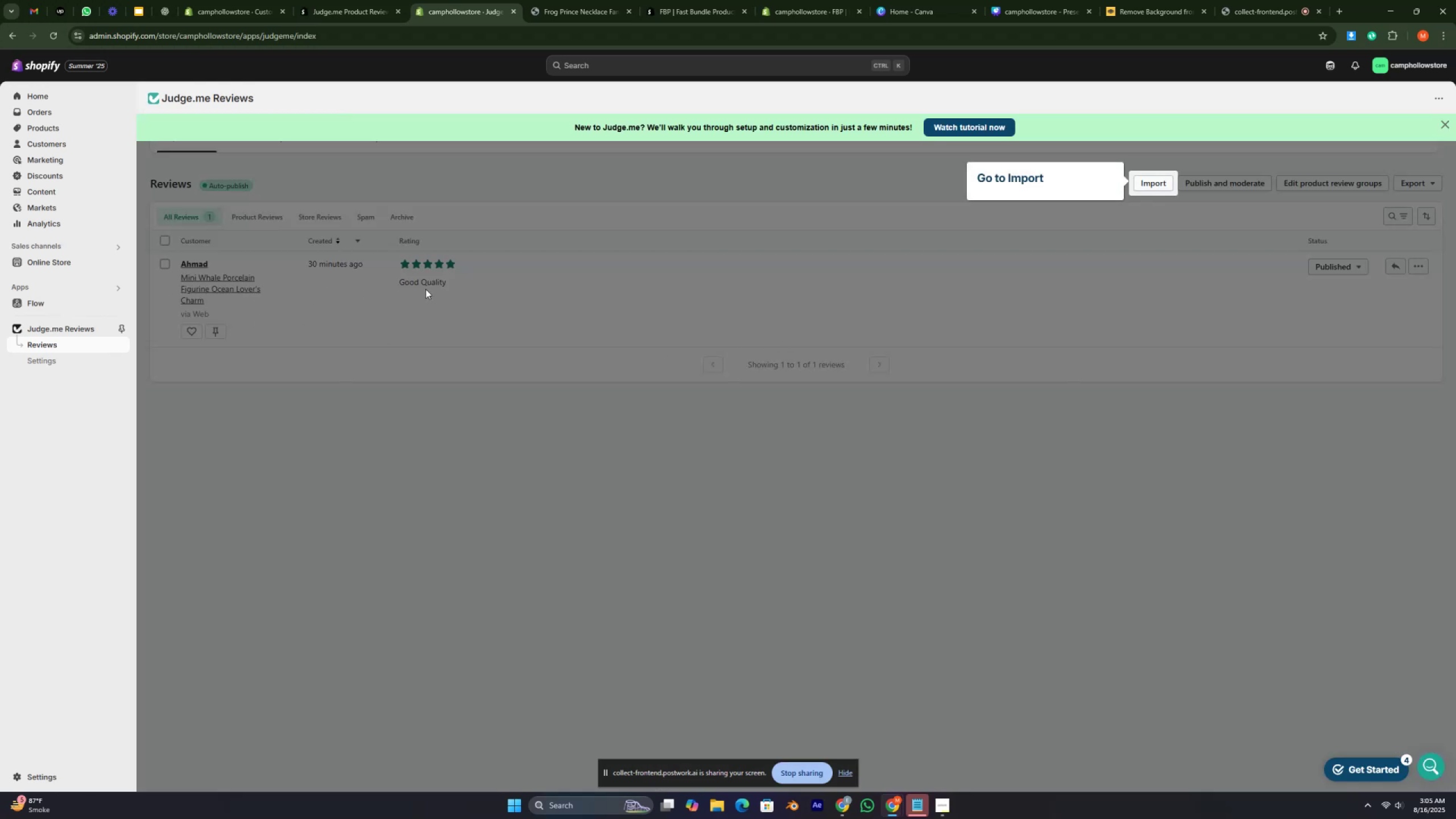 
wait(10.88)
 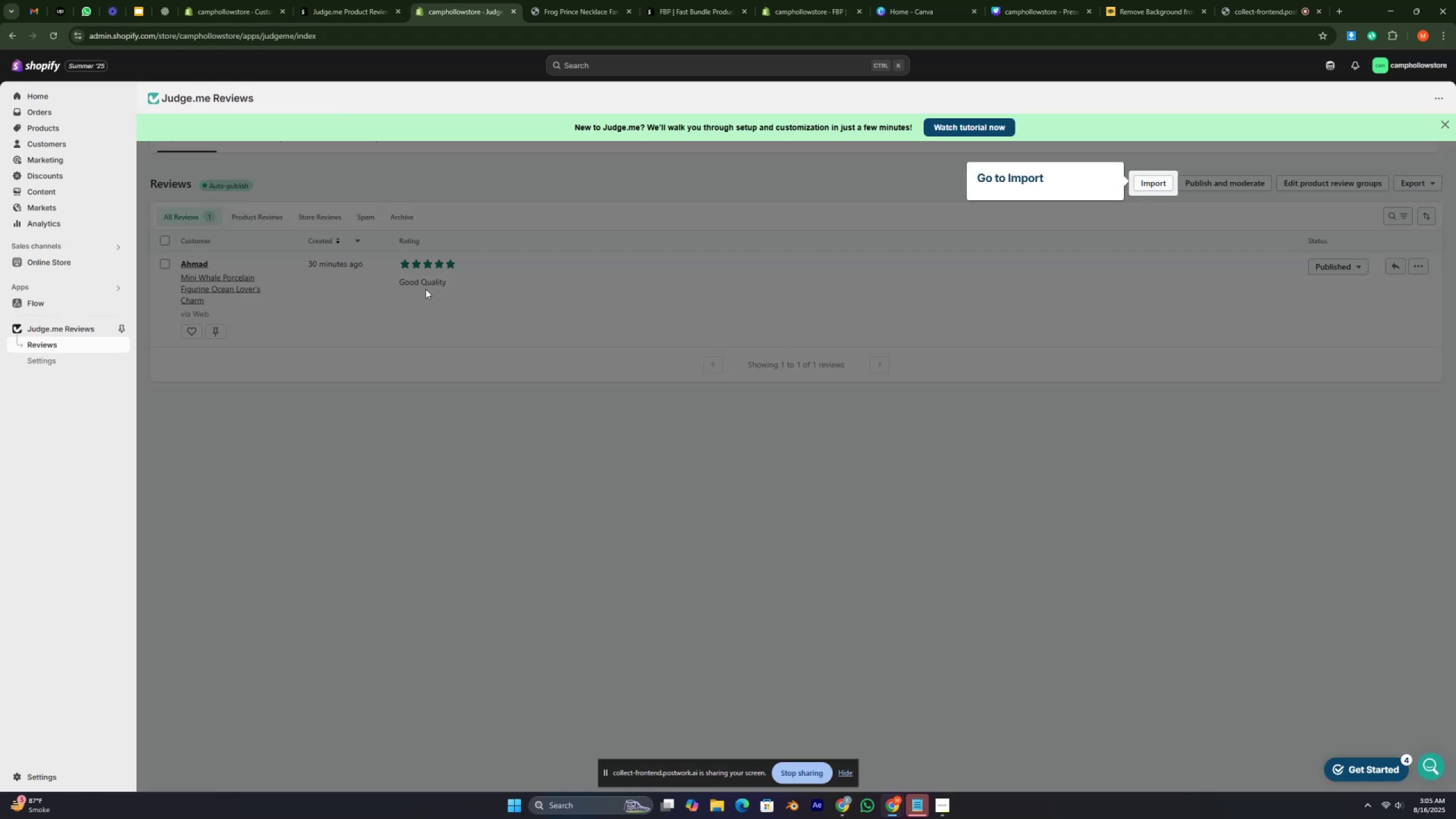 
left_click([1140, 183])
 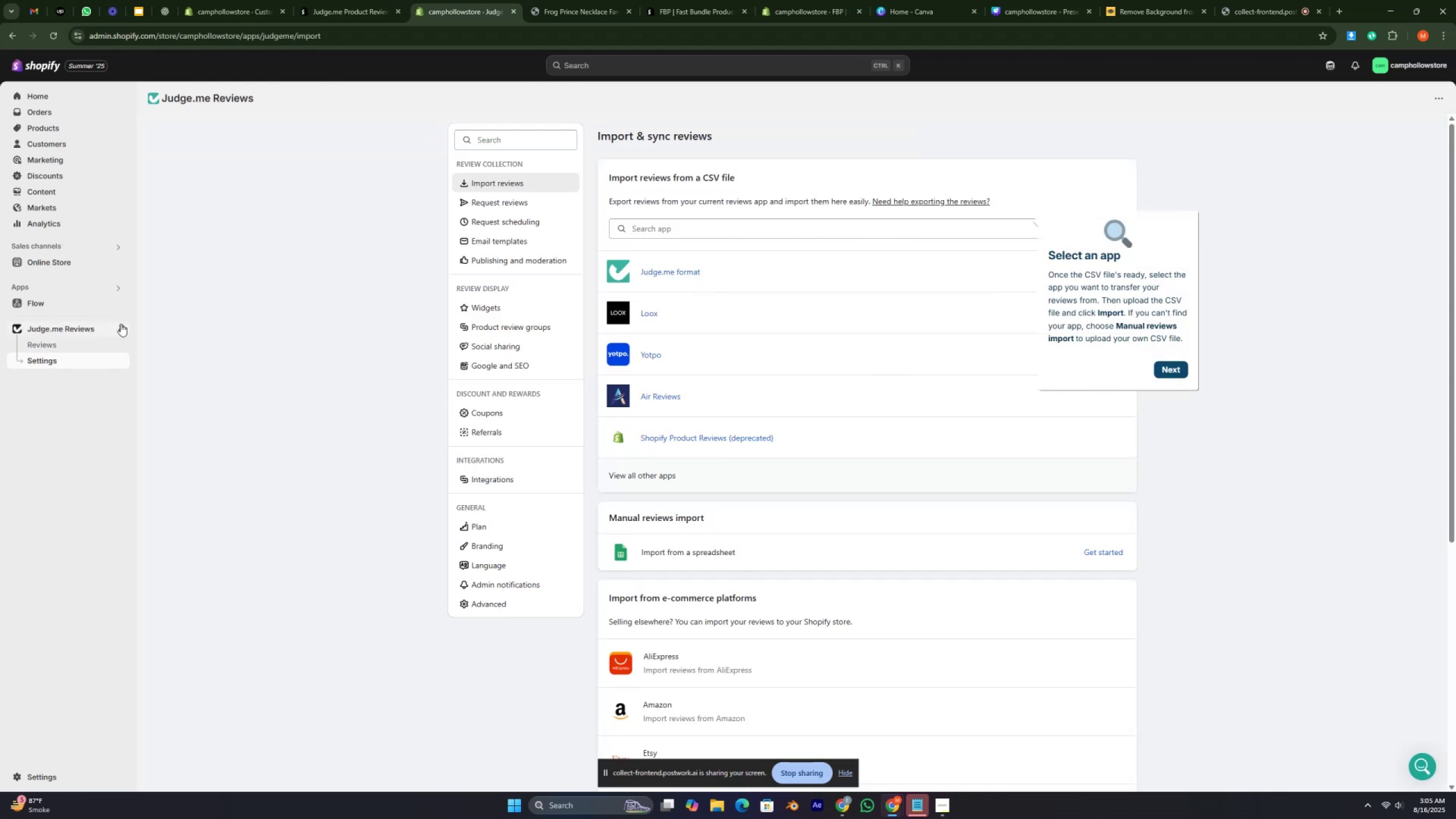 
mouse_move([503, 19])
 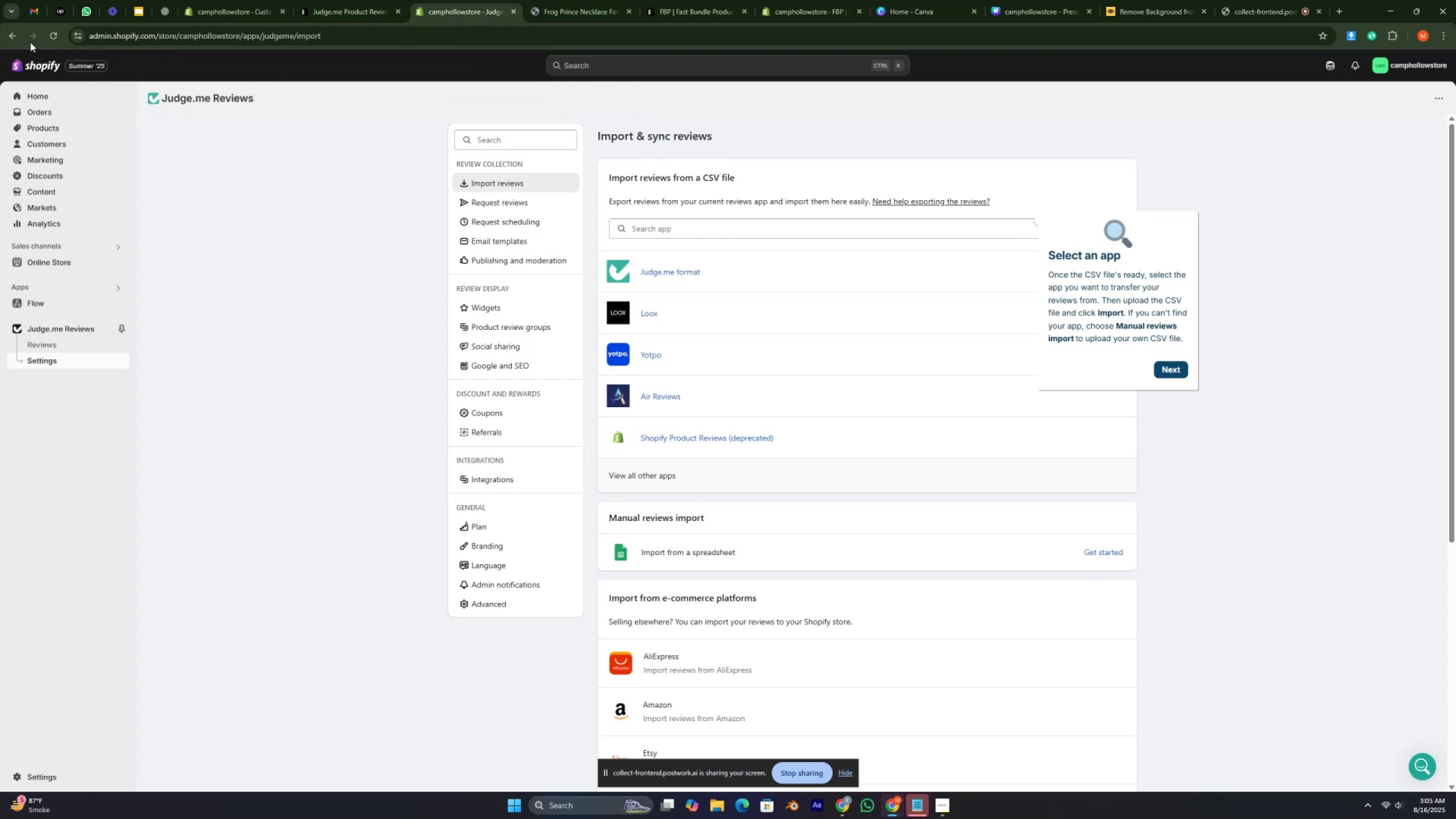 
left_click([18, 33])
 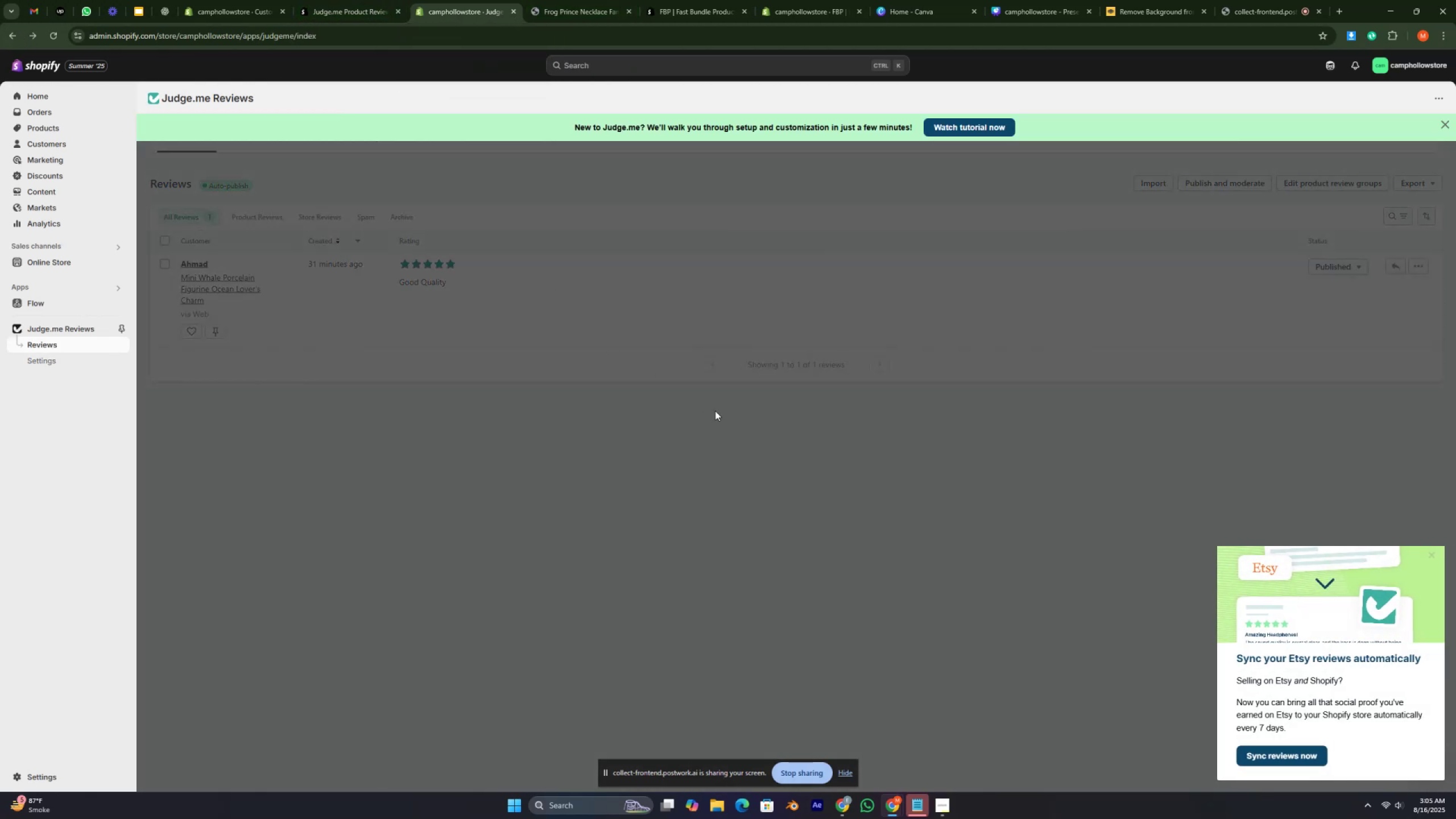 
wait(8.12)
 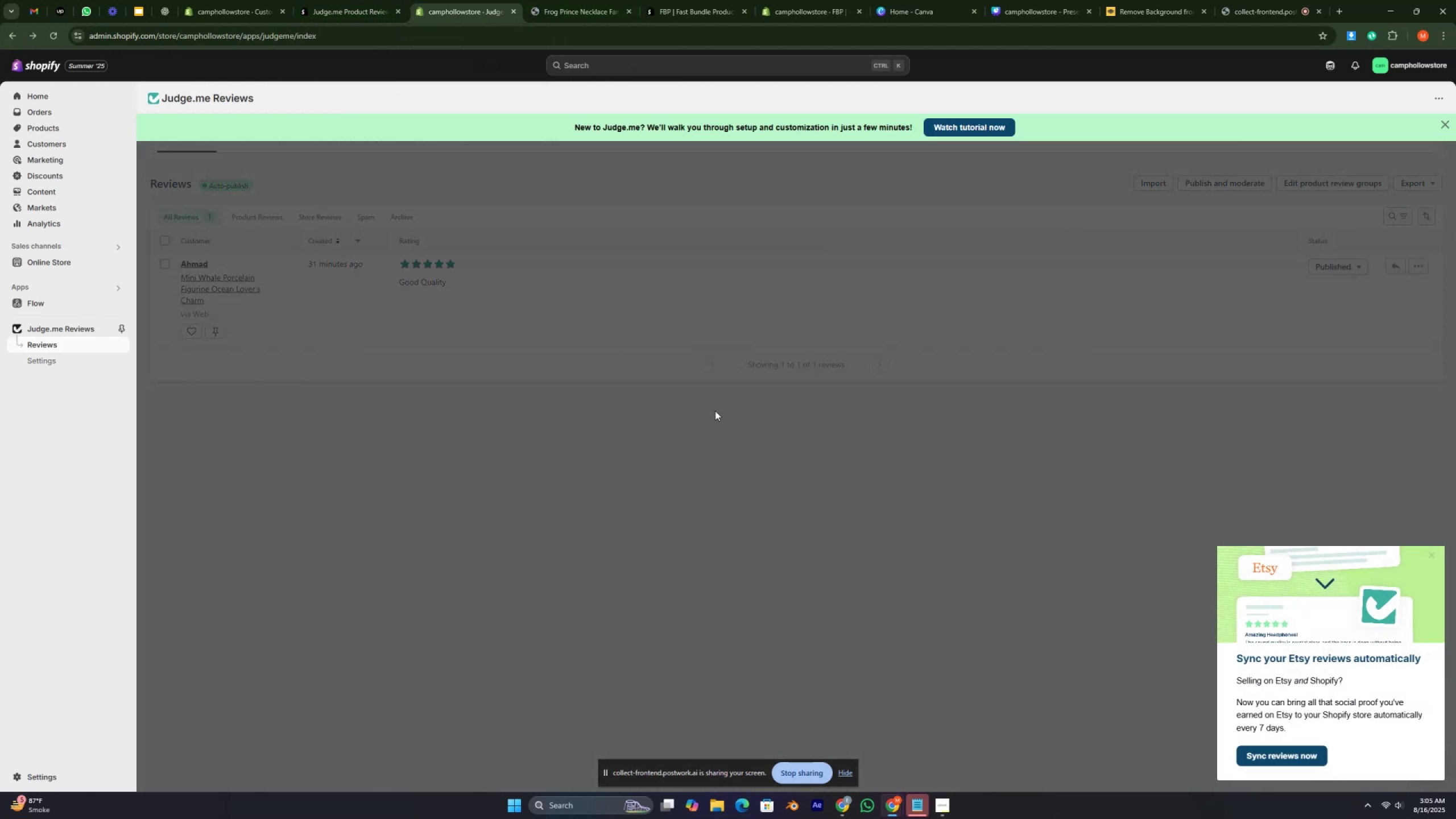 
left_click([1446, 122])
 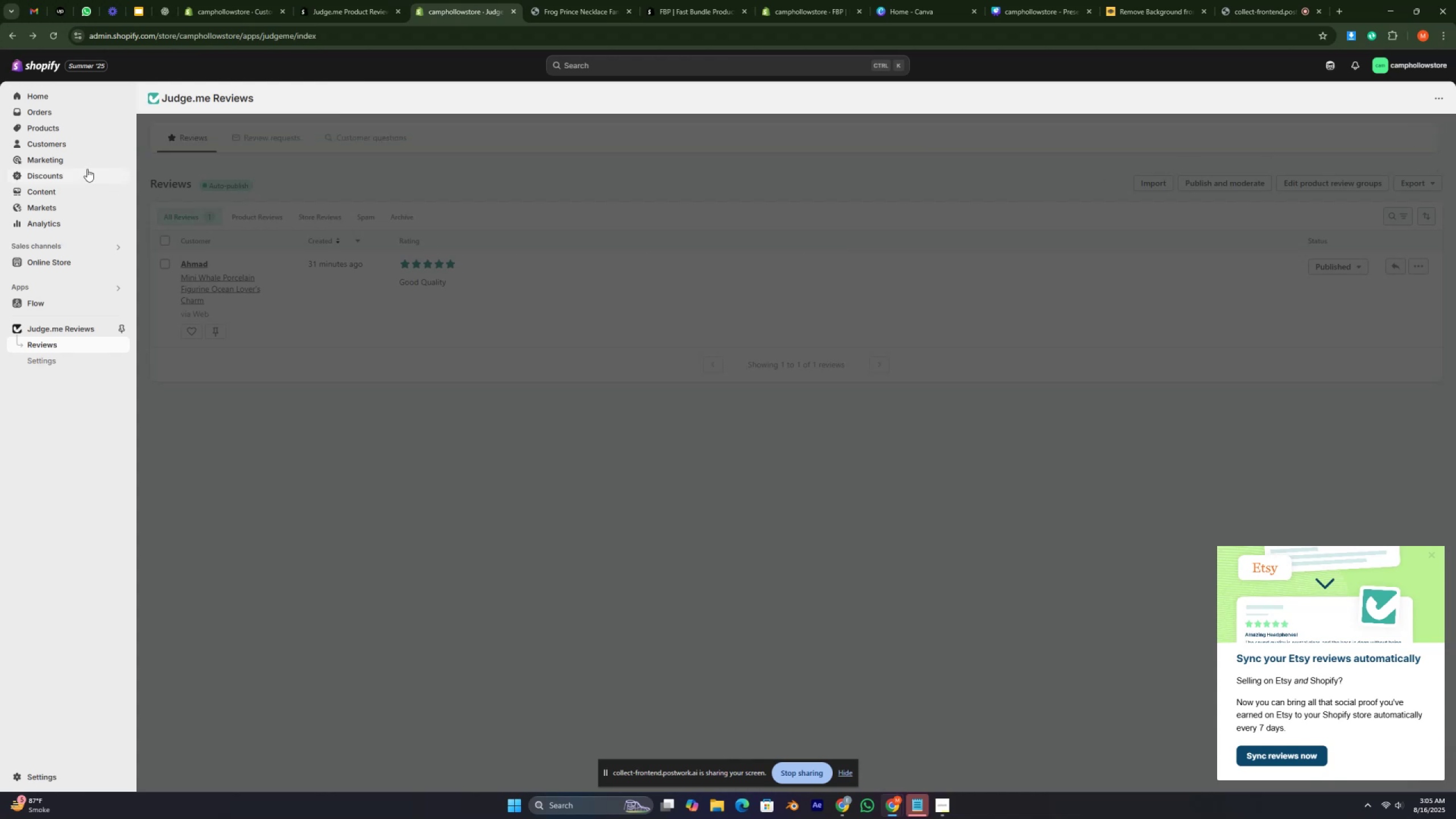 
left_click([267, 246])
 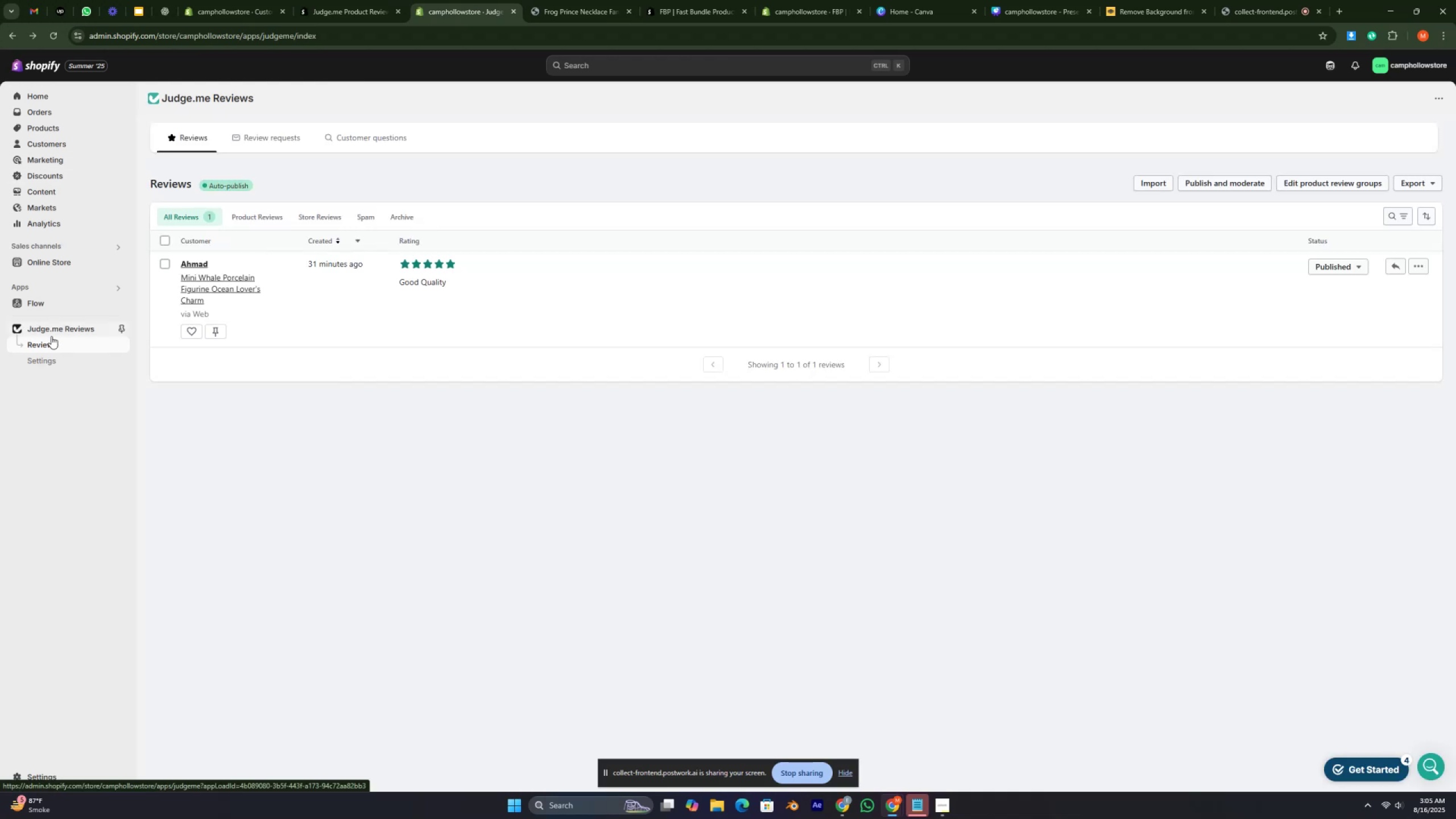 
left_click([56, 325])
 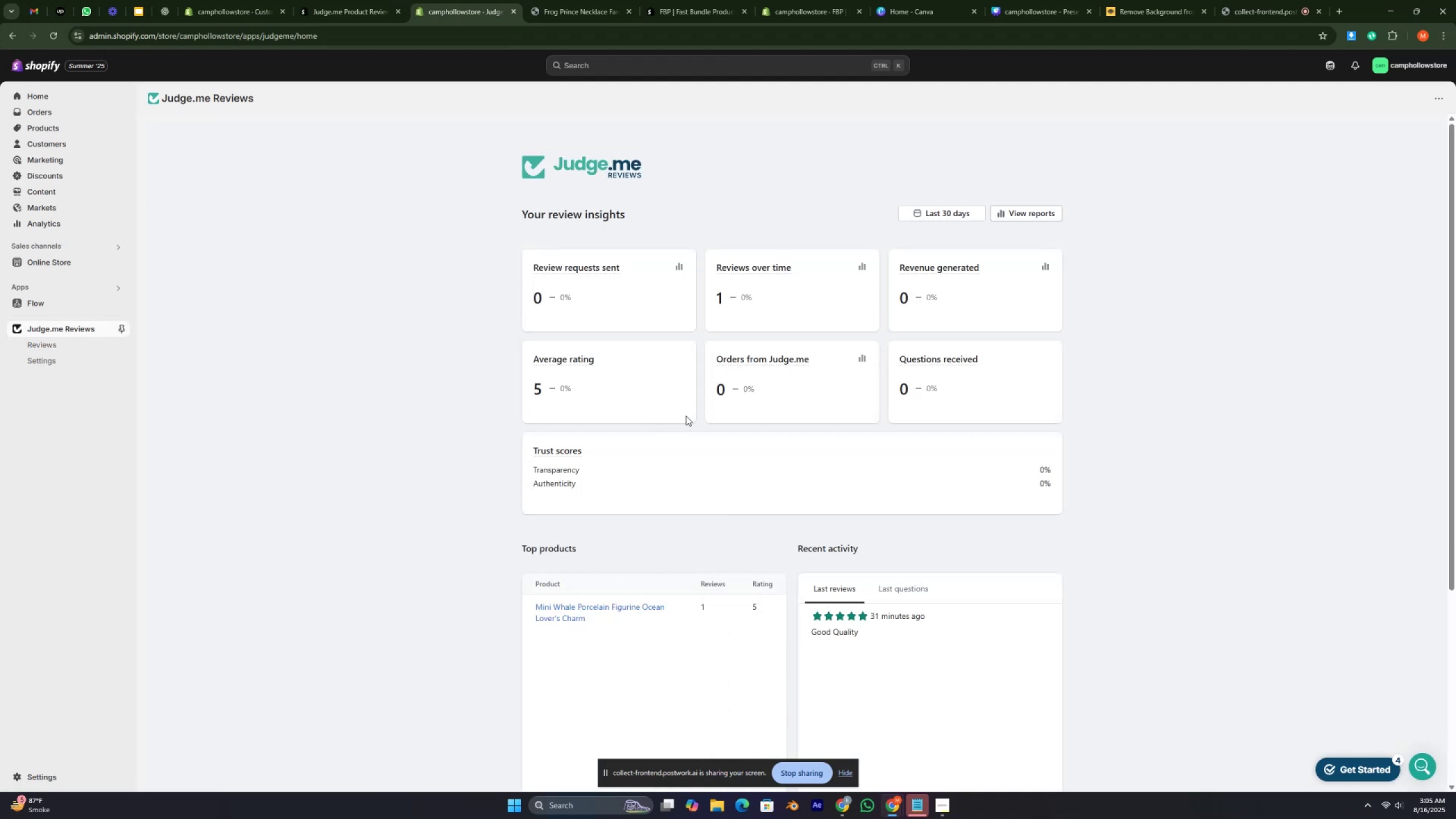 
scroll: coordinate [718, 316], scroll_direction: down, amount: 9.0
 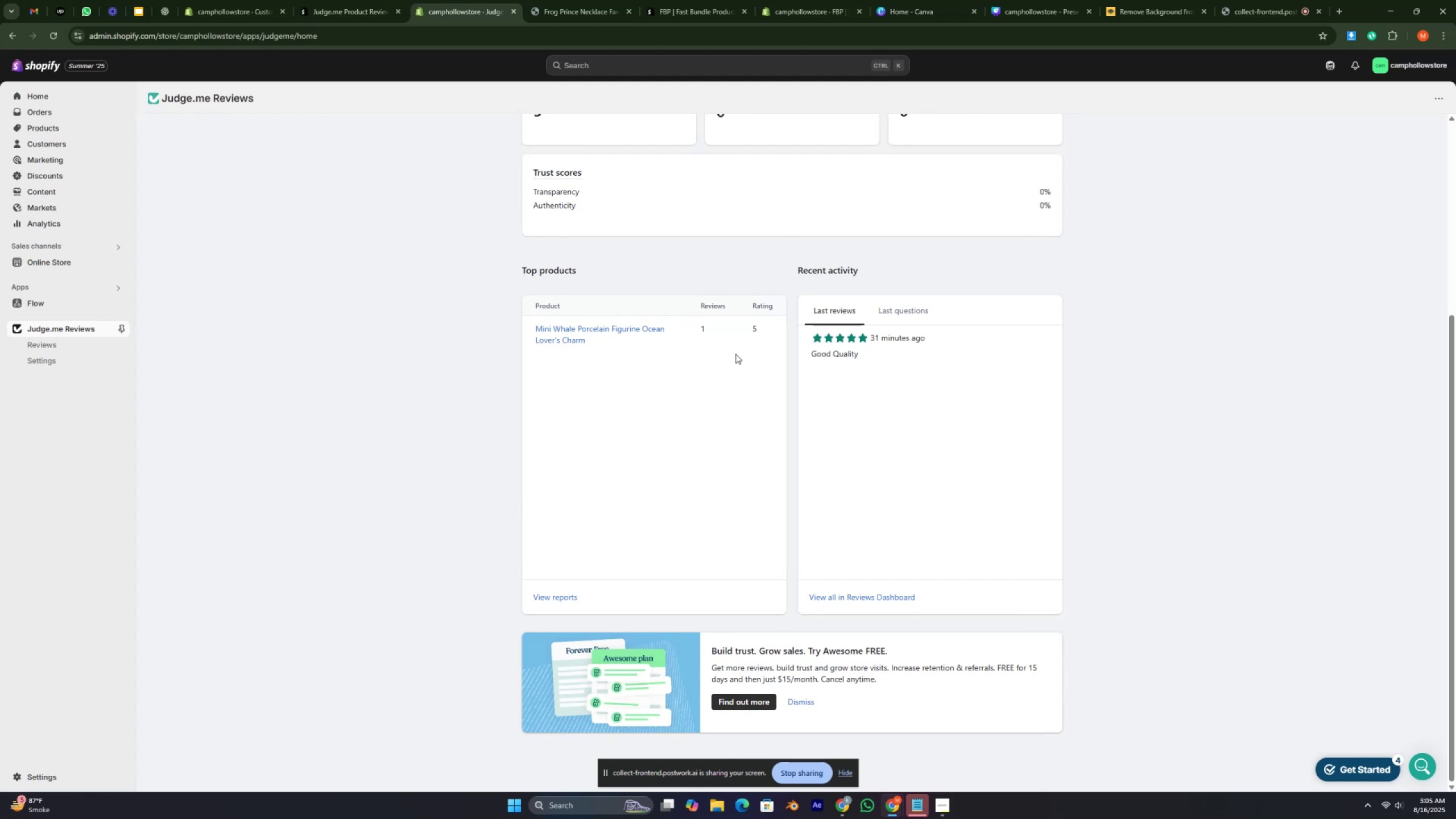 
scroll: coordinate [710, 405], scroll_direction: up, amount: 5.0
 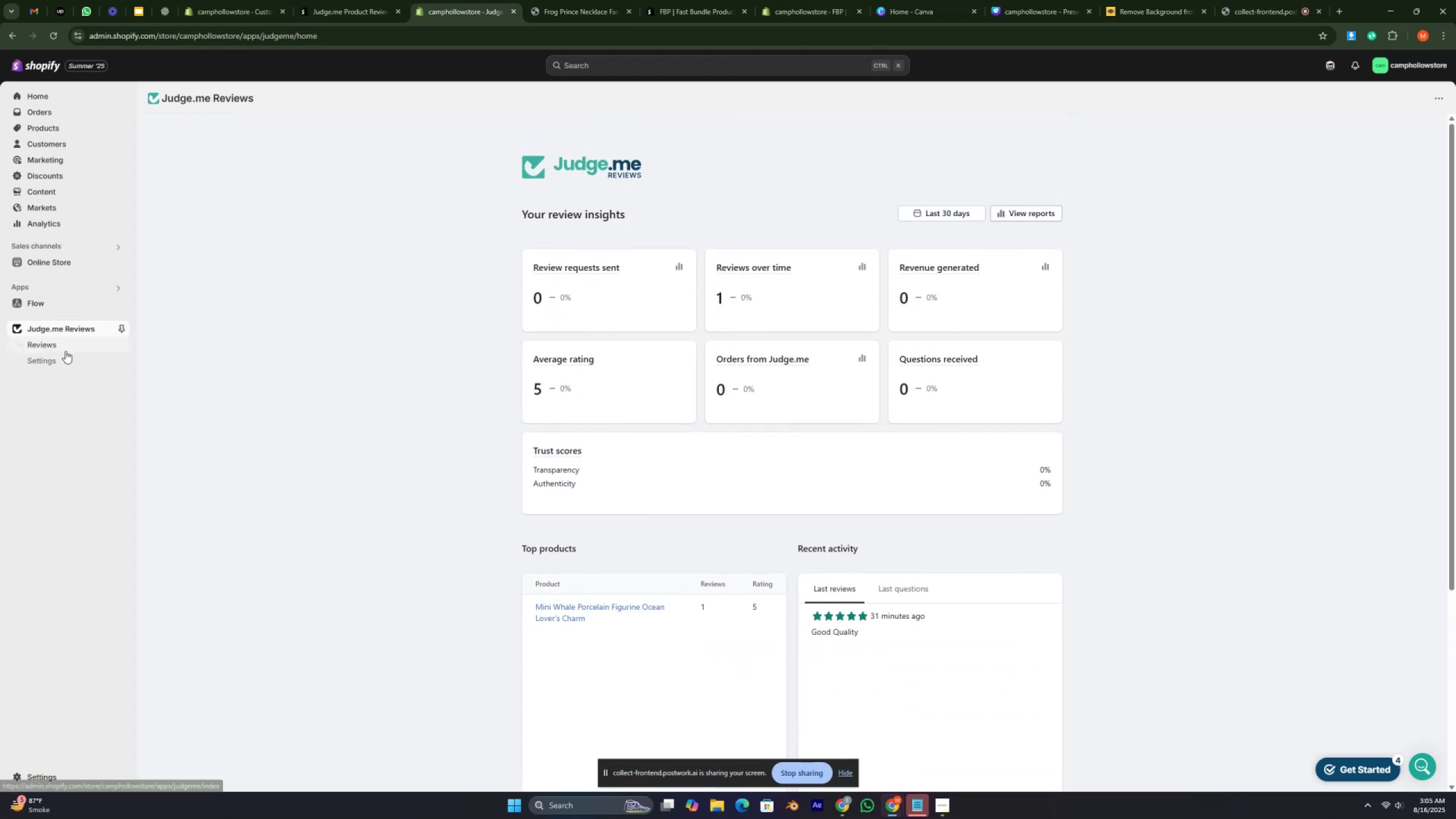 
left_click([65, 349])
 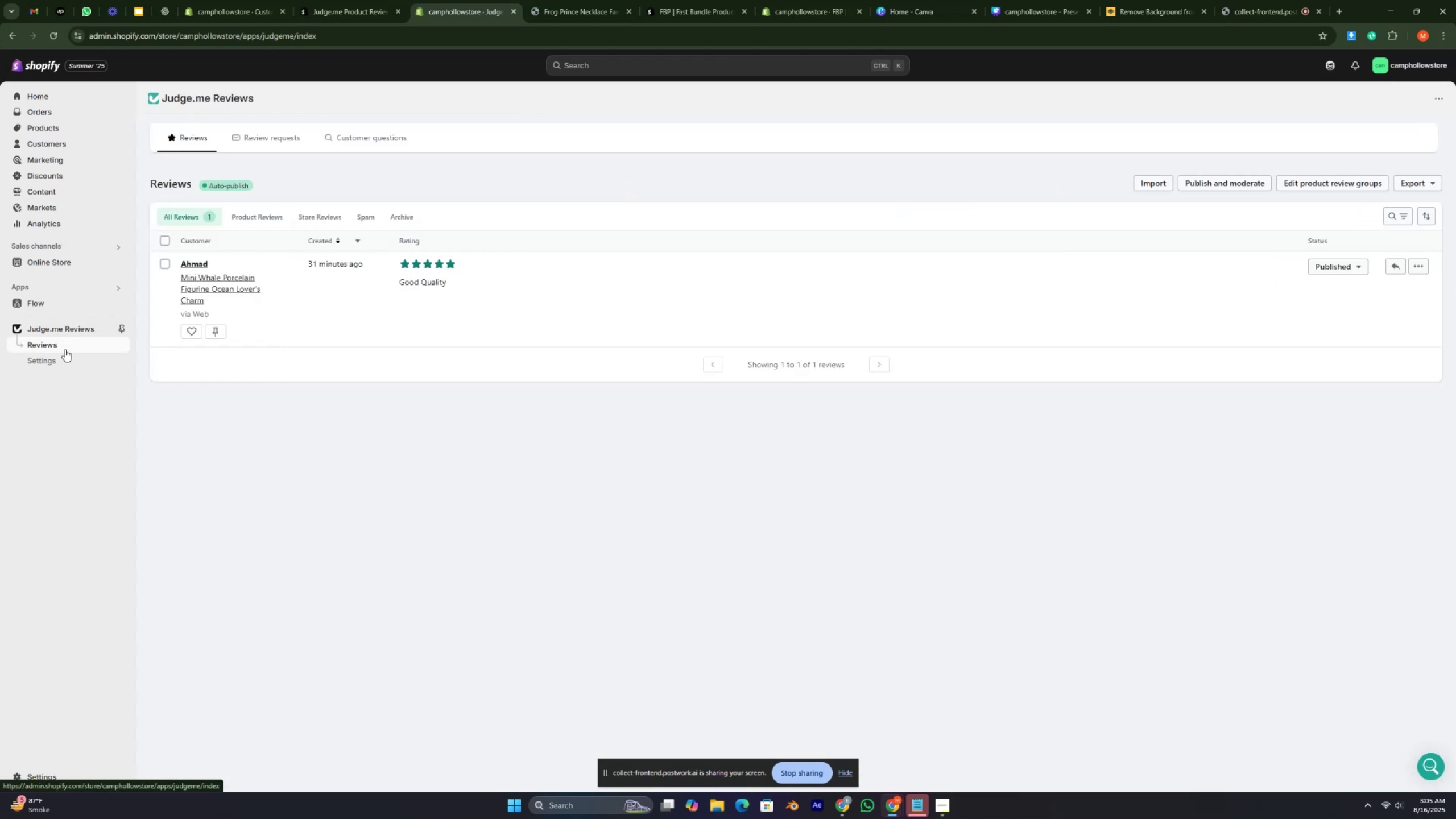 
mouse_move([56, 371])
 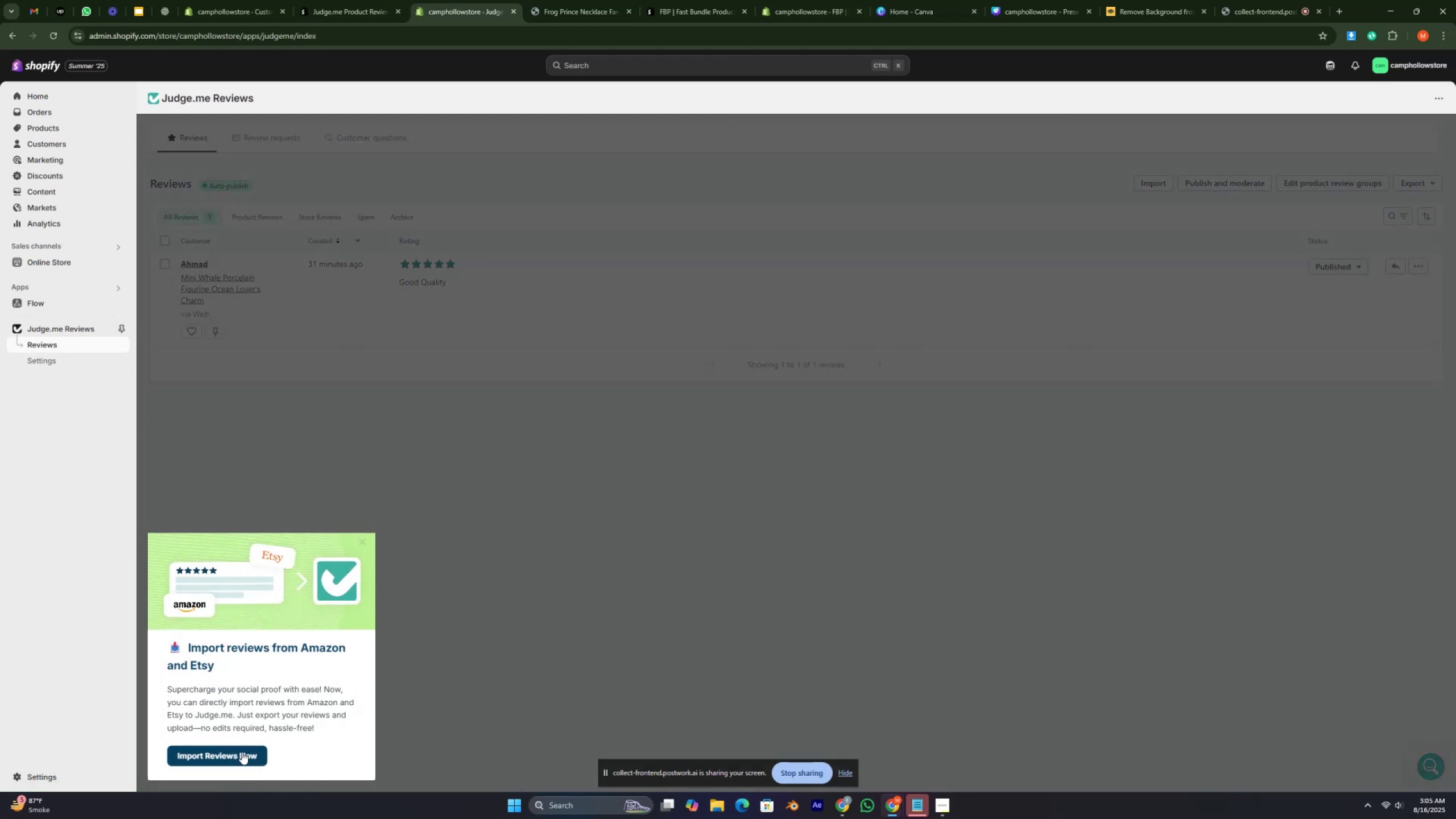 
left_click([240, 753])
 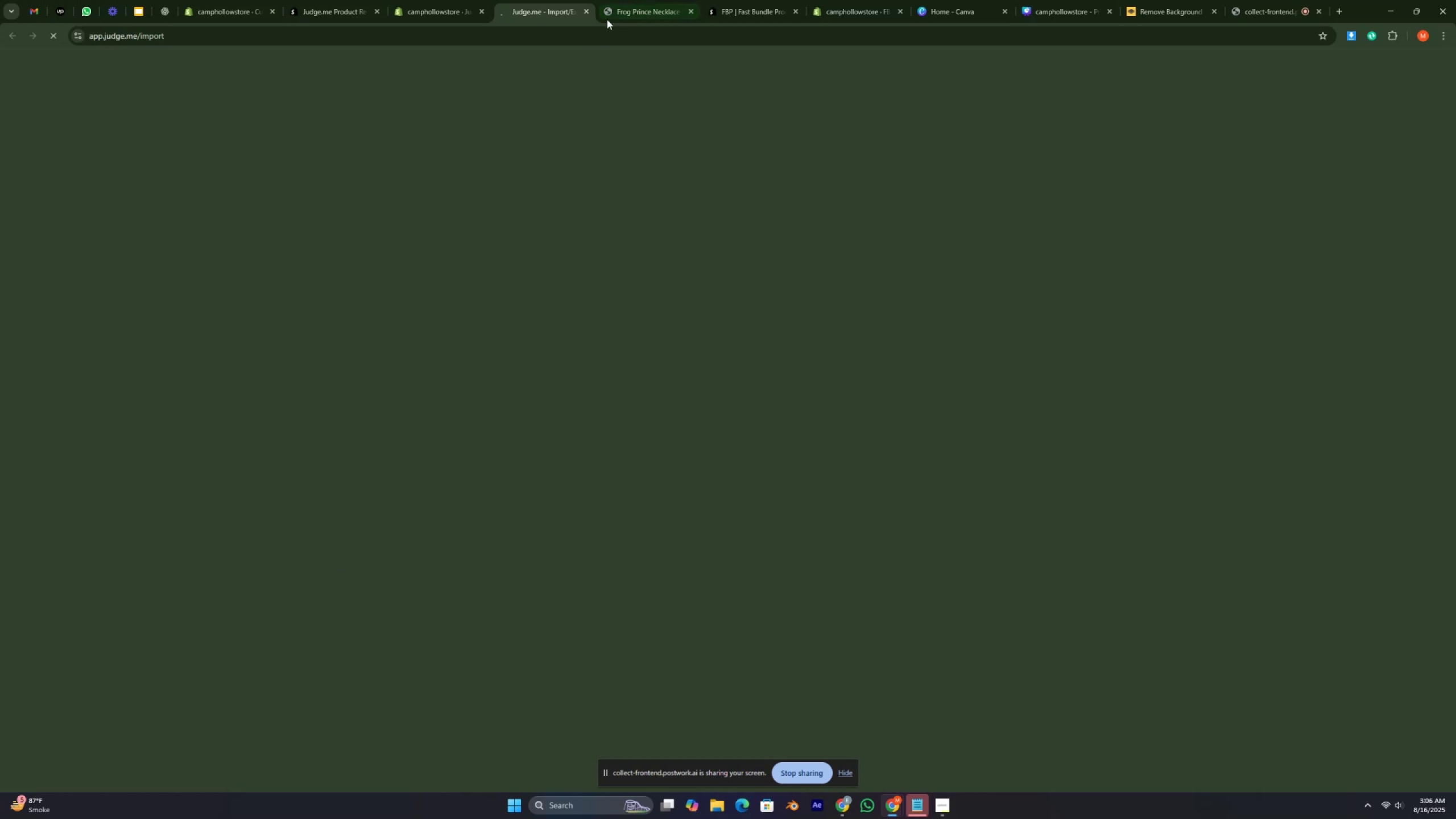 
mouse_move([567, 11])
 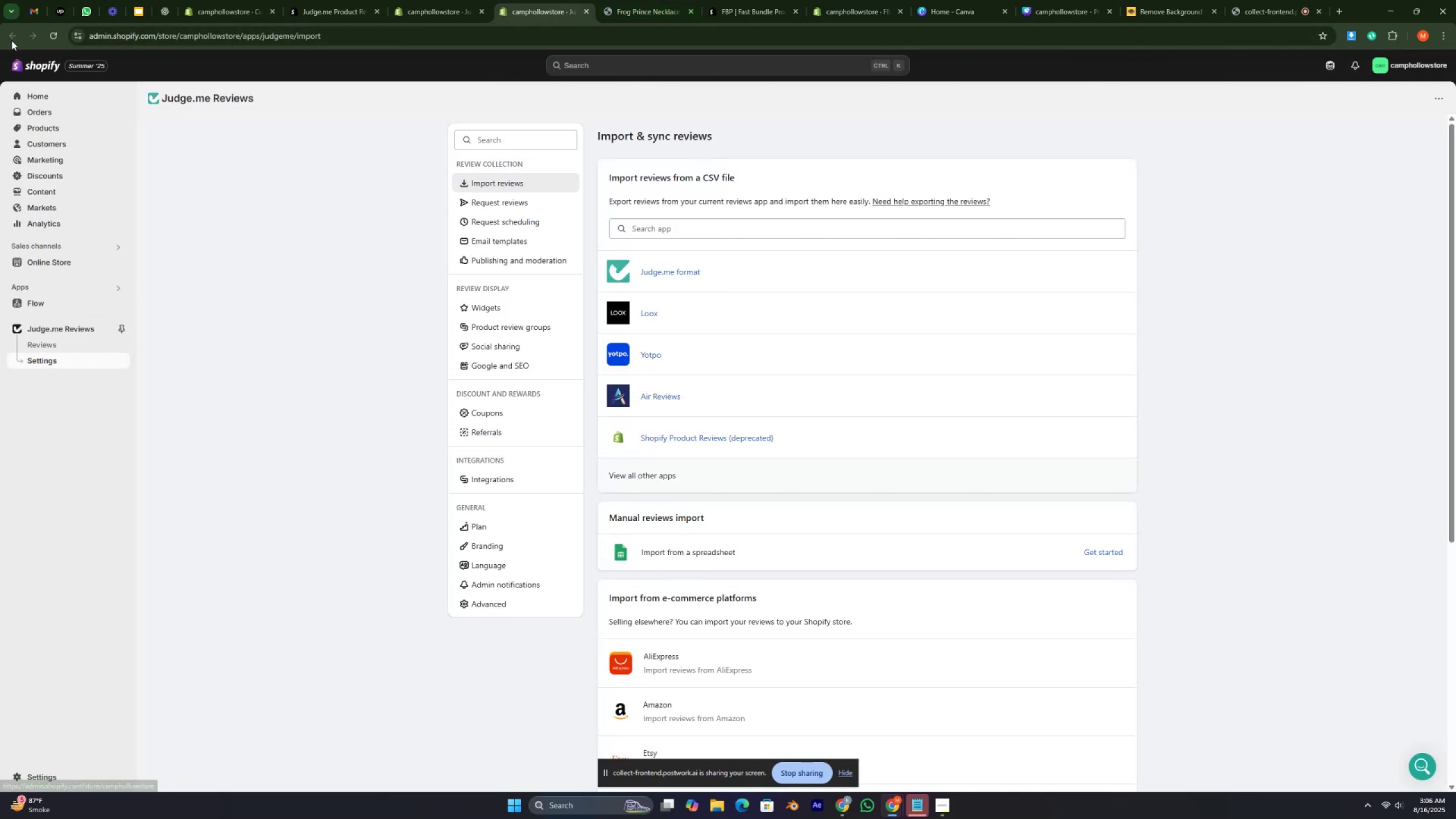 
wait(10.22)
 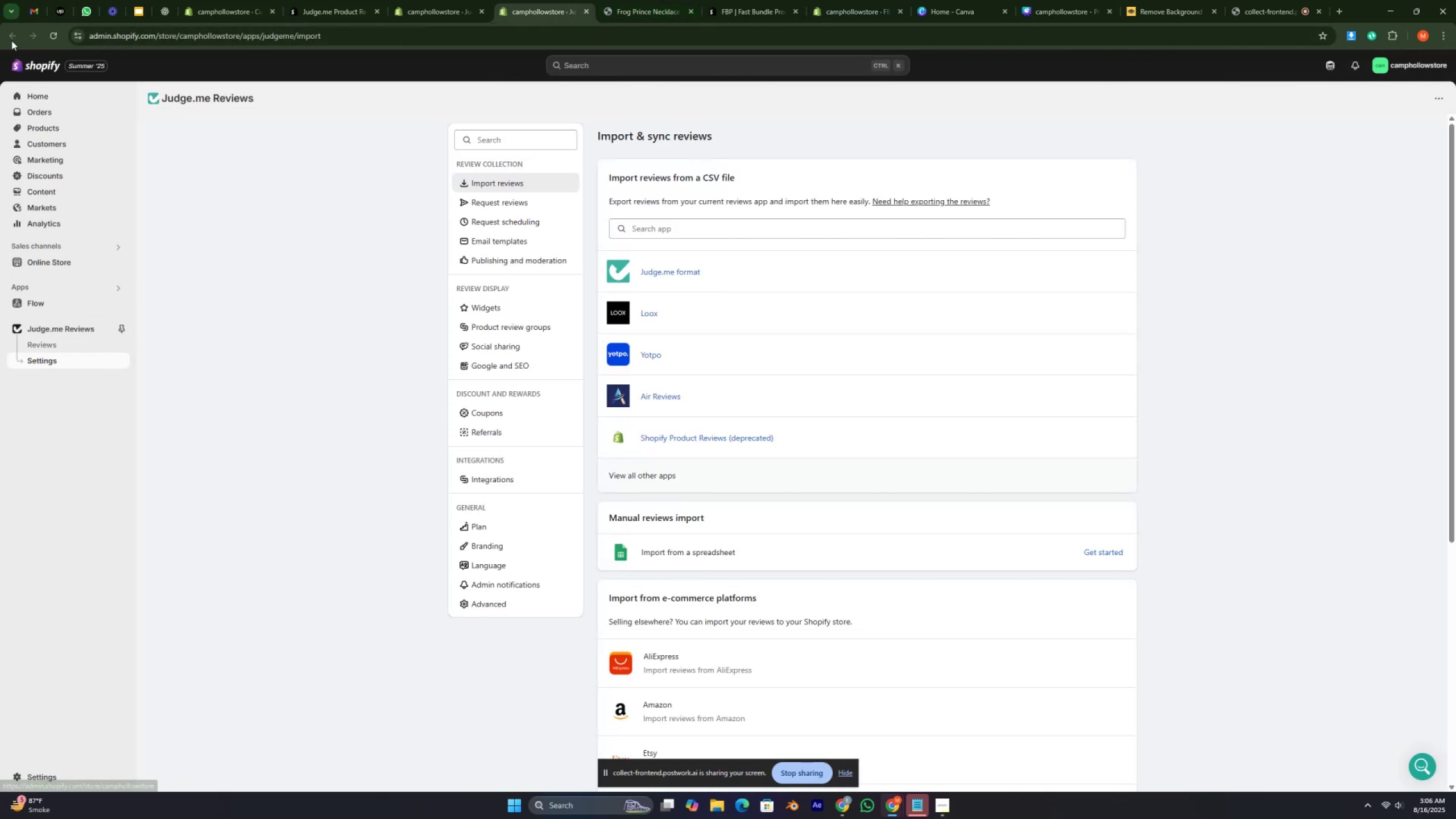 
scroll: coordinate [741, 357], scroll_direction: down, amount: 4.0
 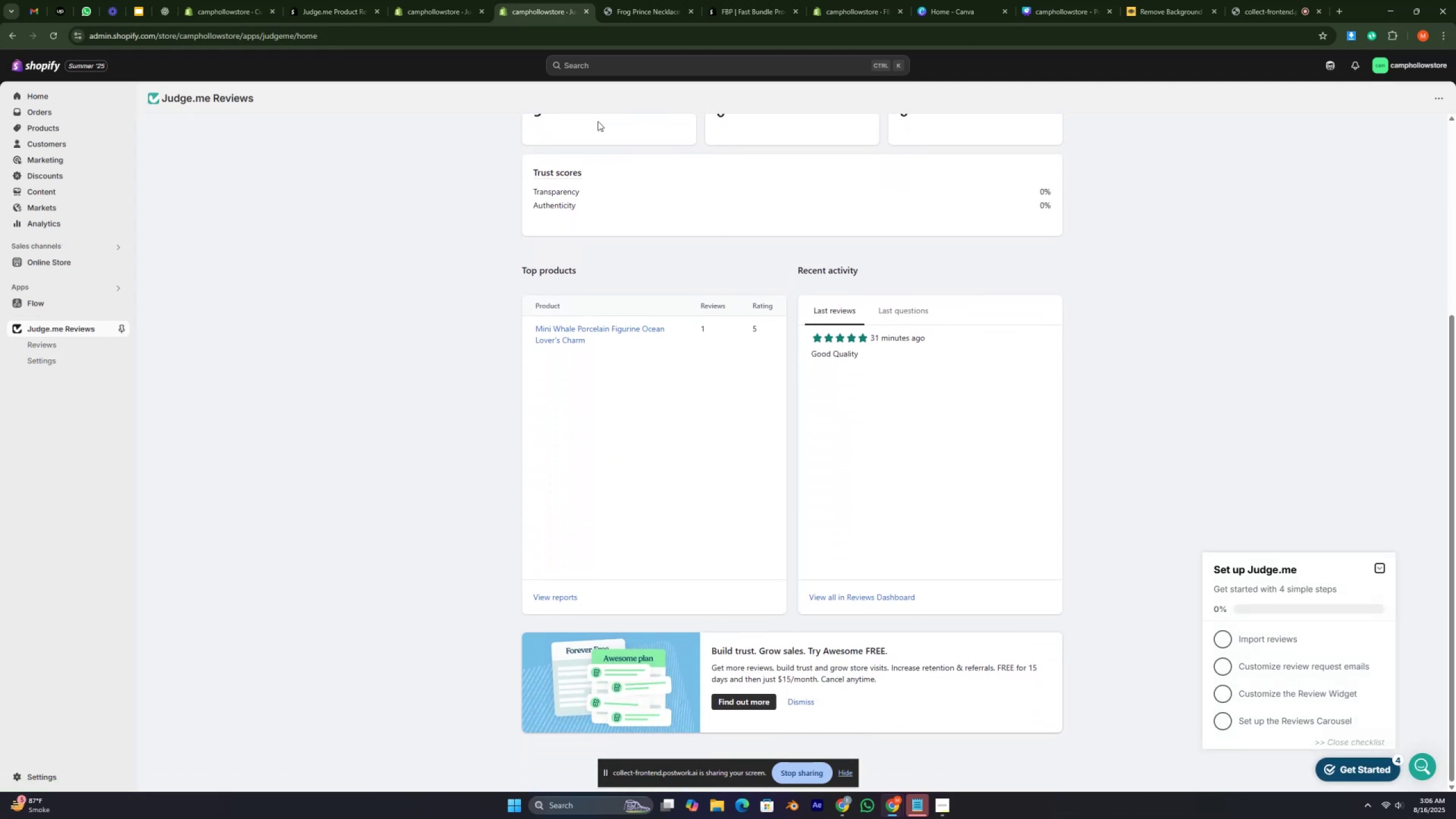 
key(Control+ControlLeft)
 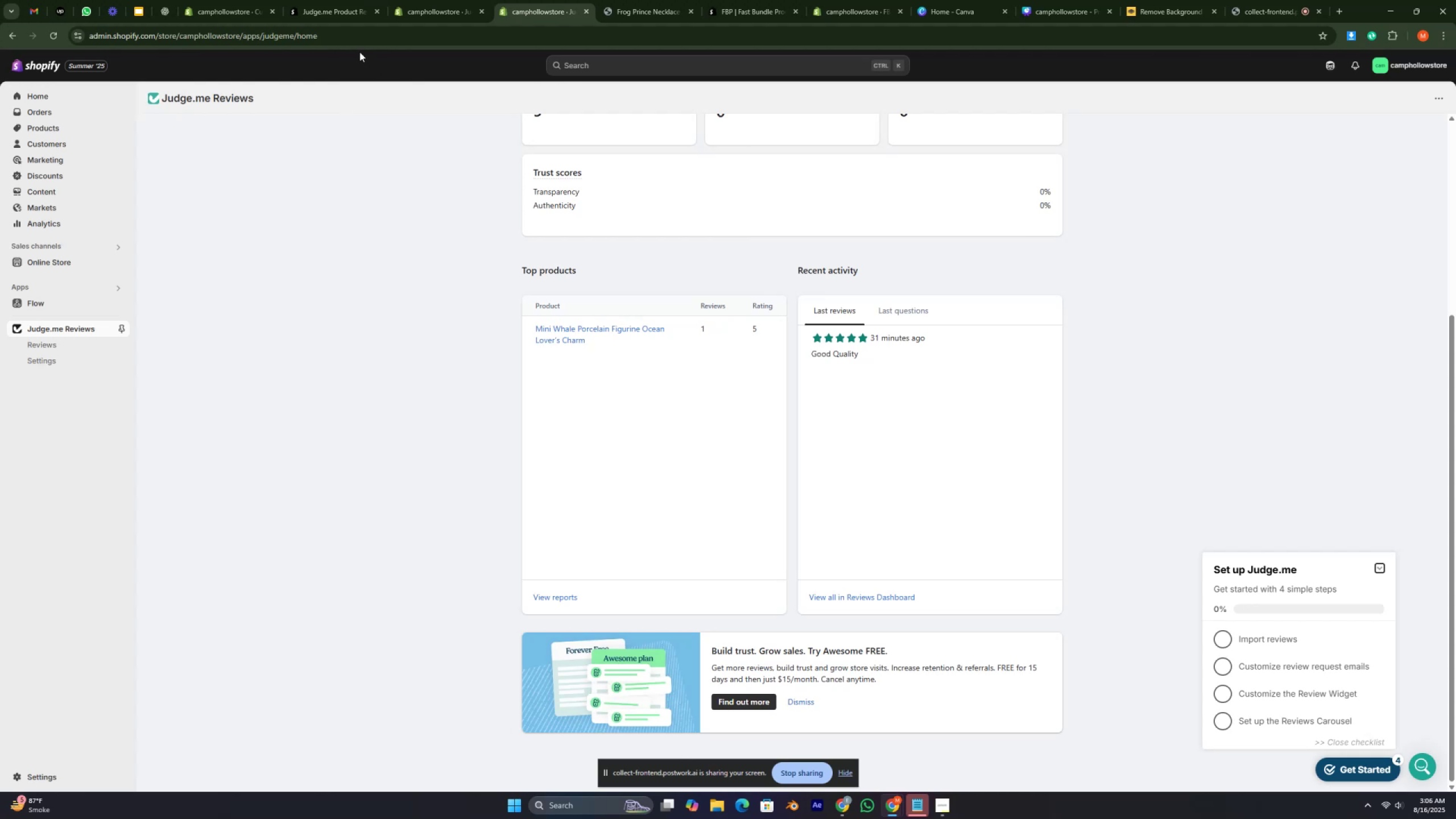 
left_click([231, 5])
 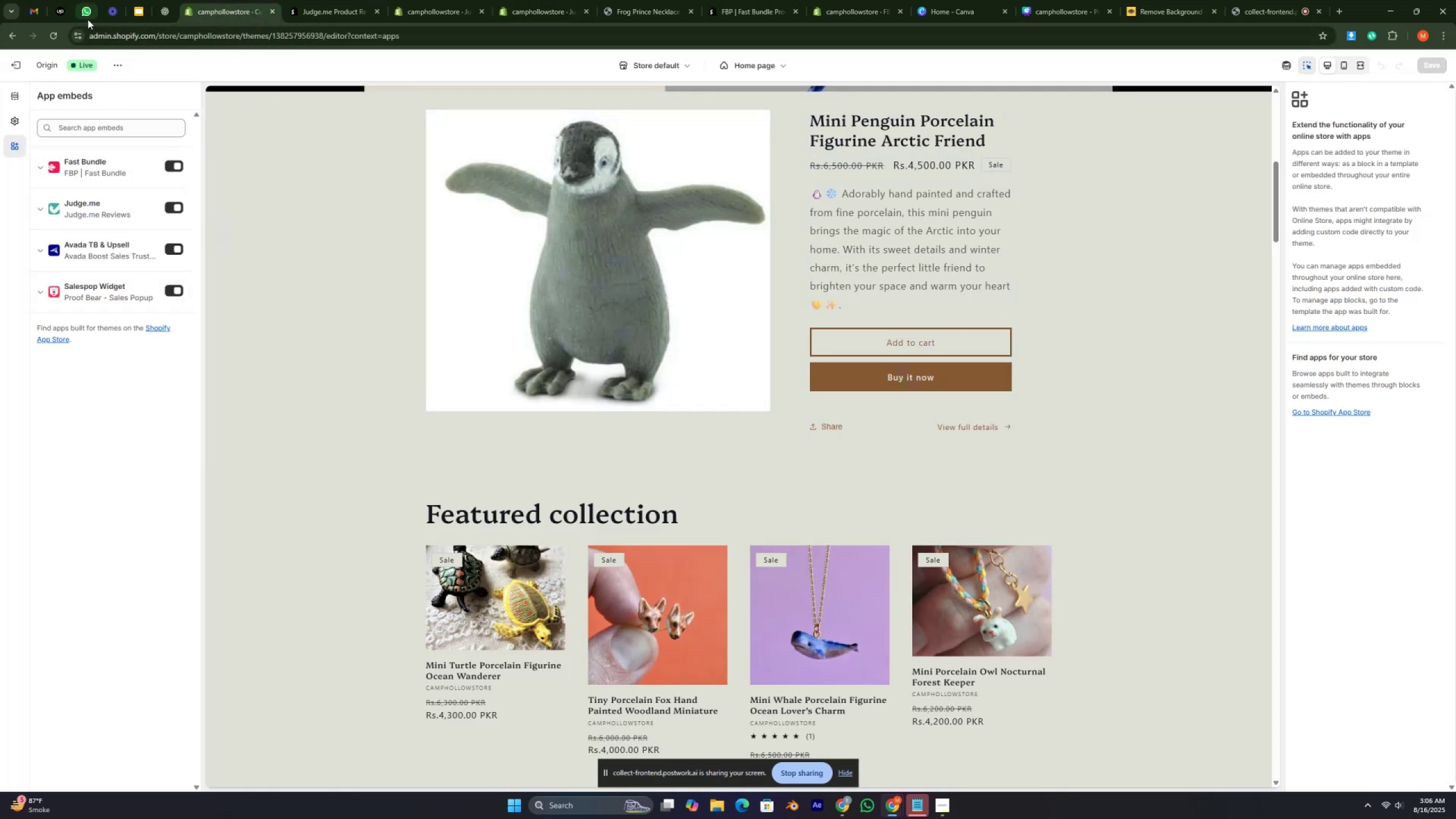 
left_click([59, 33])
 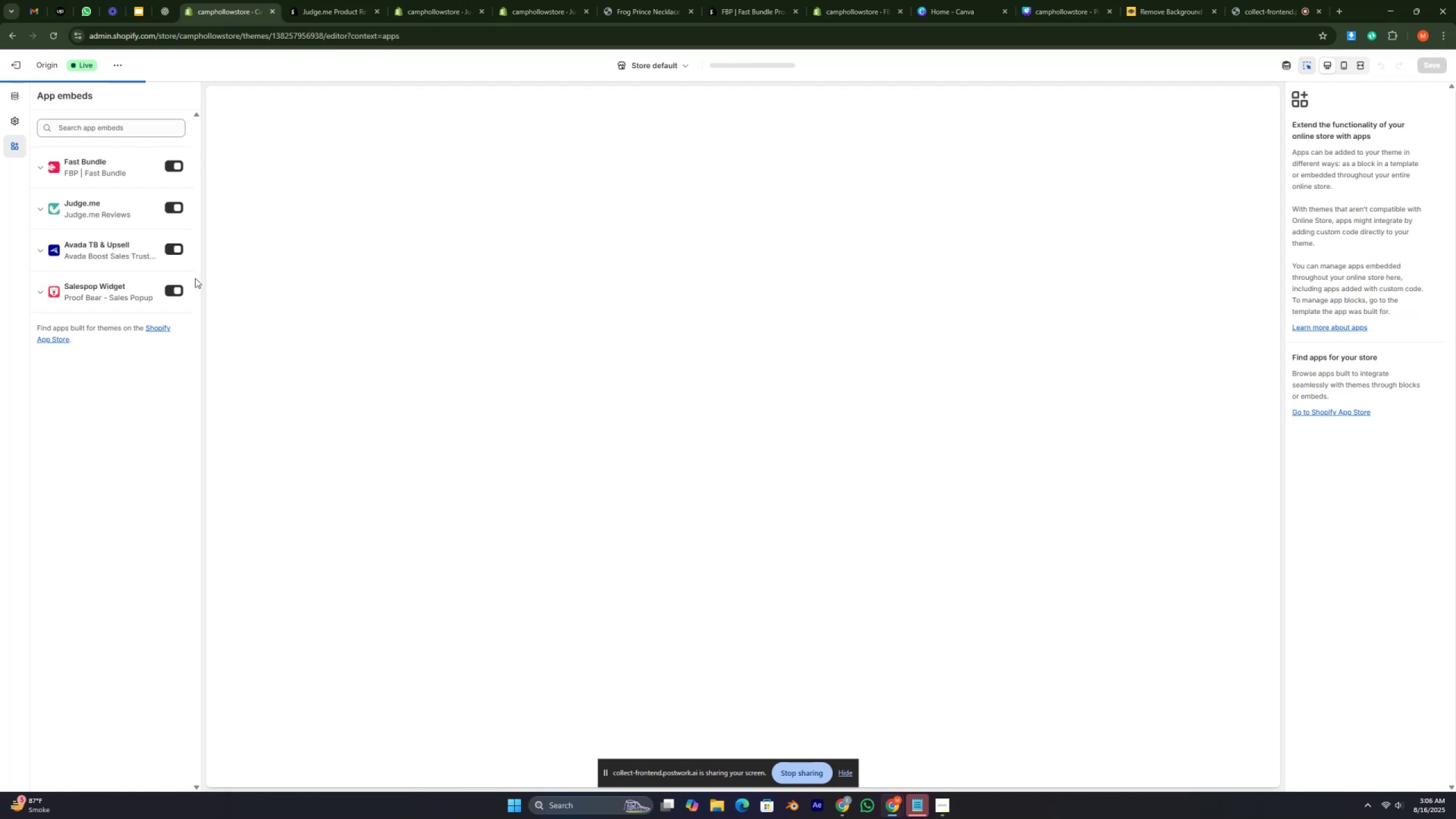 
wait(17.03)
 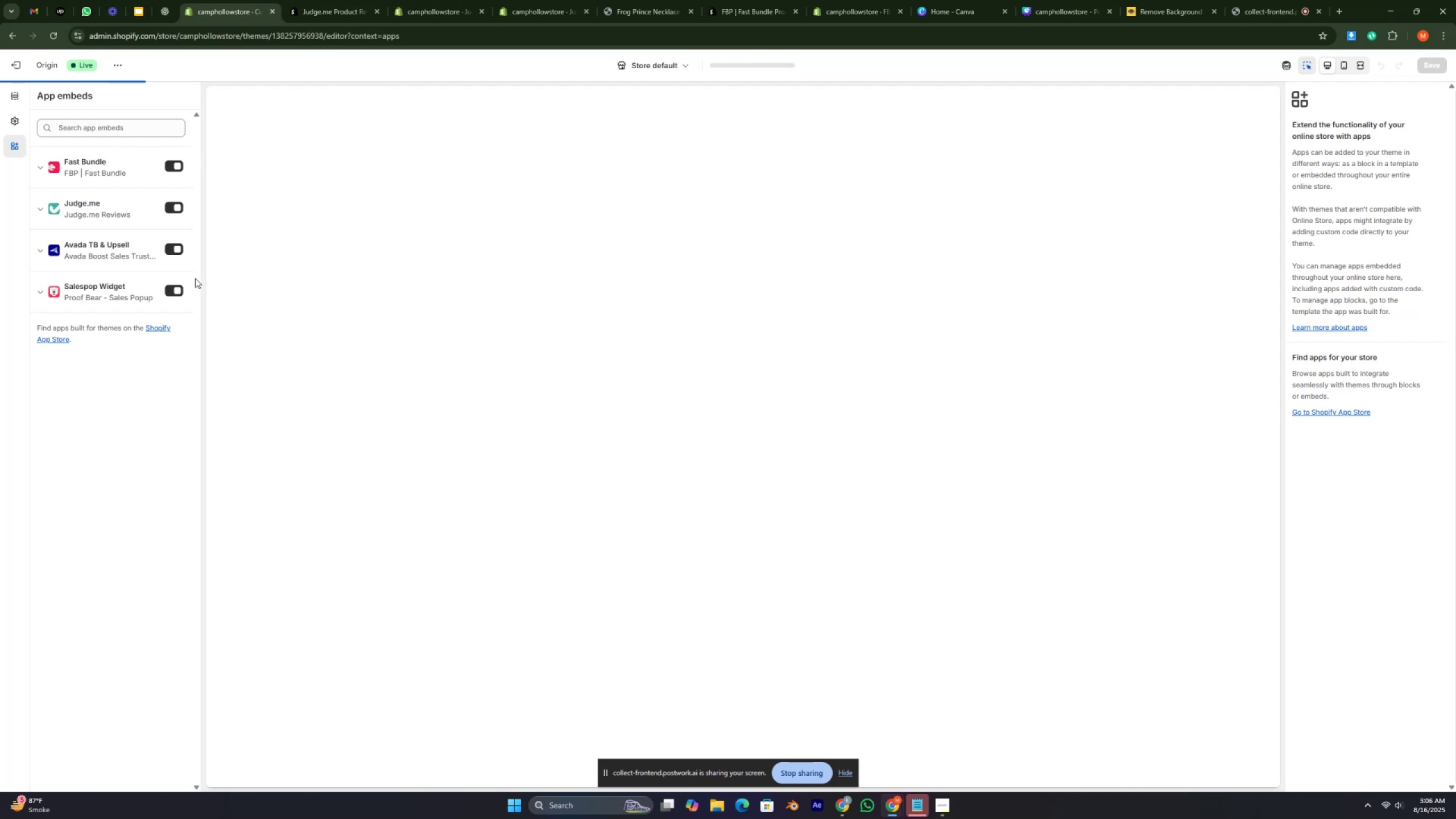 
scroll: coordinate [590, 262], scroll_direction: down, amount: 1.0
 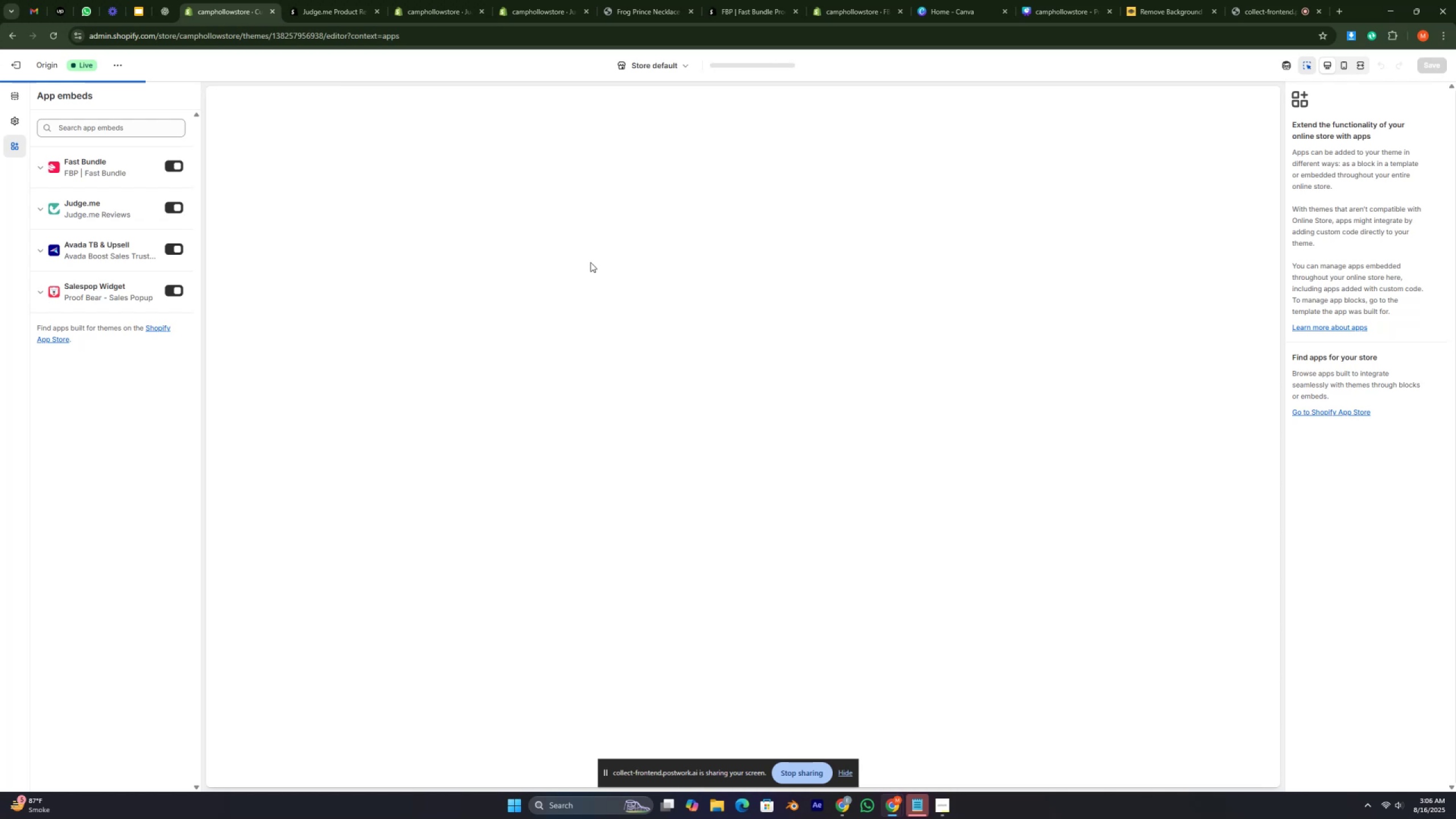 
key(Control+ControlRight)
 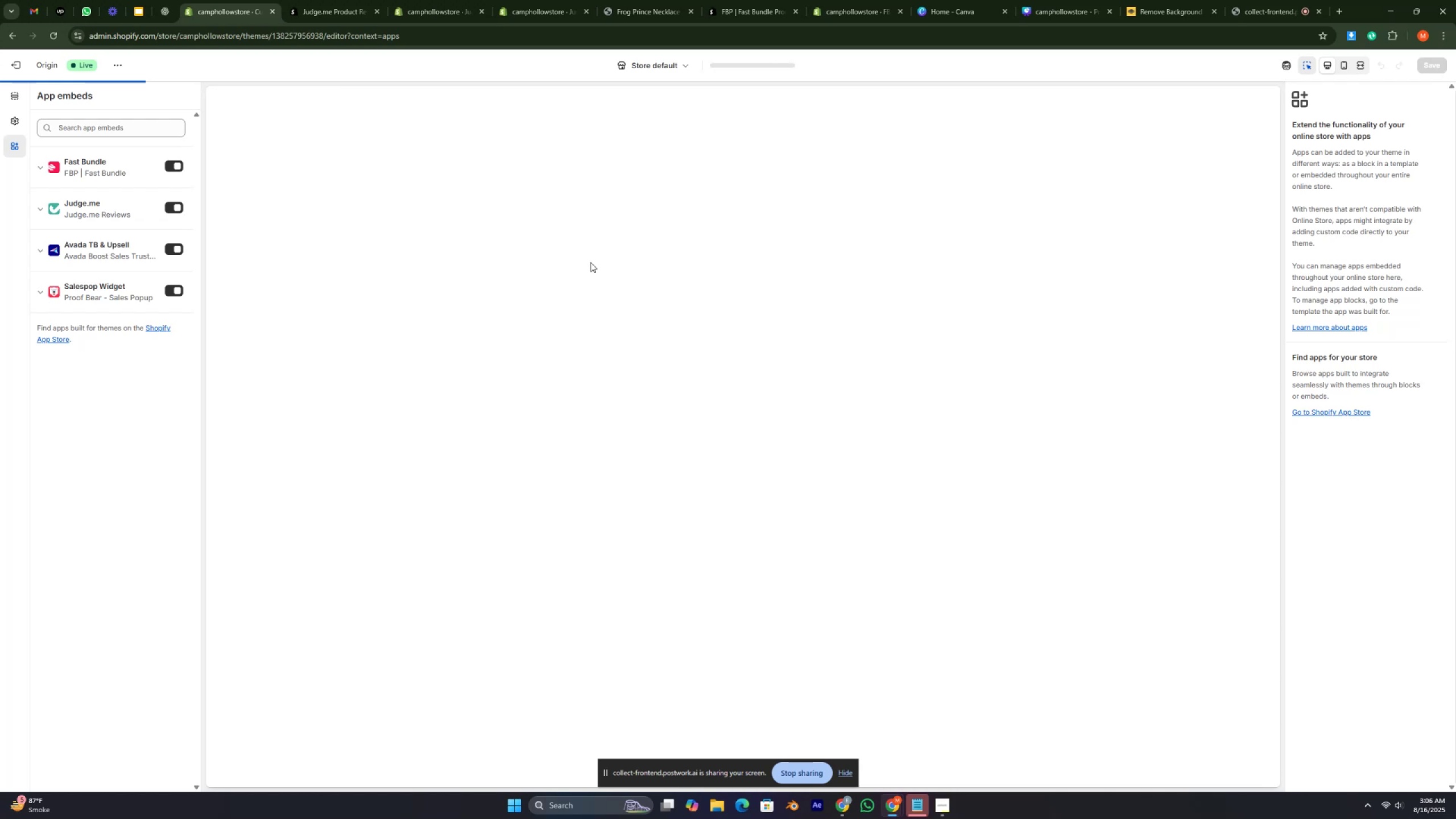 
key(Control+ControlRight)
 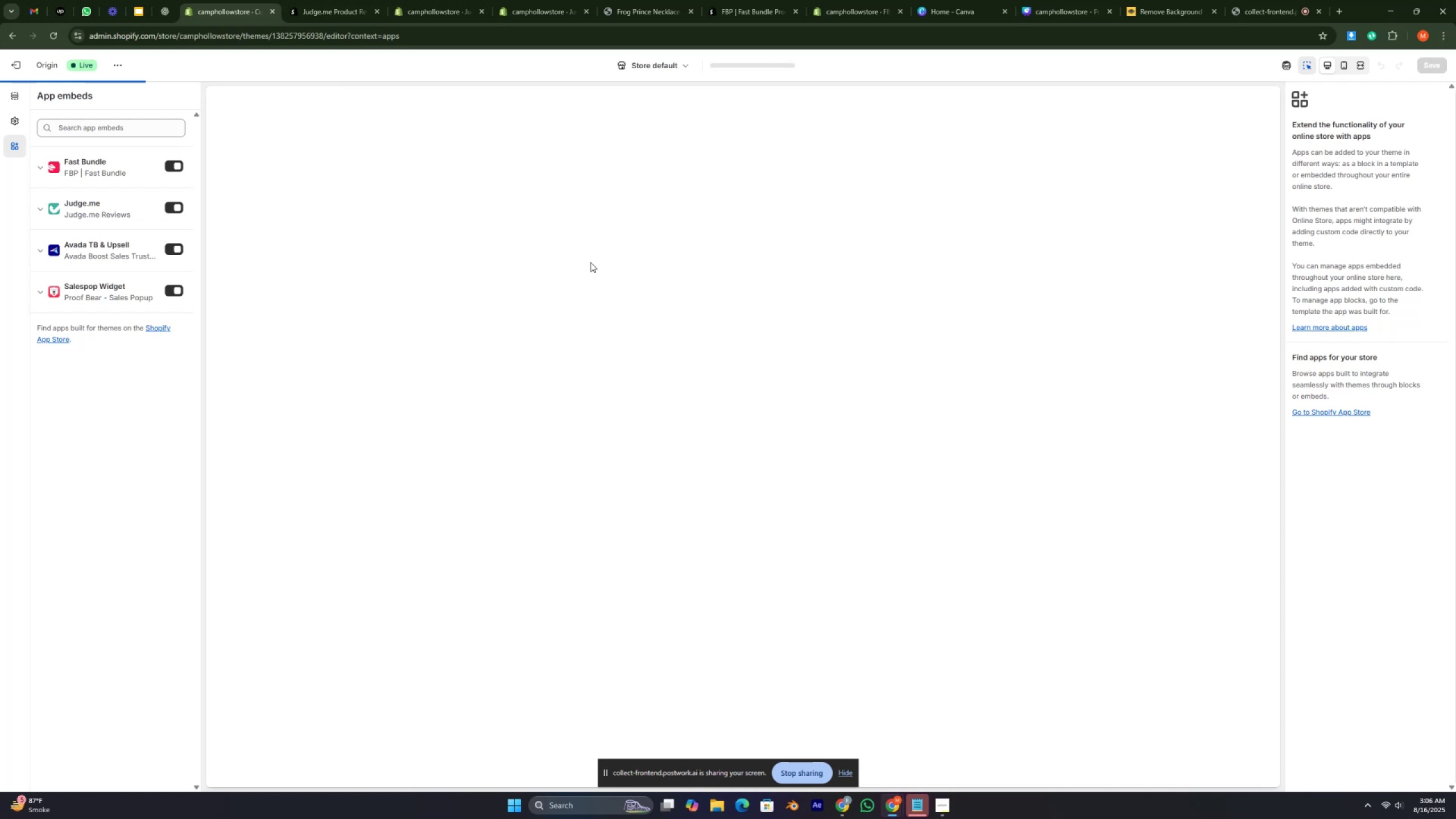 
key(Control+ControlRight)
 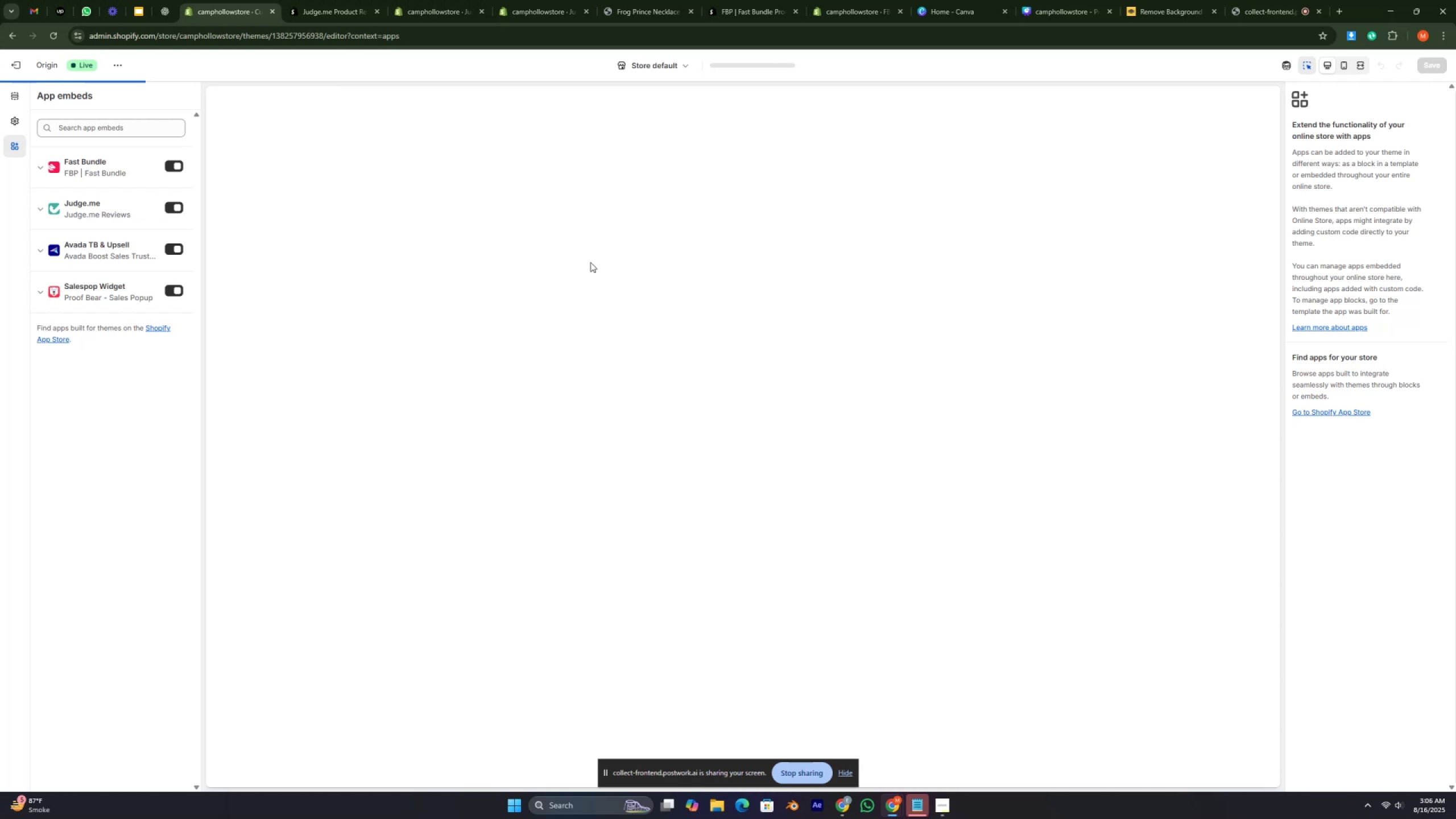 
key(Control+ControlRight)
 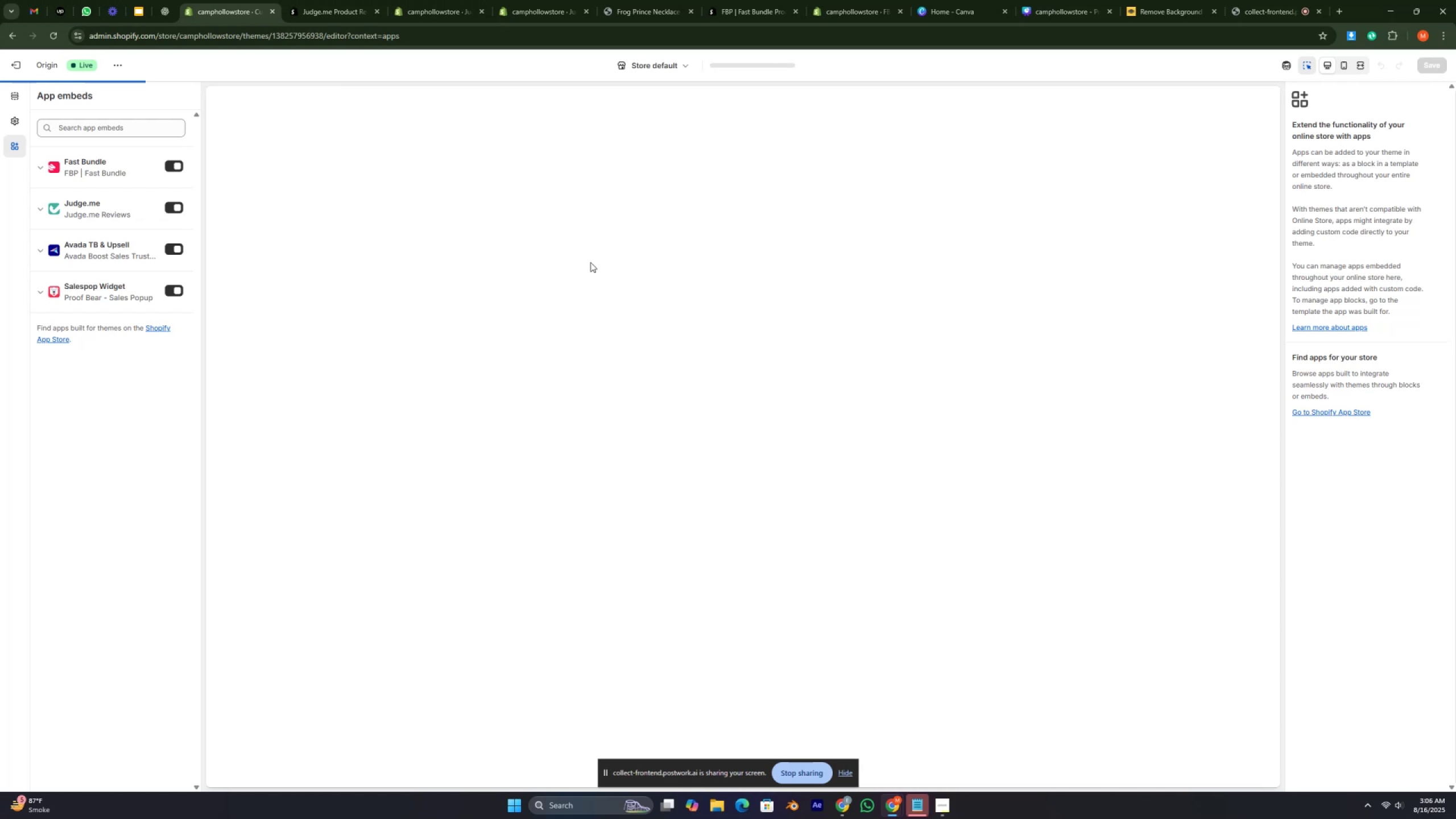 
key(Control+ControlRight)
 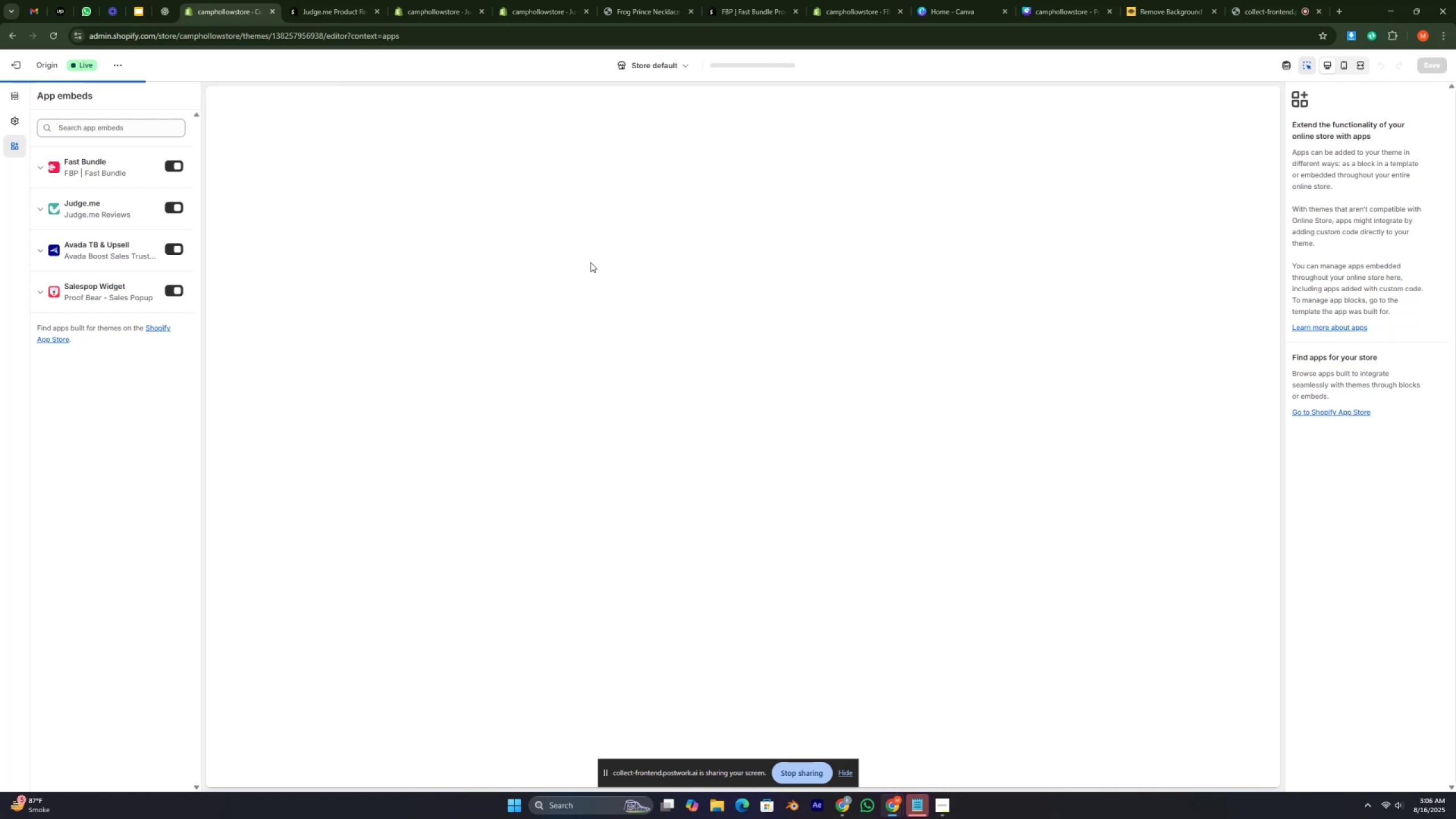 
key(Control+ControlRight)
 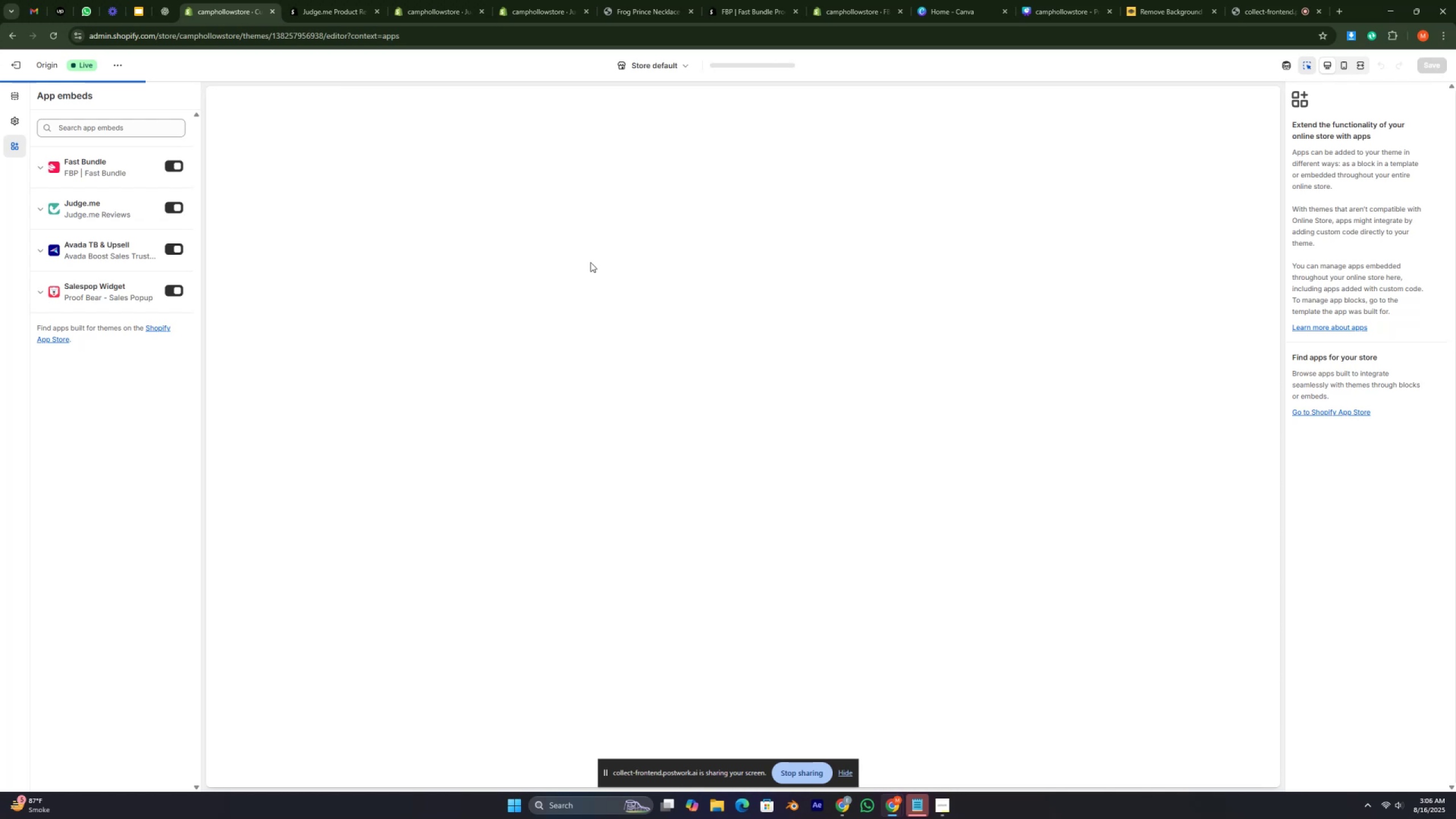 
key(Control+ControlRight)
 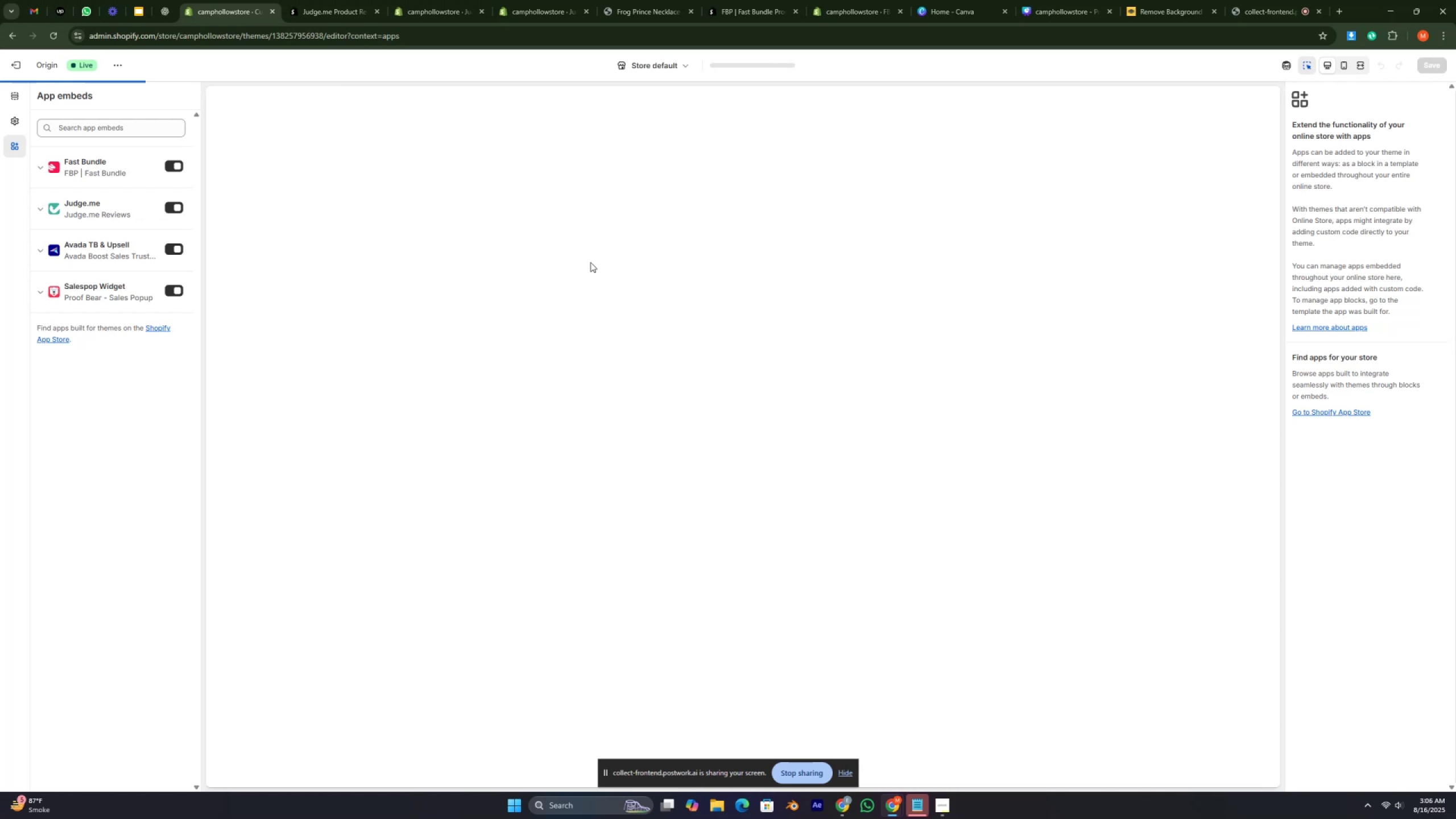 
key(Control+ControlRight)
 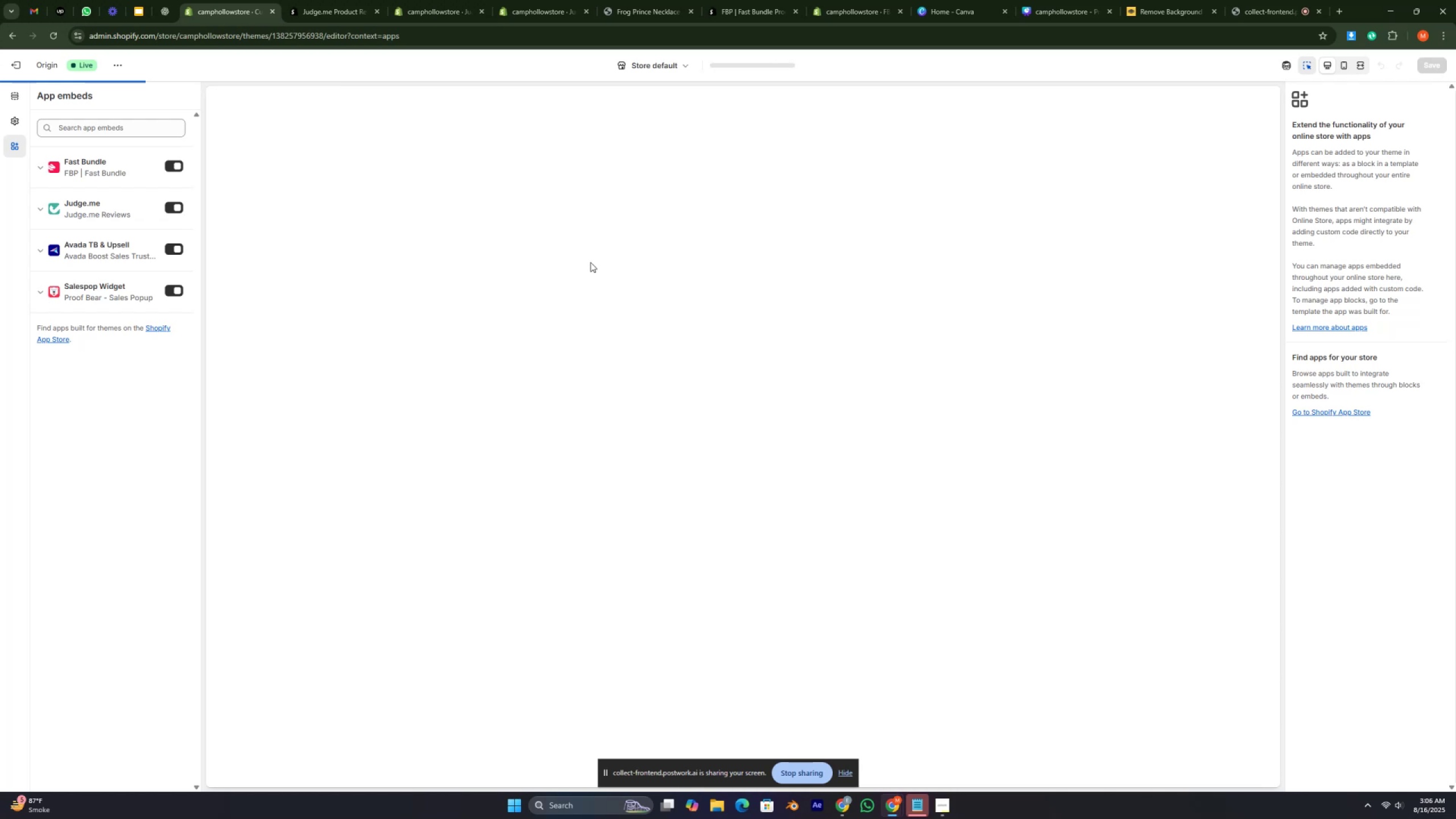 
key(Control+ControlRight)
 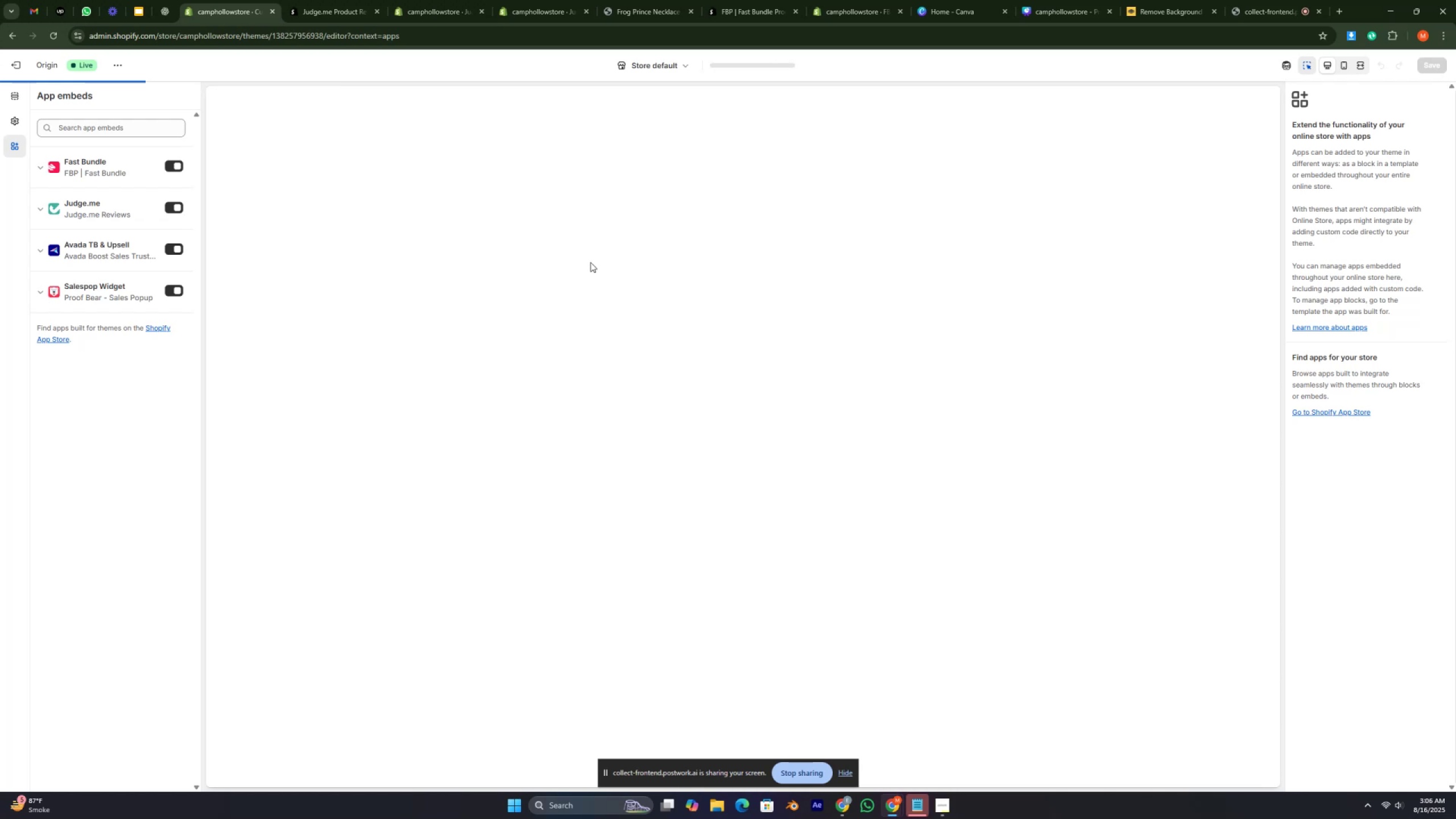 
key(Control+ControlRight)
 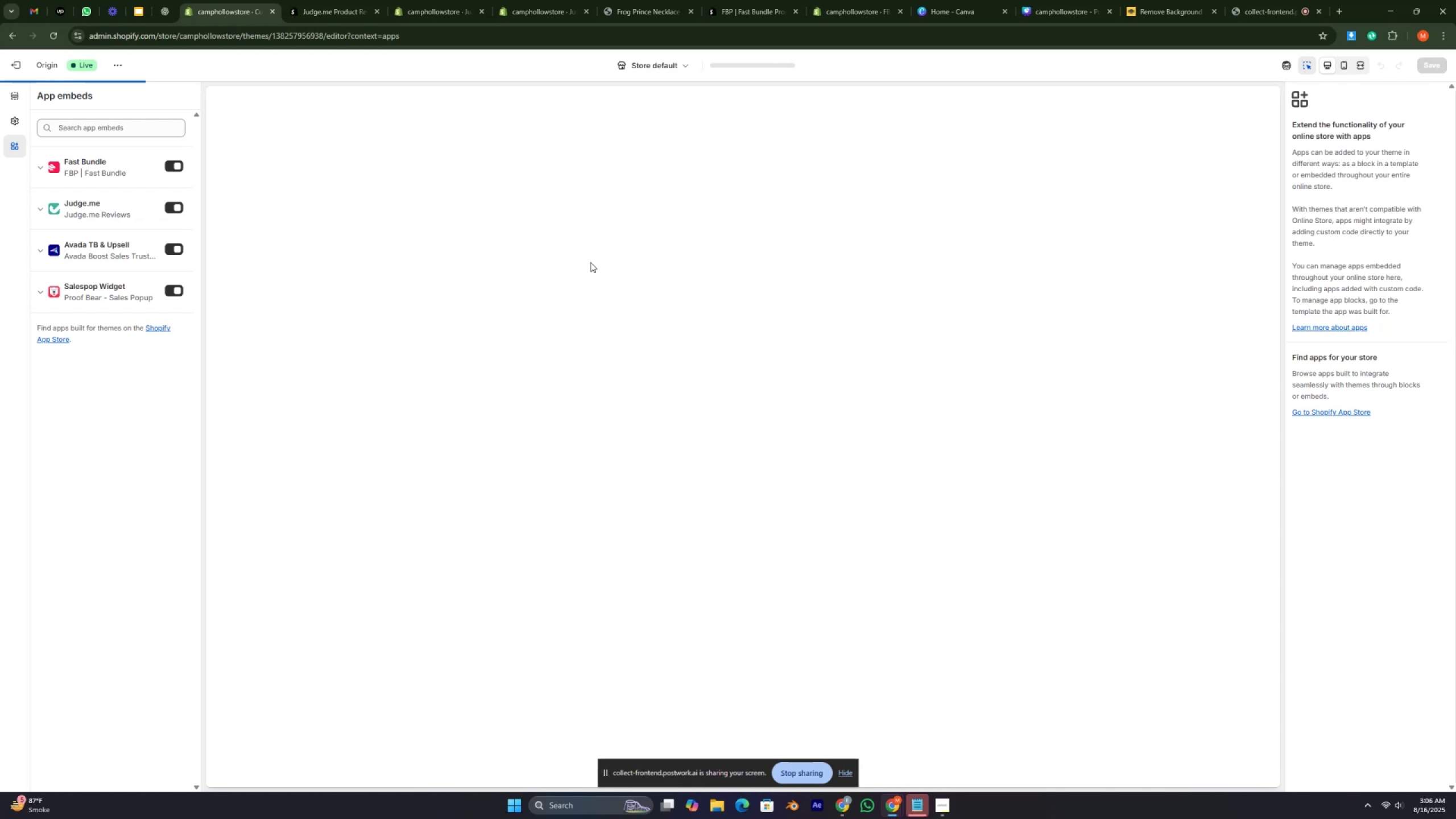 
key(Control+ControlRight)
 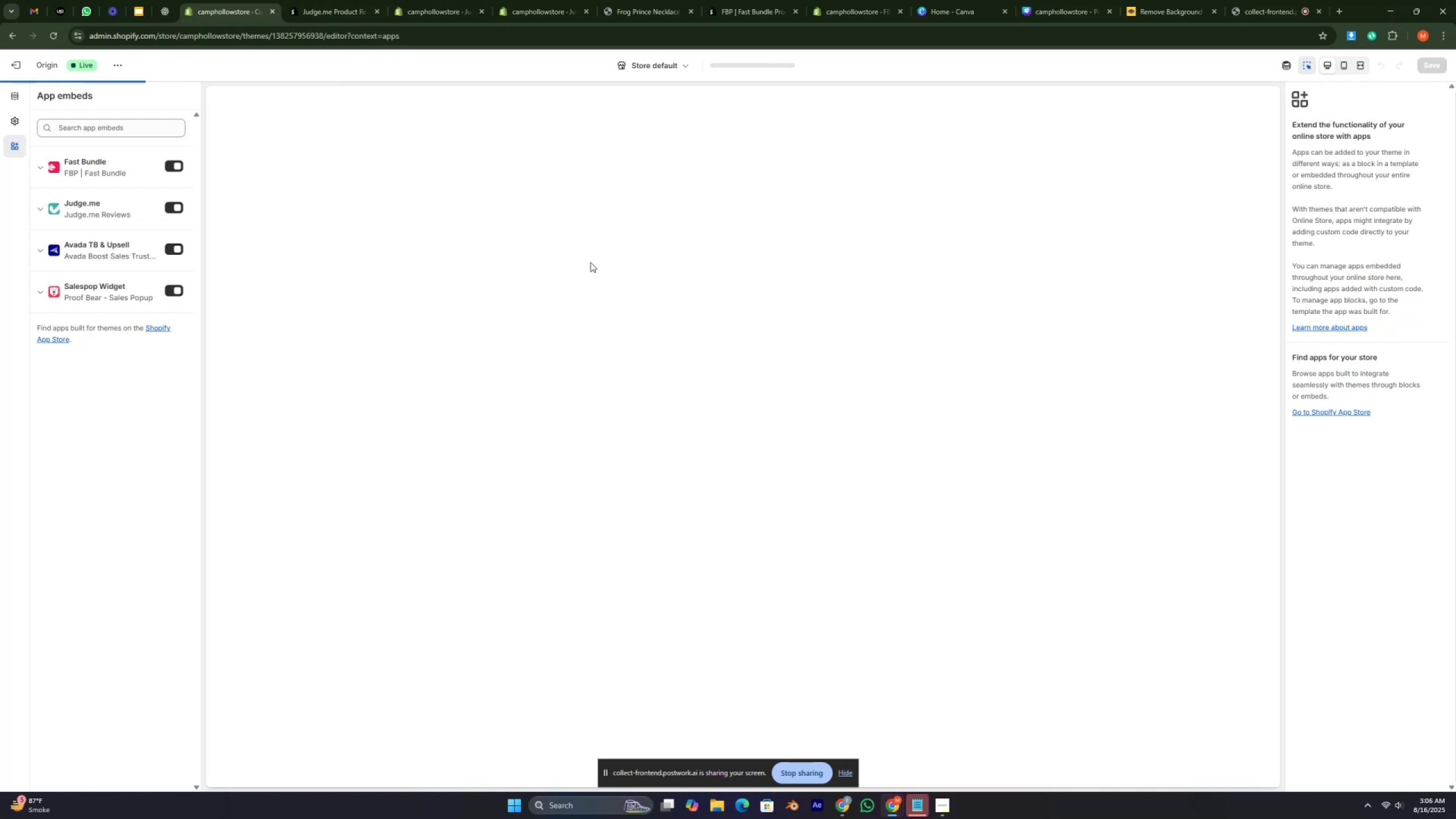 
key(Control+ControlRight)
 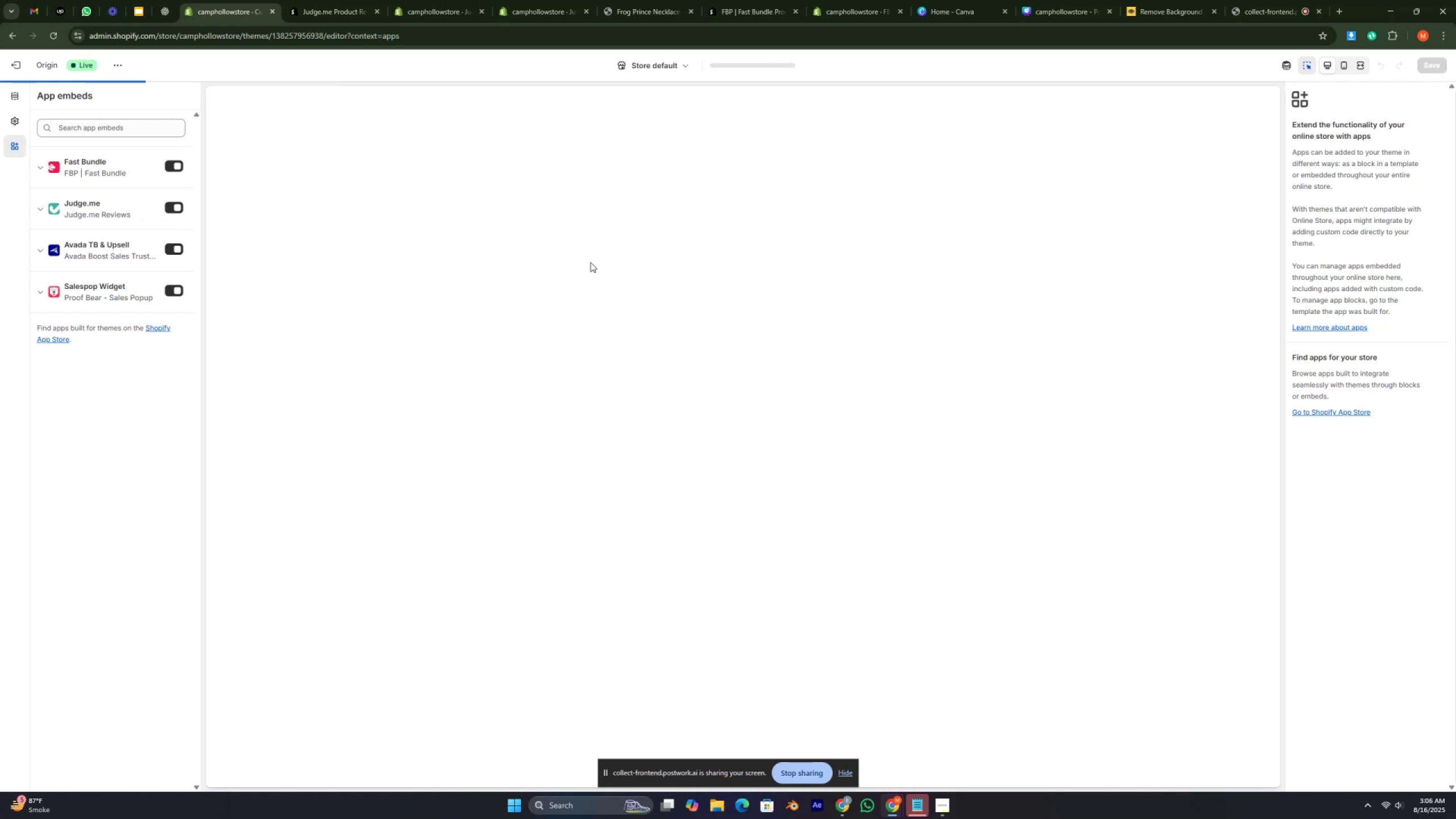 
key(Control+ControlRight)
 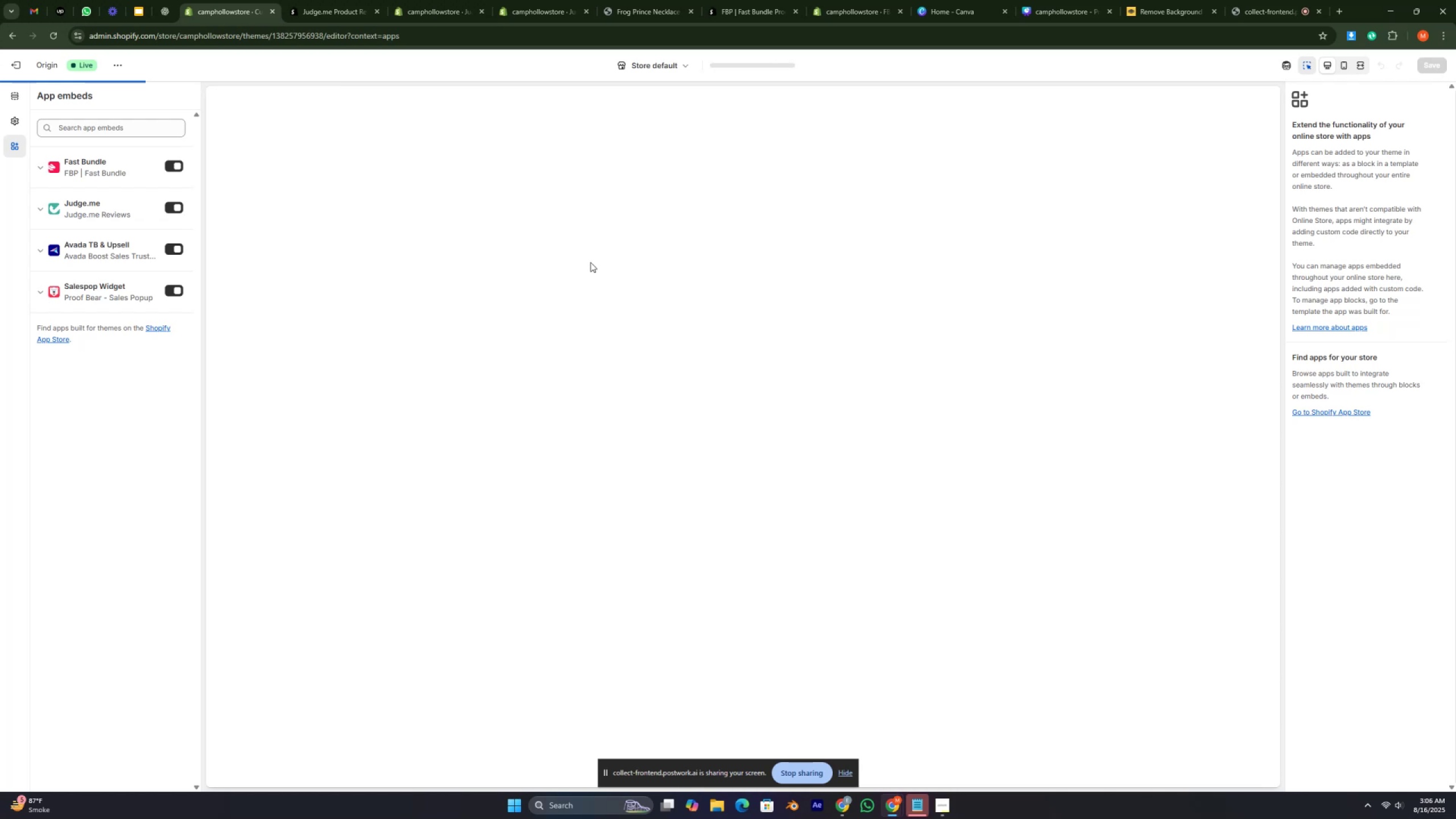 
key(Control+ControlRight)
 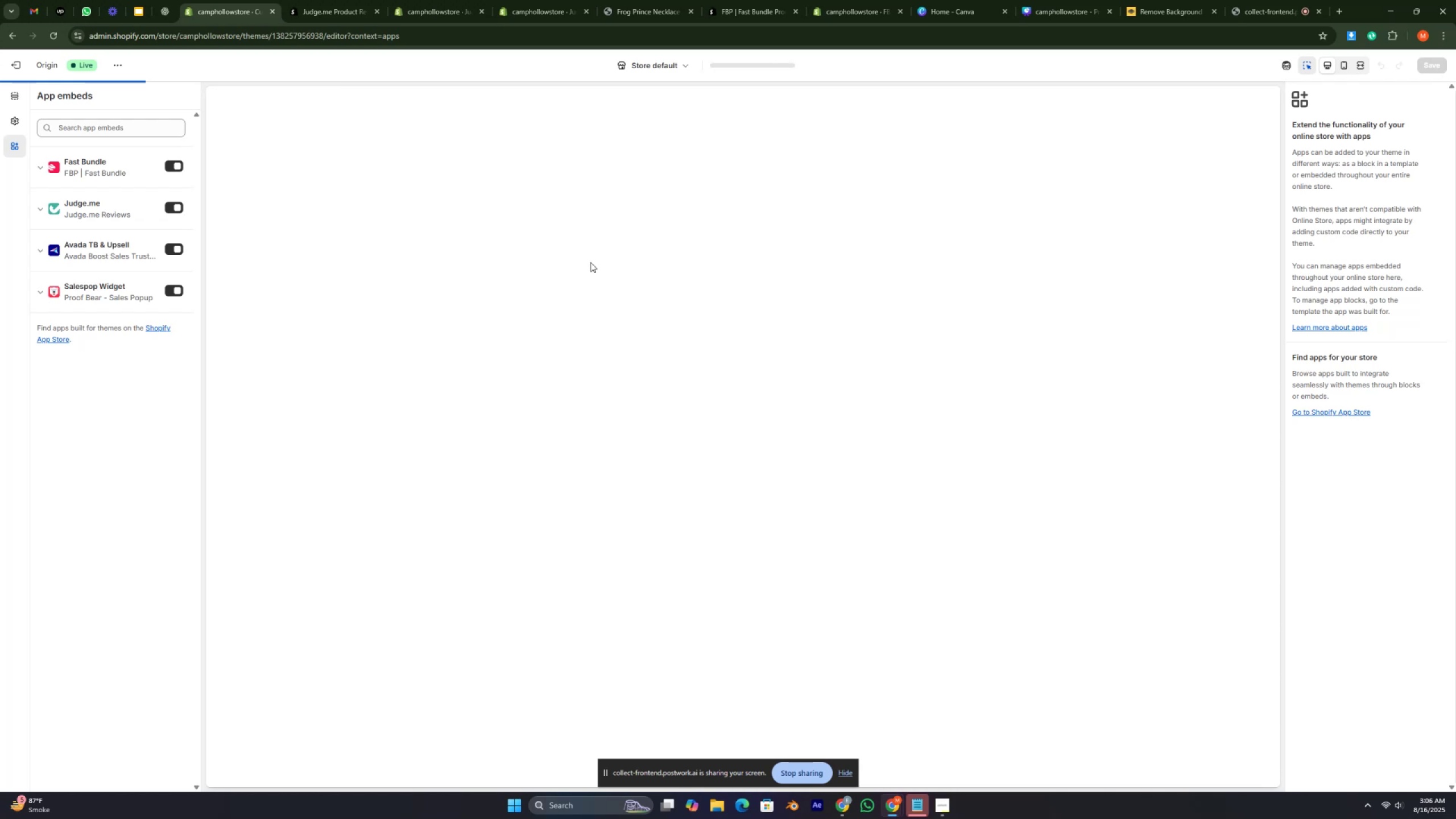 
key(Control+ControlRight)
 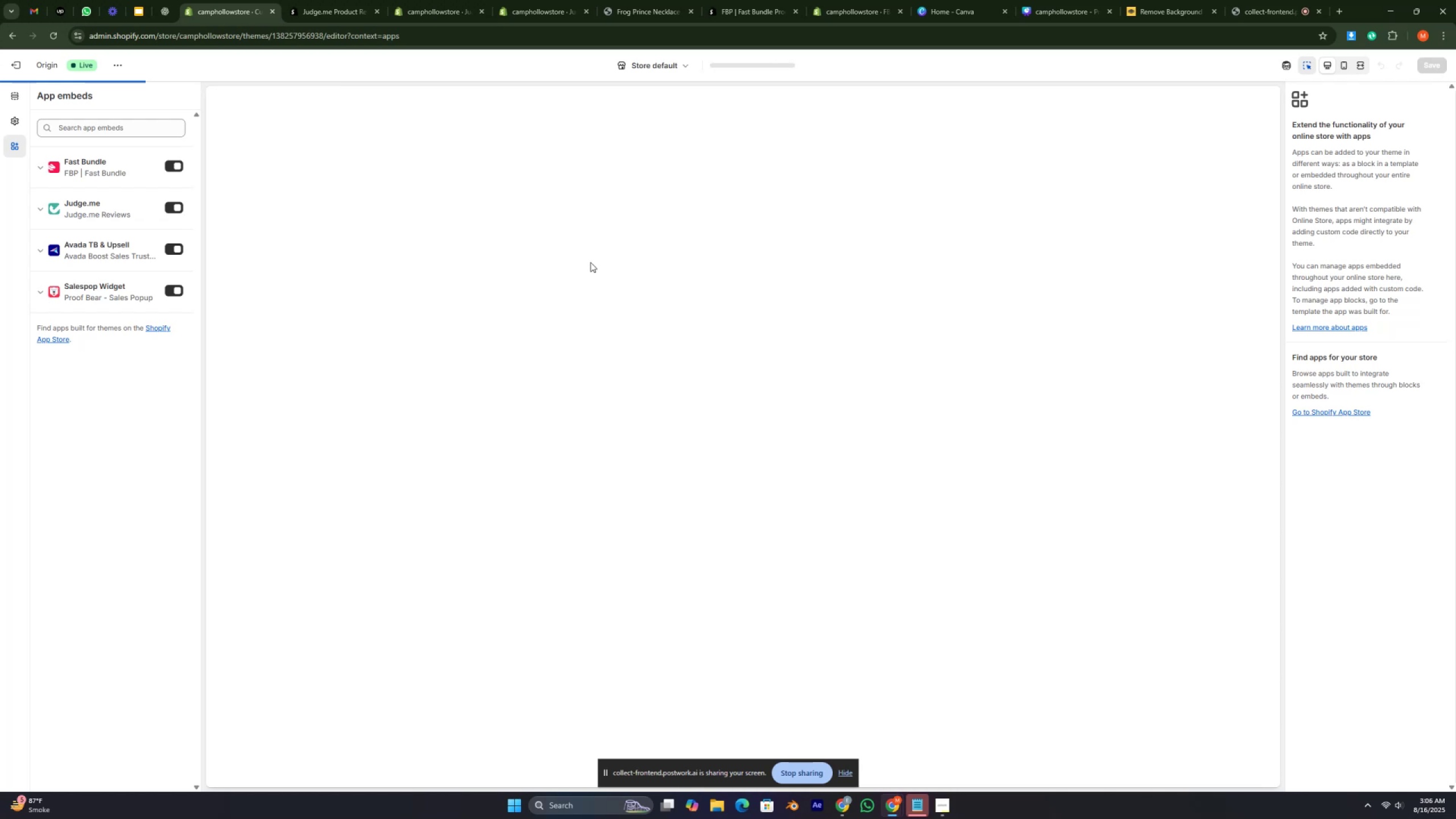 
key(Control+ControlRight)
 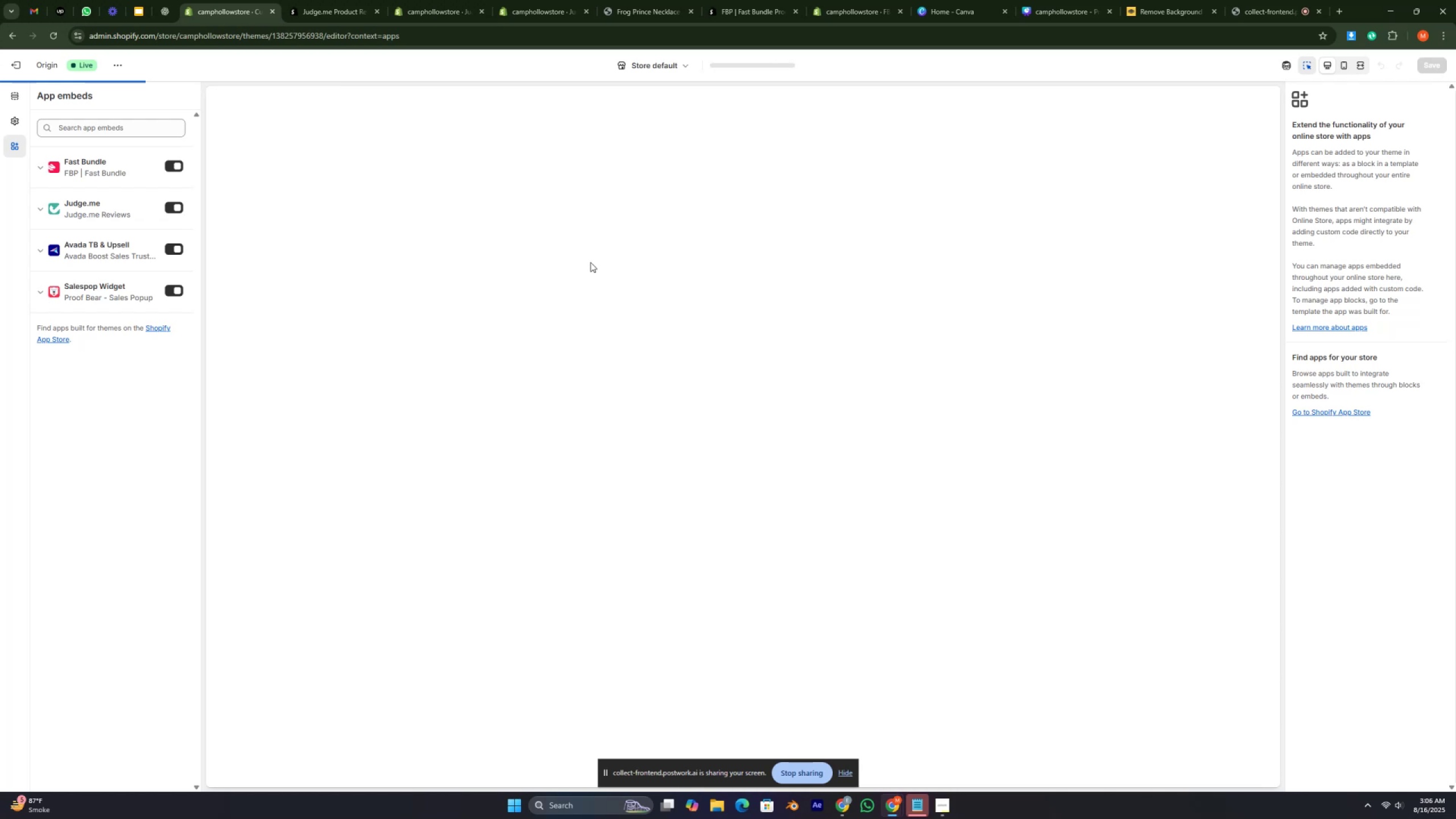 
key(Control+ControlRight)
 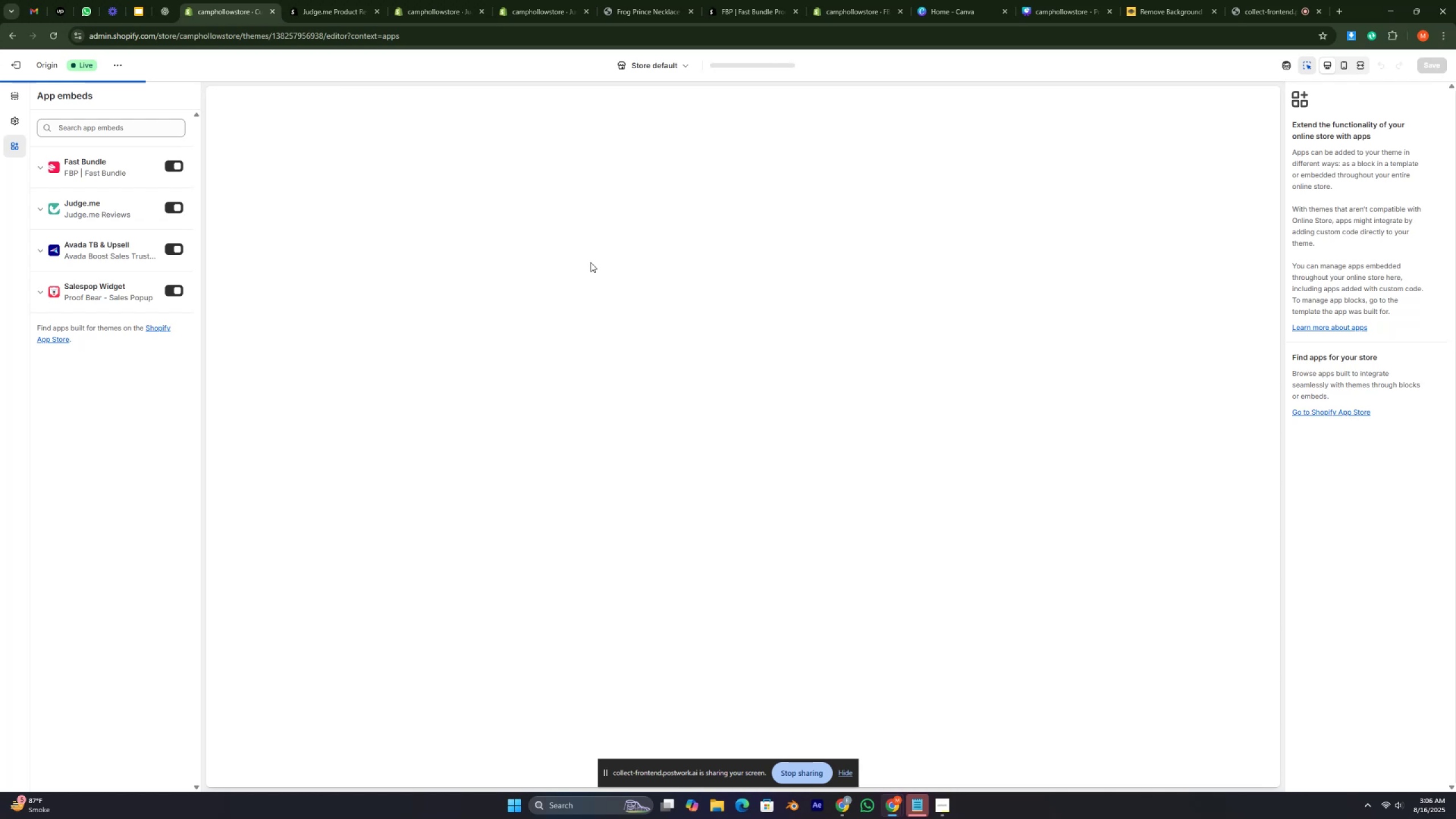 
key(Control+ControlRight)
 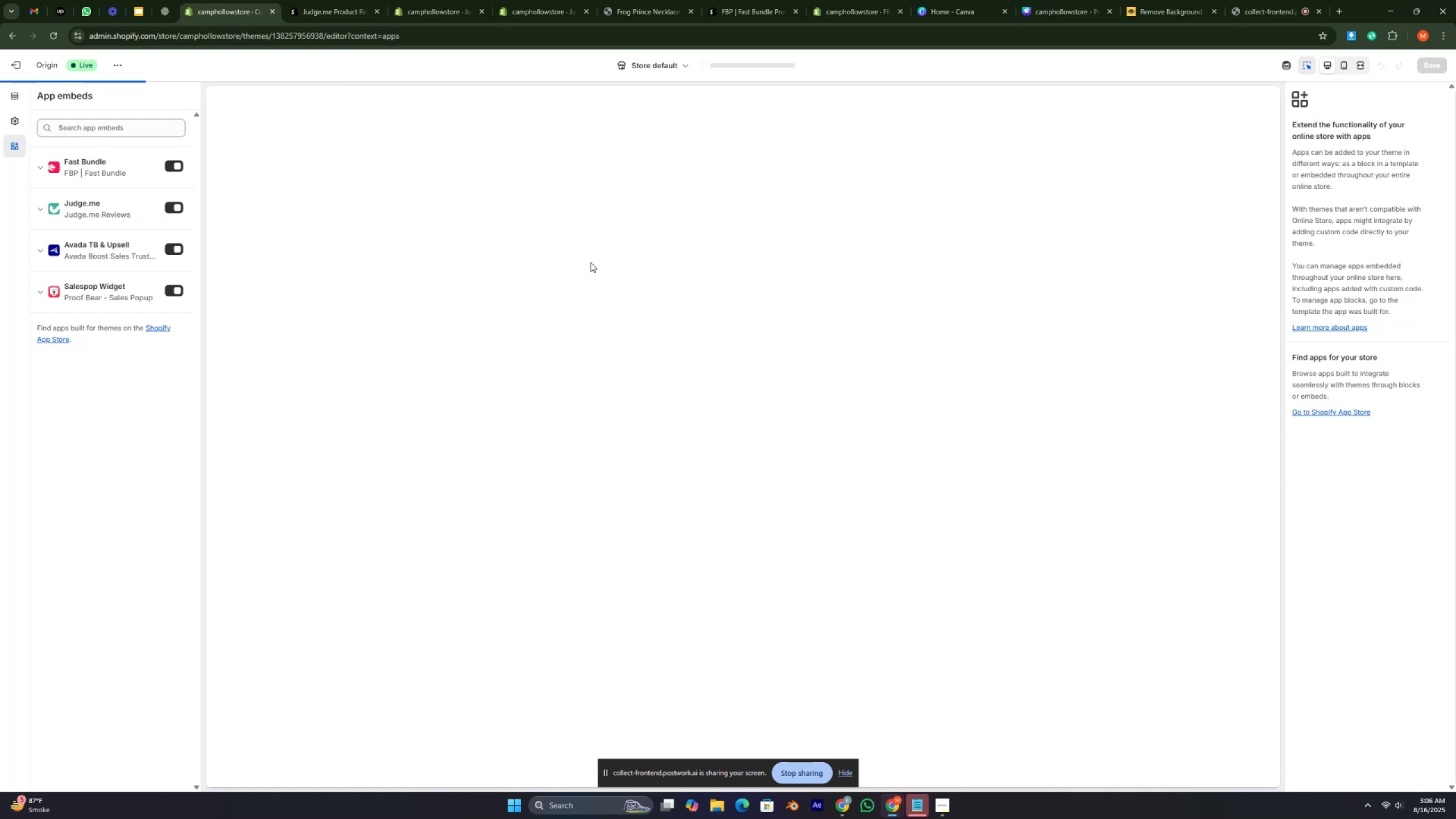 
key(Control+ControlRight)
 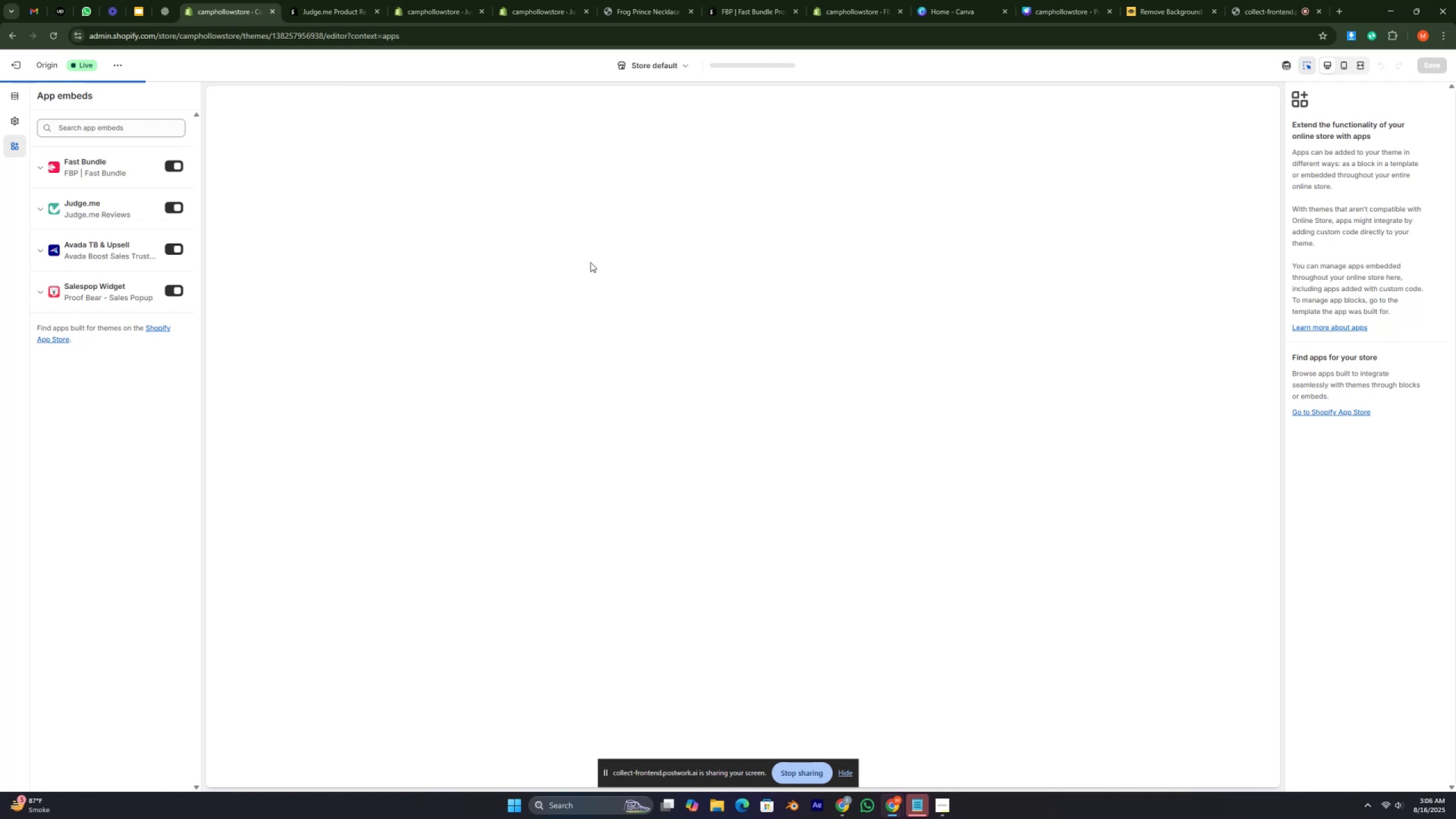 
key(Control+ControlRight)
 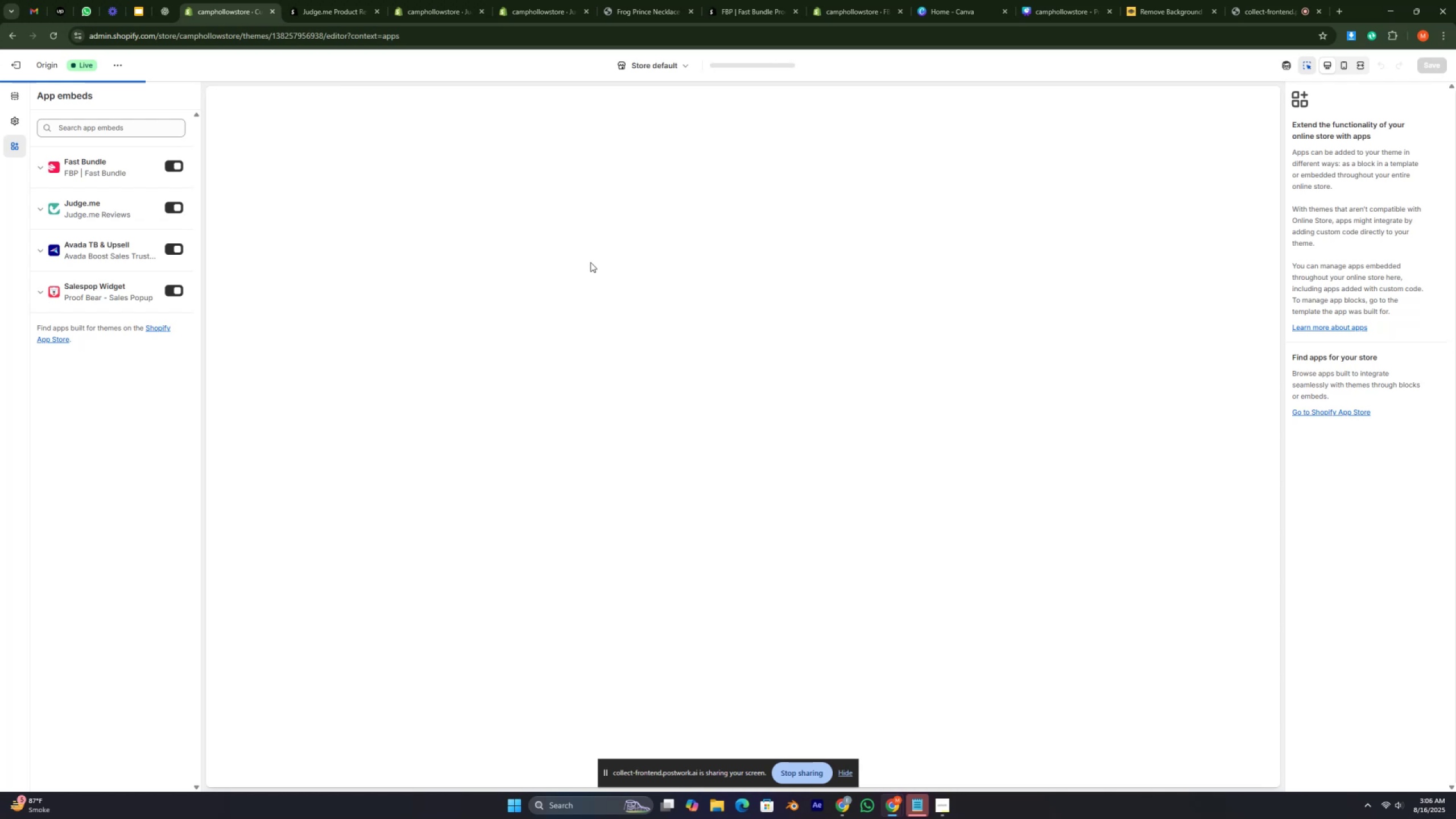 
key(Control+ControlRight)
 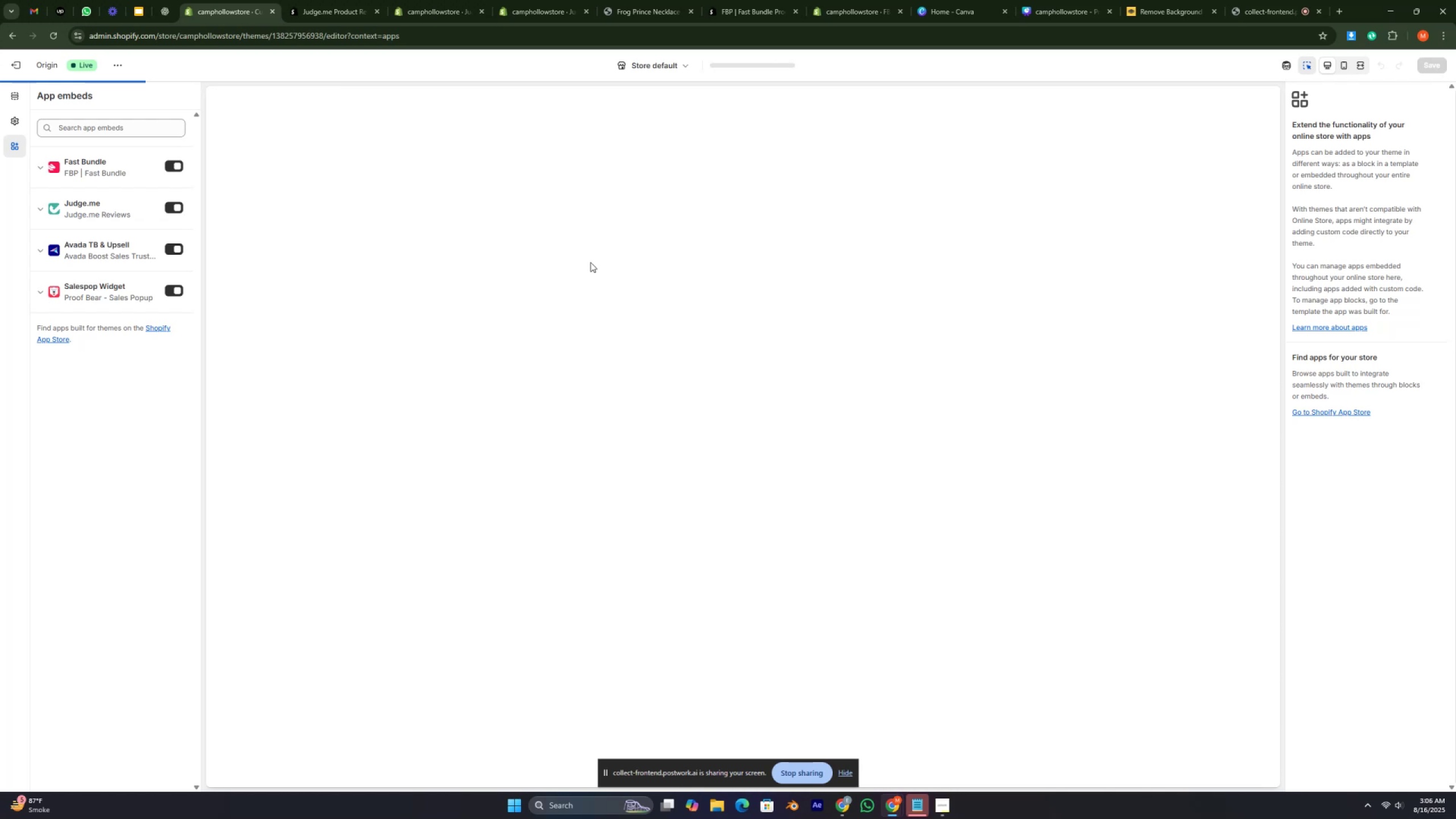 
key(Control+ControlRight)
 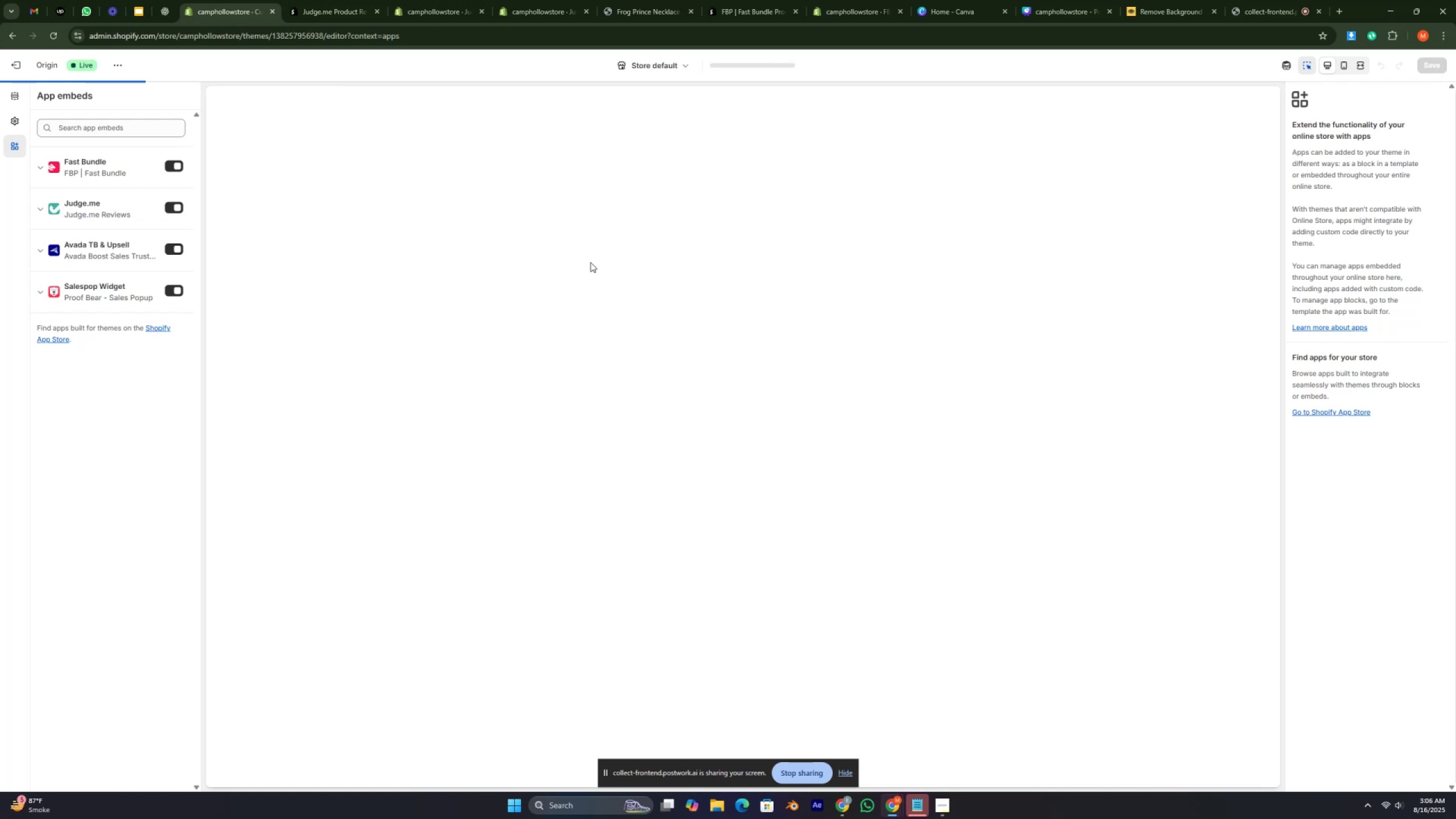 
key(Control+ControlRight)
 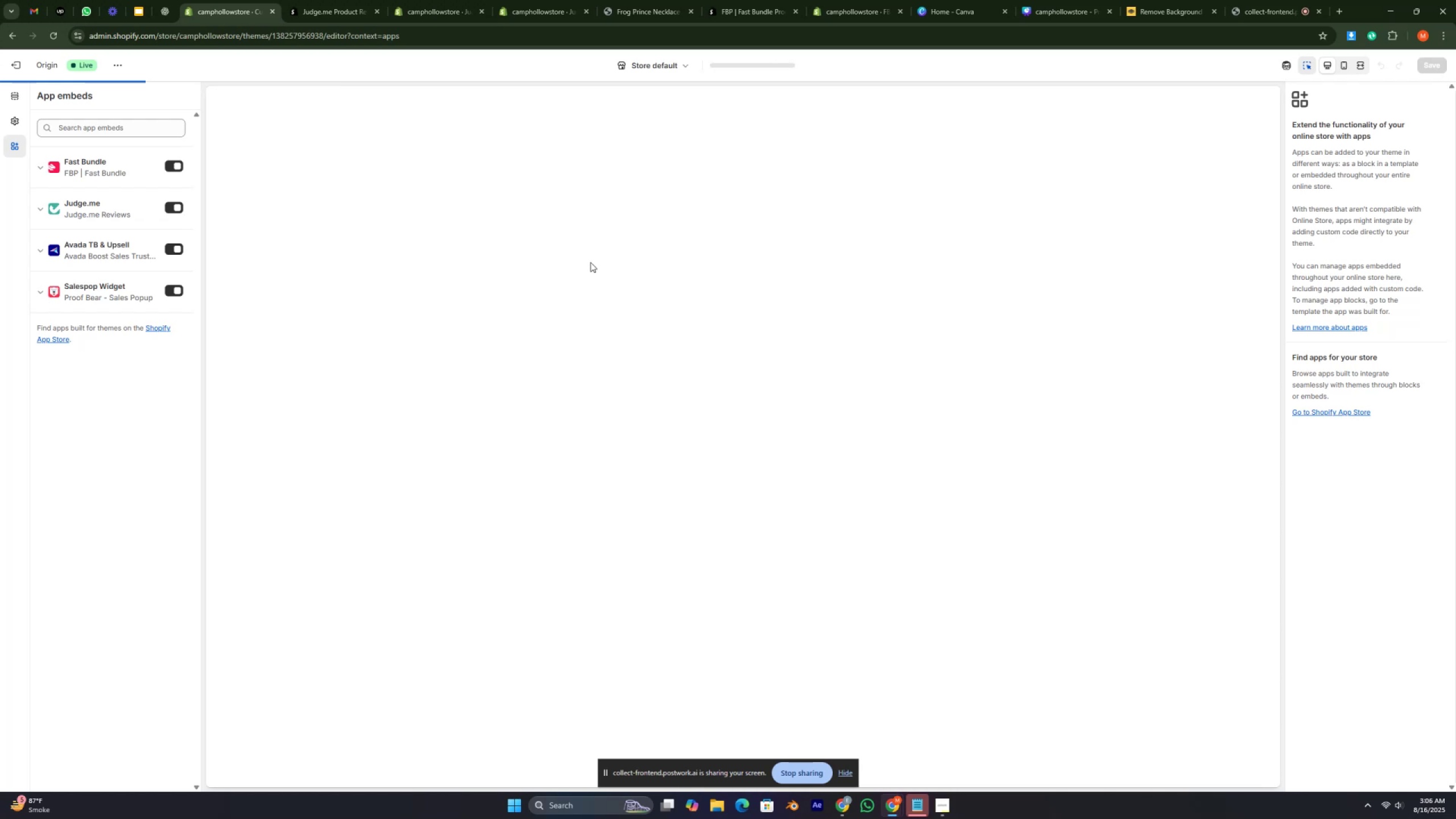 
key(Control+ControlRight)
 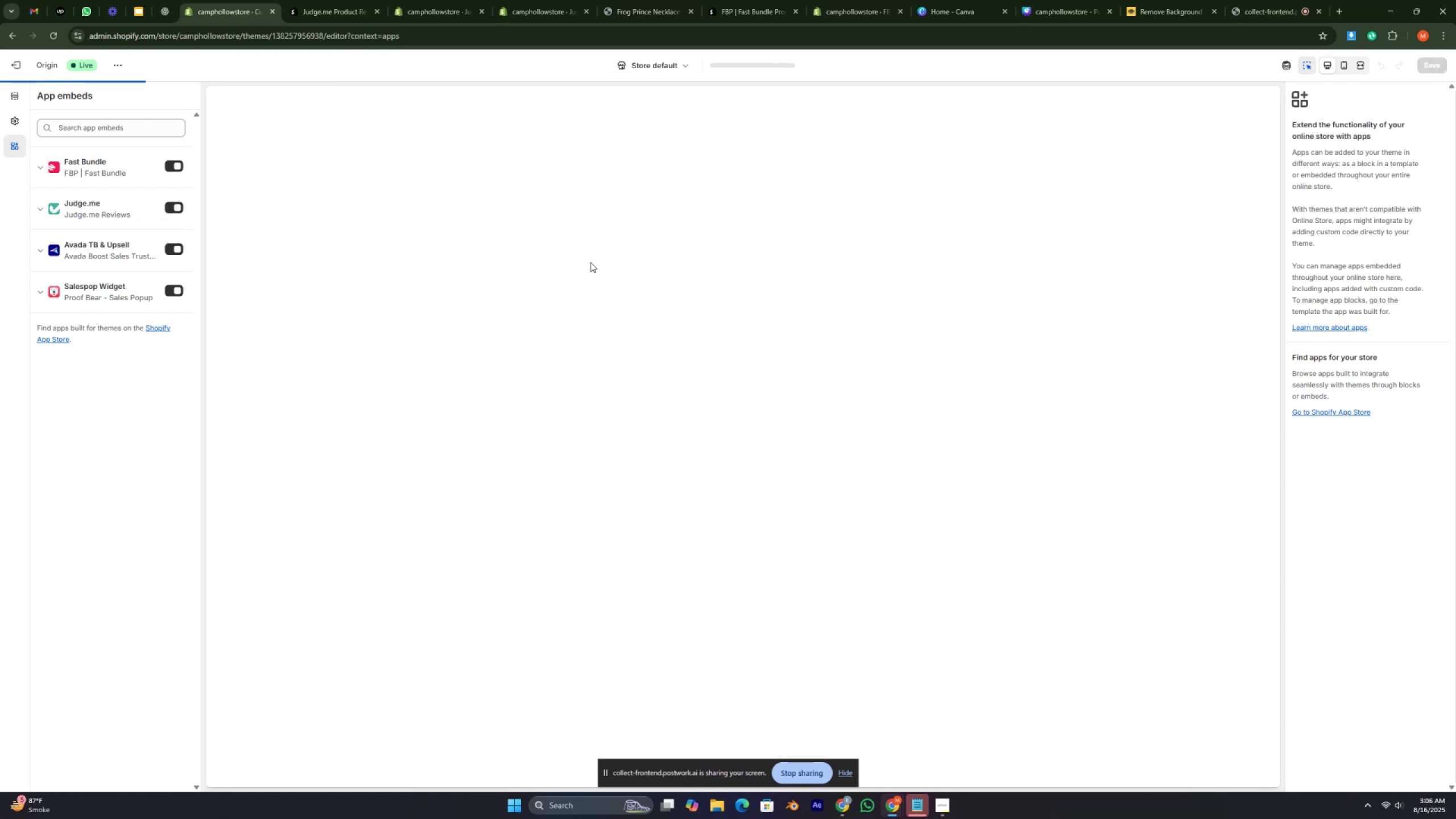 
key(Control+ControlRight)
 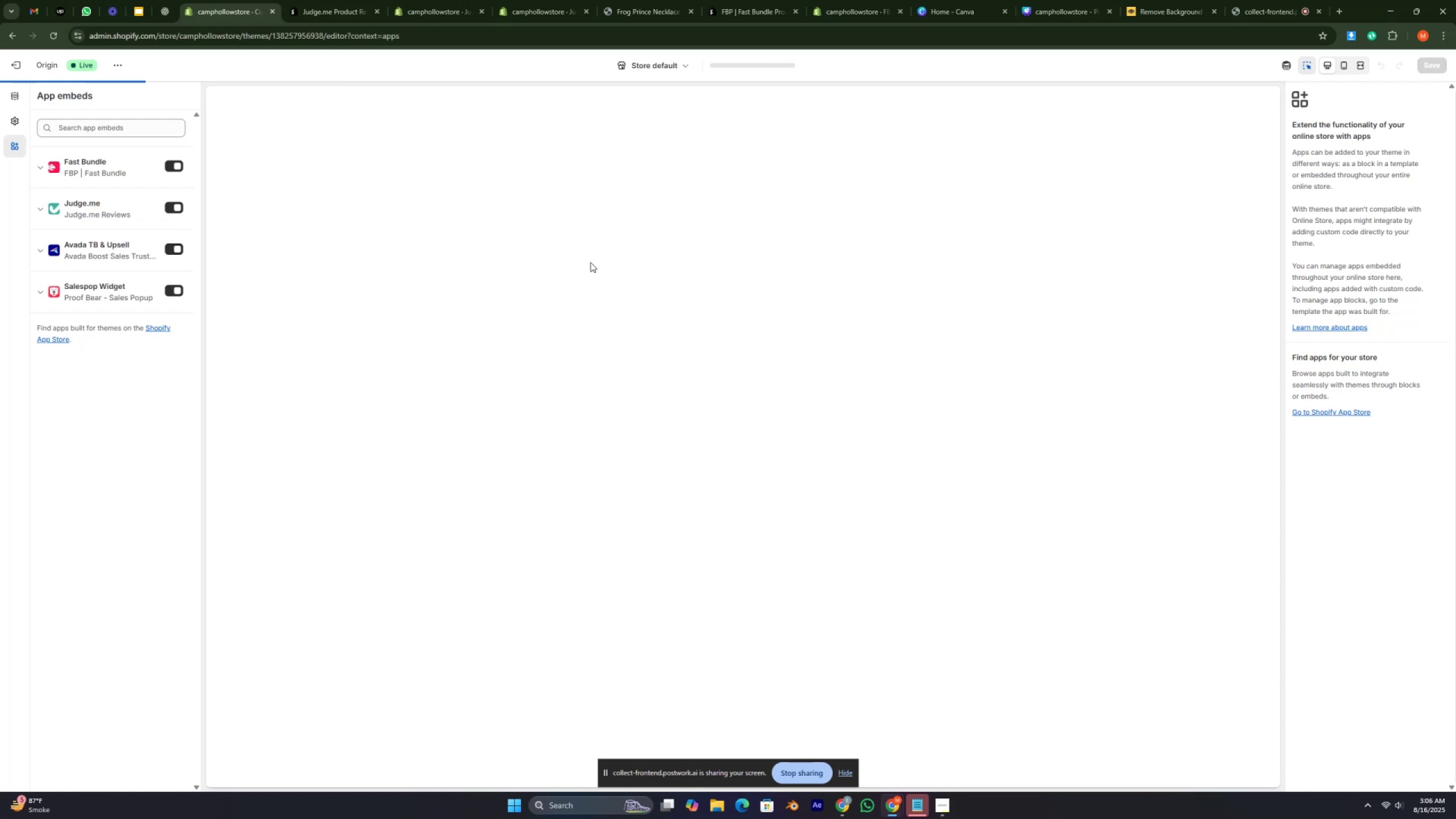 
key(Control+ControlRight)
 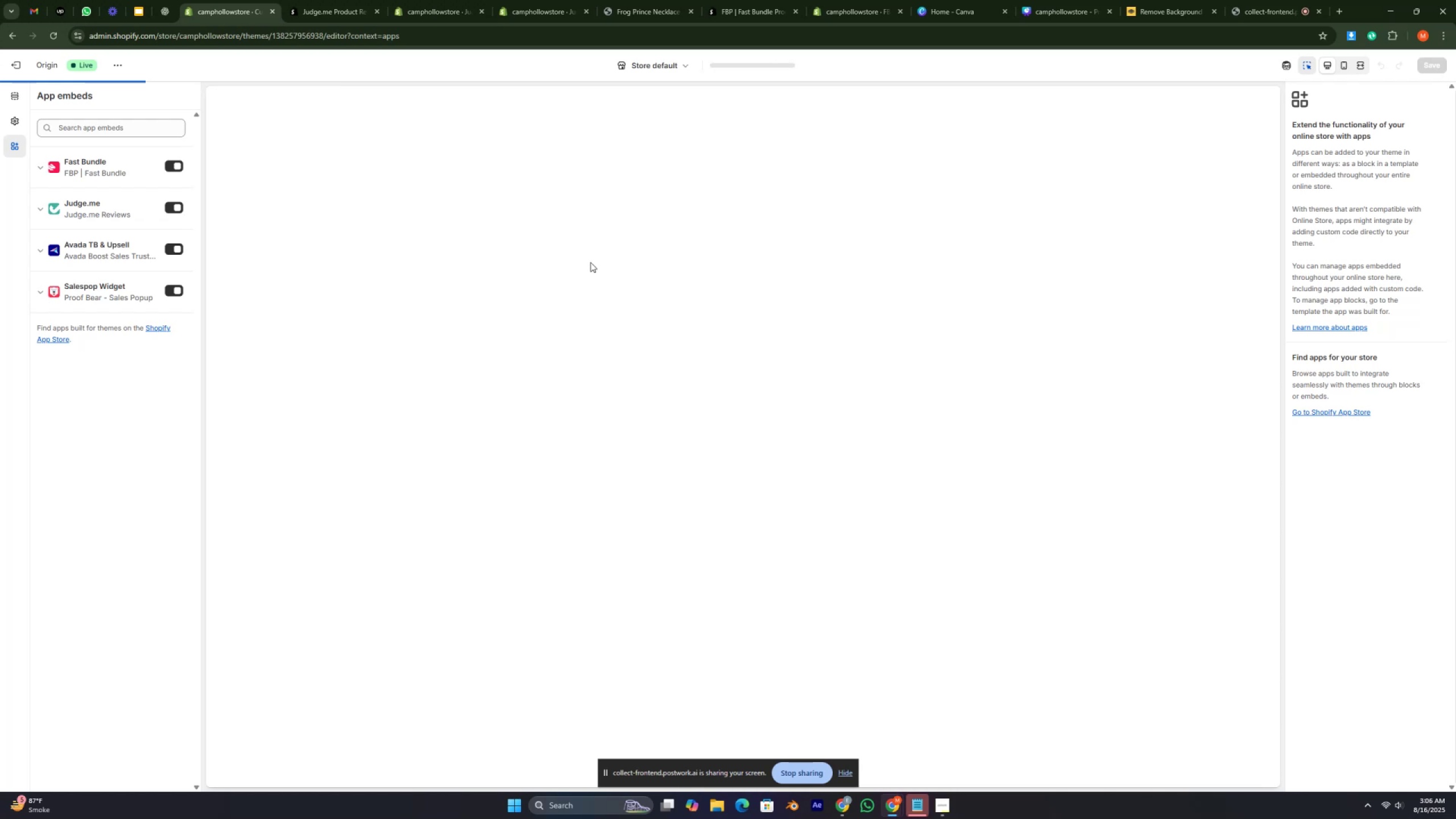 
key(Control+ControlRight)
 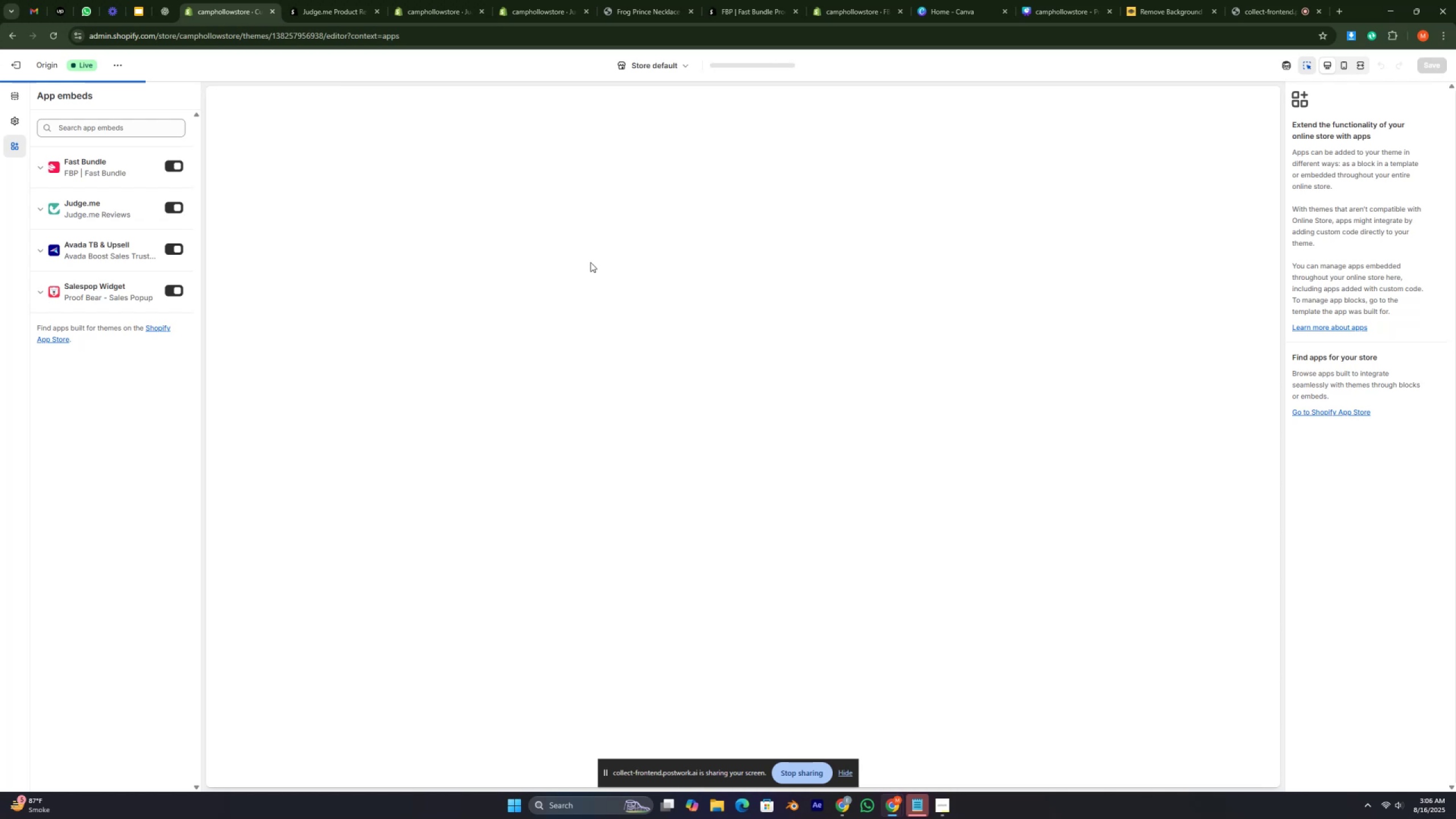 
key(Control+ControlRight)
 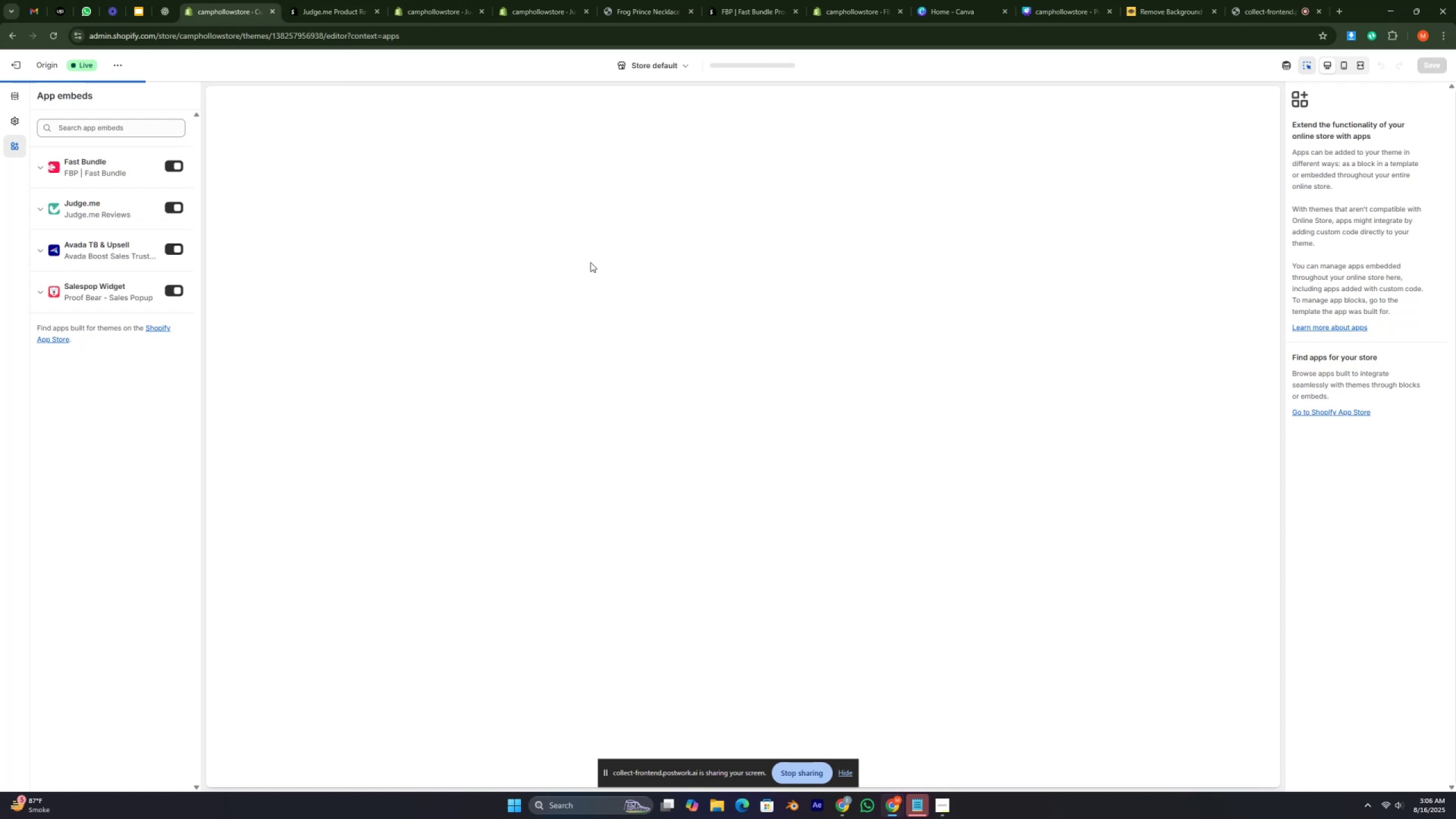 
key(Control+ControlRight)
 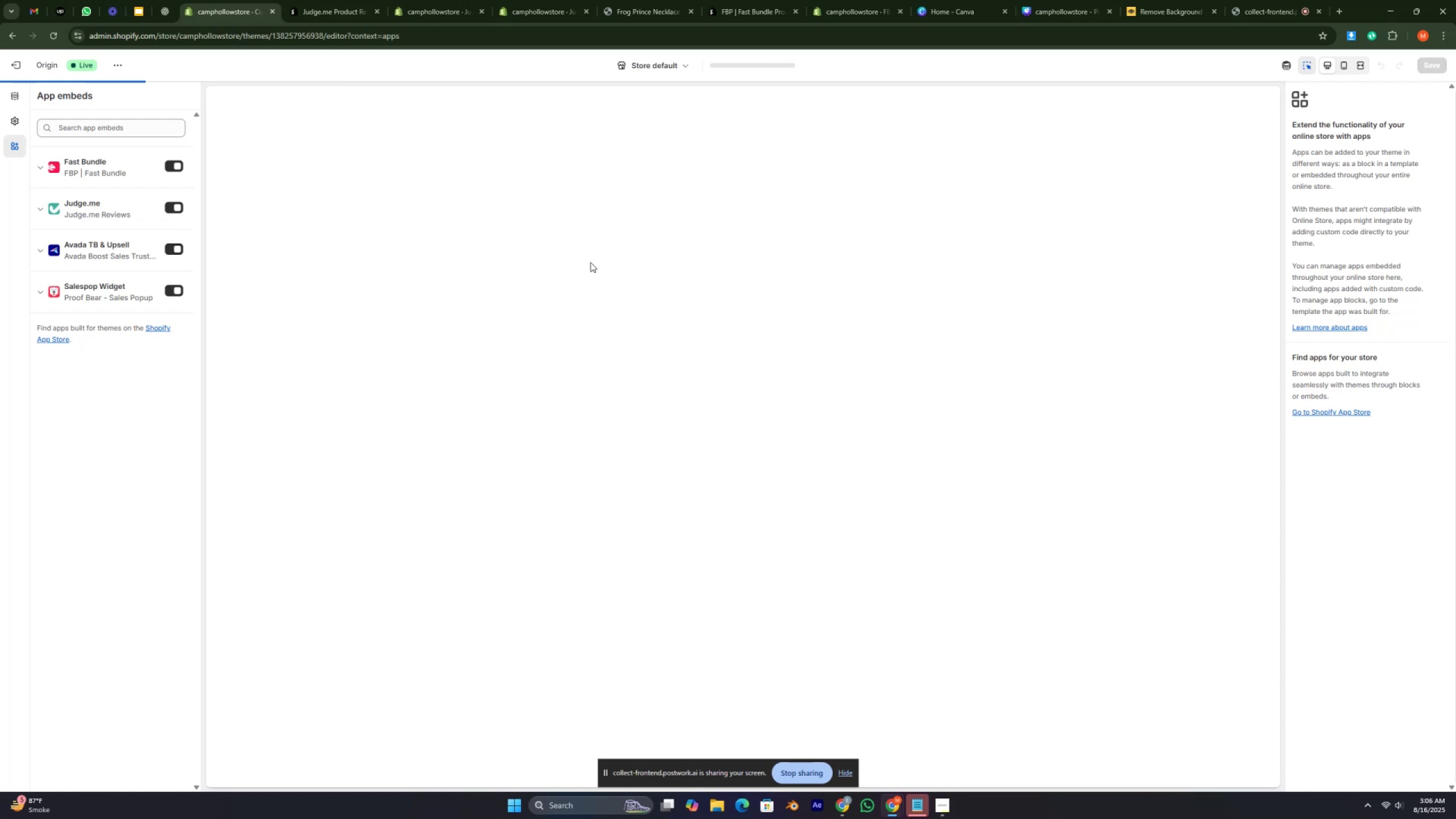 
key(Control+ControlRight)
 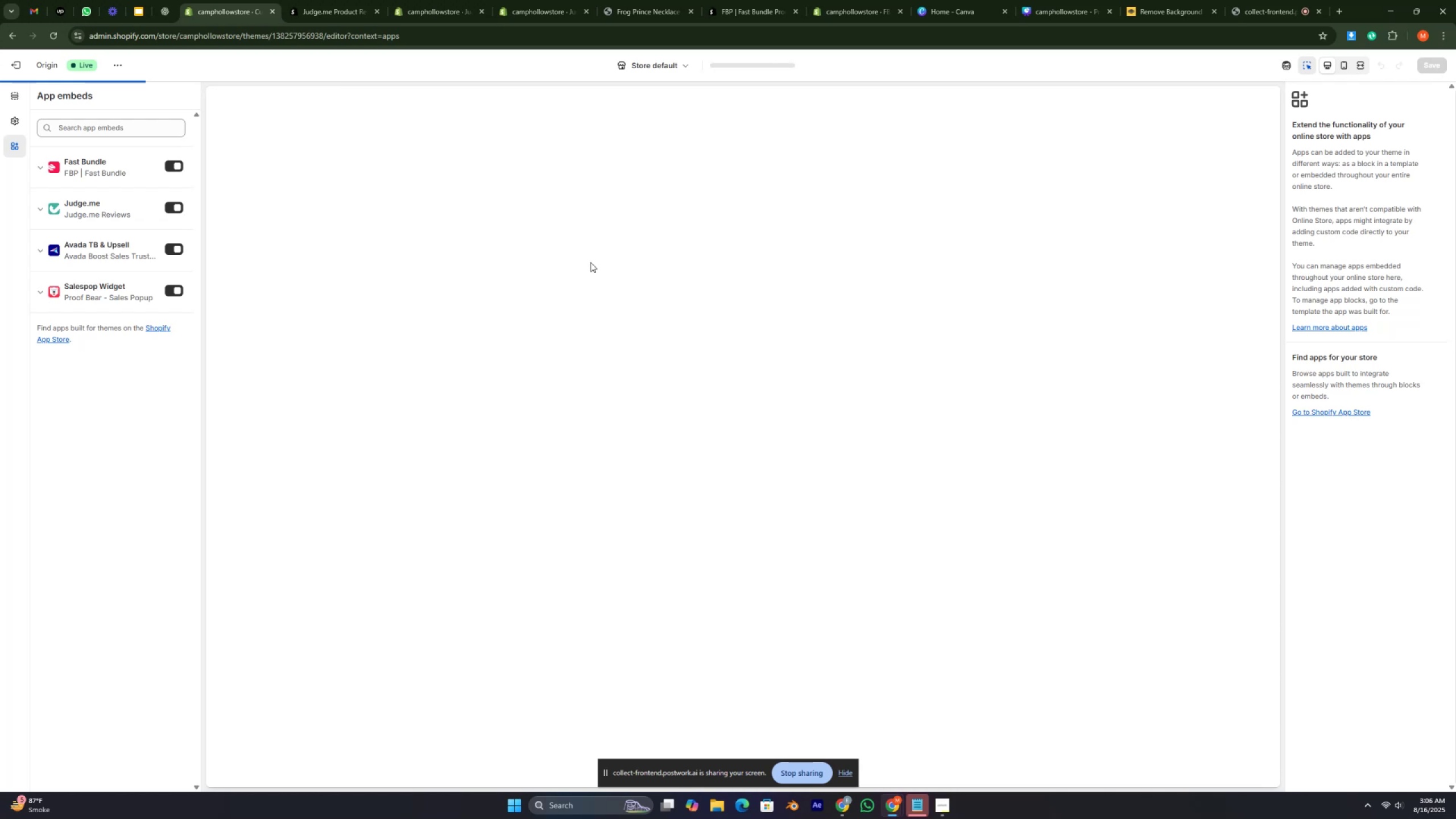 
key(Control+ControlRight)
 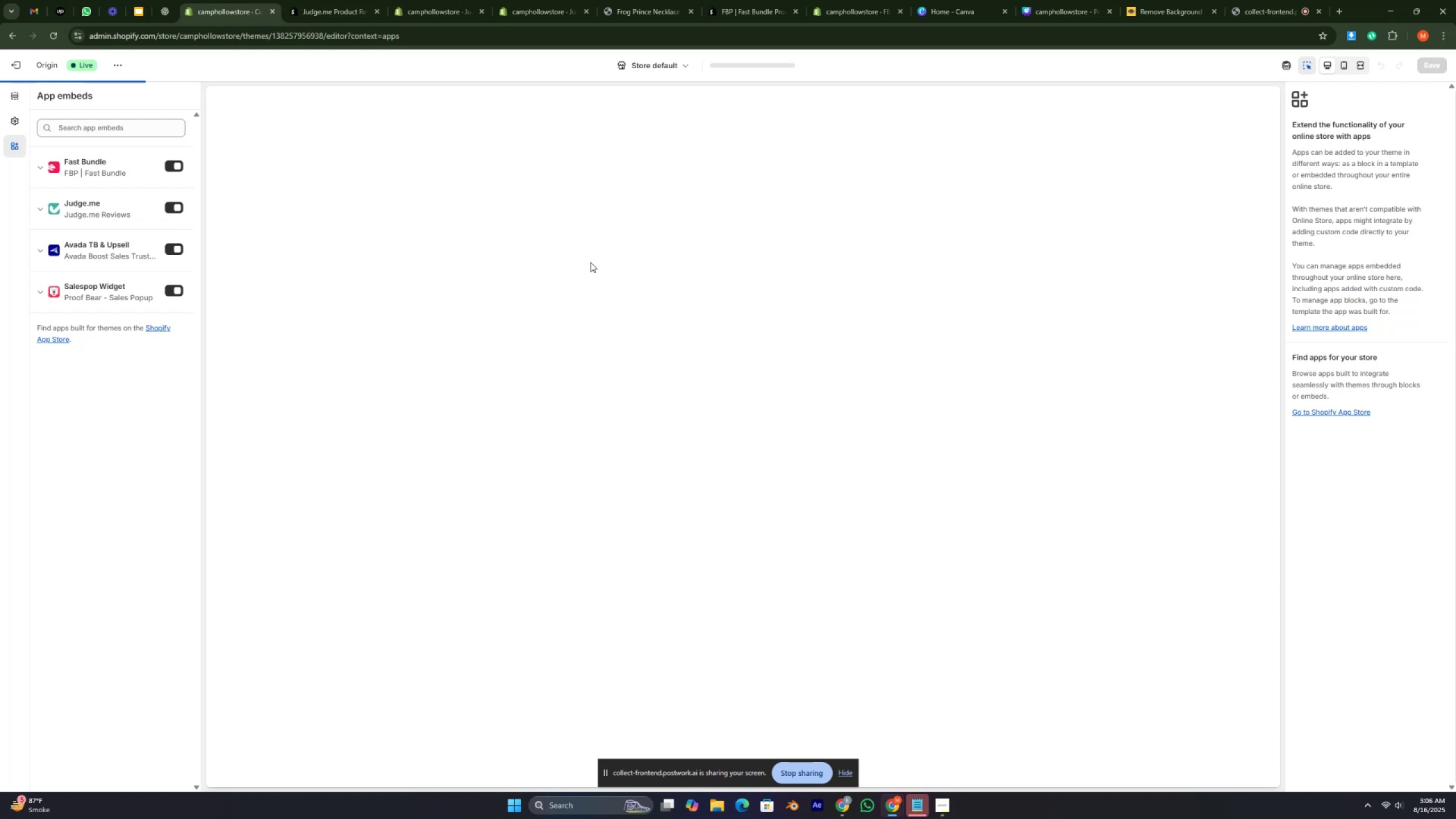 
key(Control+ControlRight)
 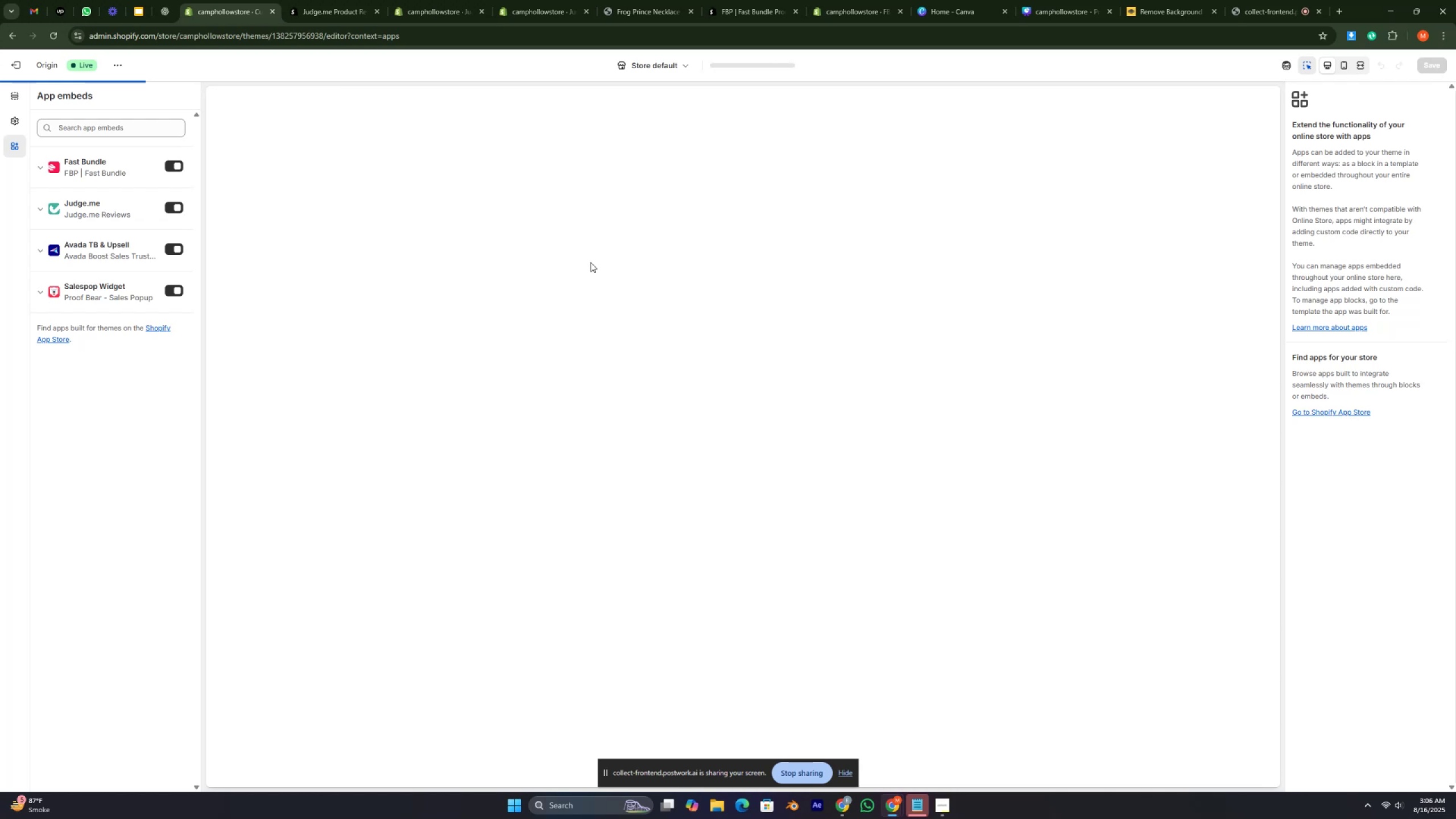 
key(Control+ControlRight)
 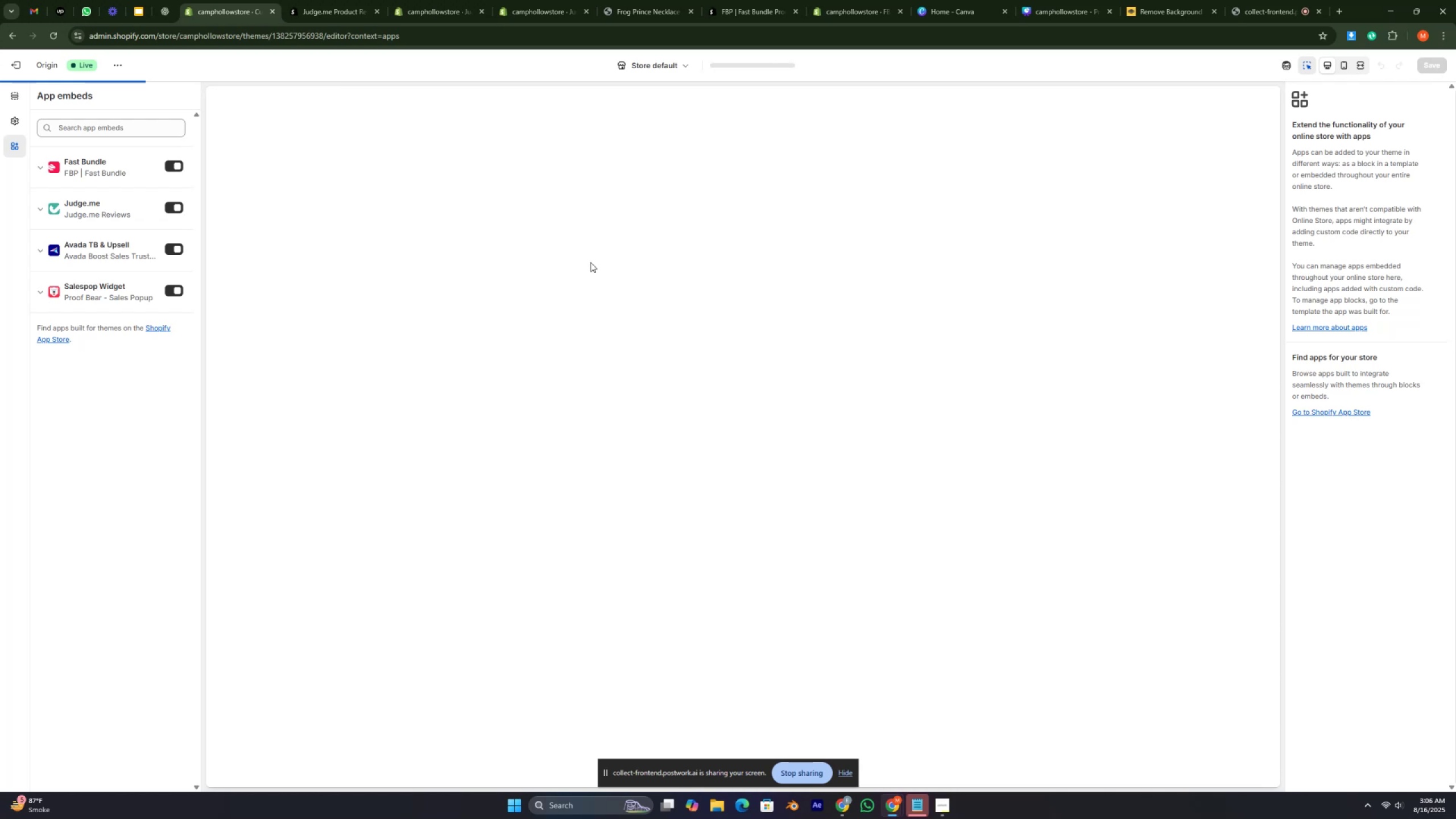 
key(Control+ControlRight)
 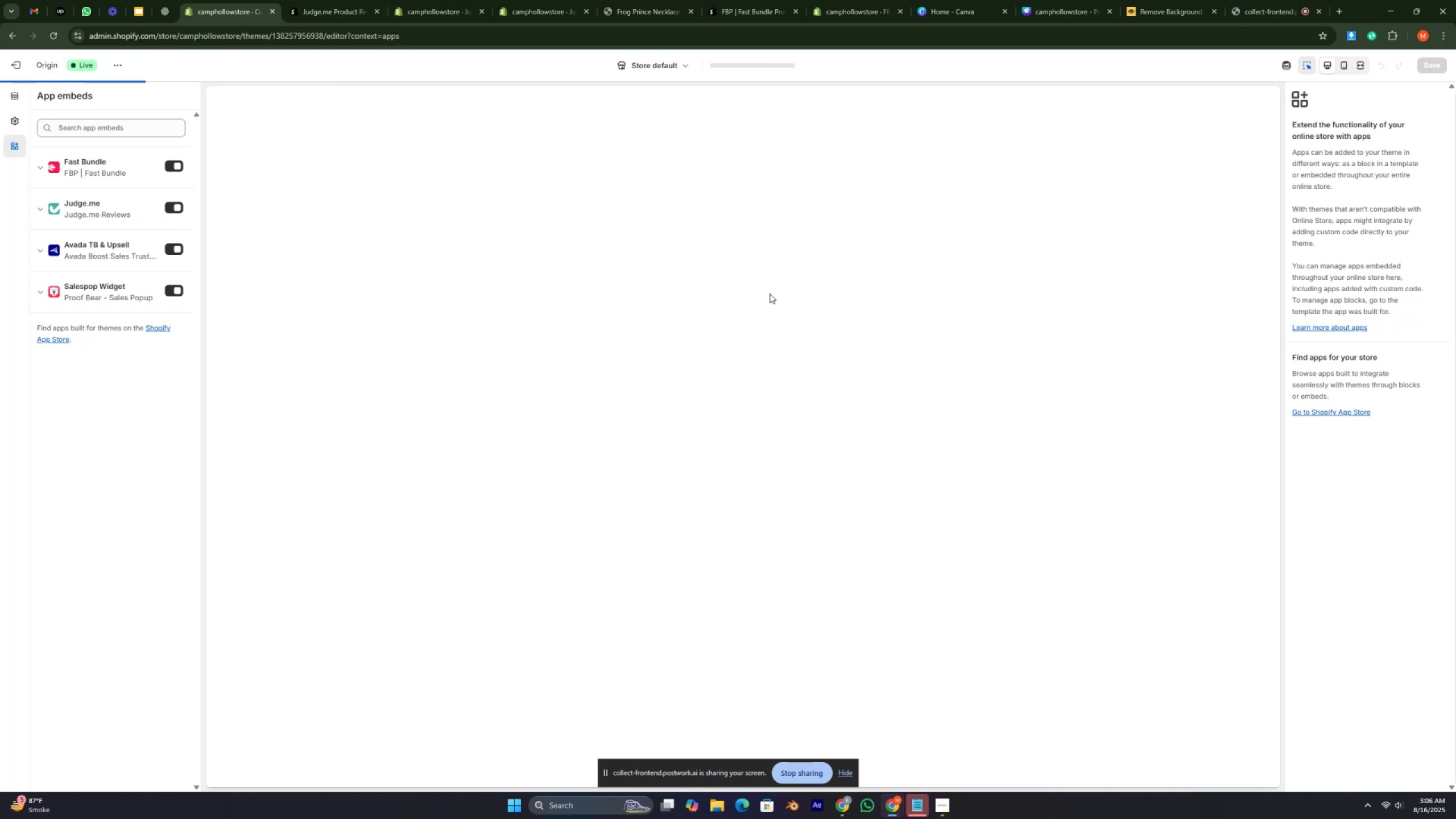 
wait(9.26)
 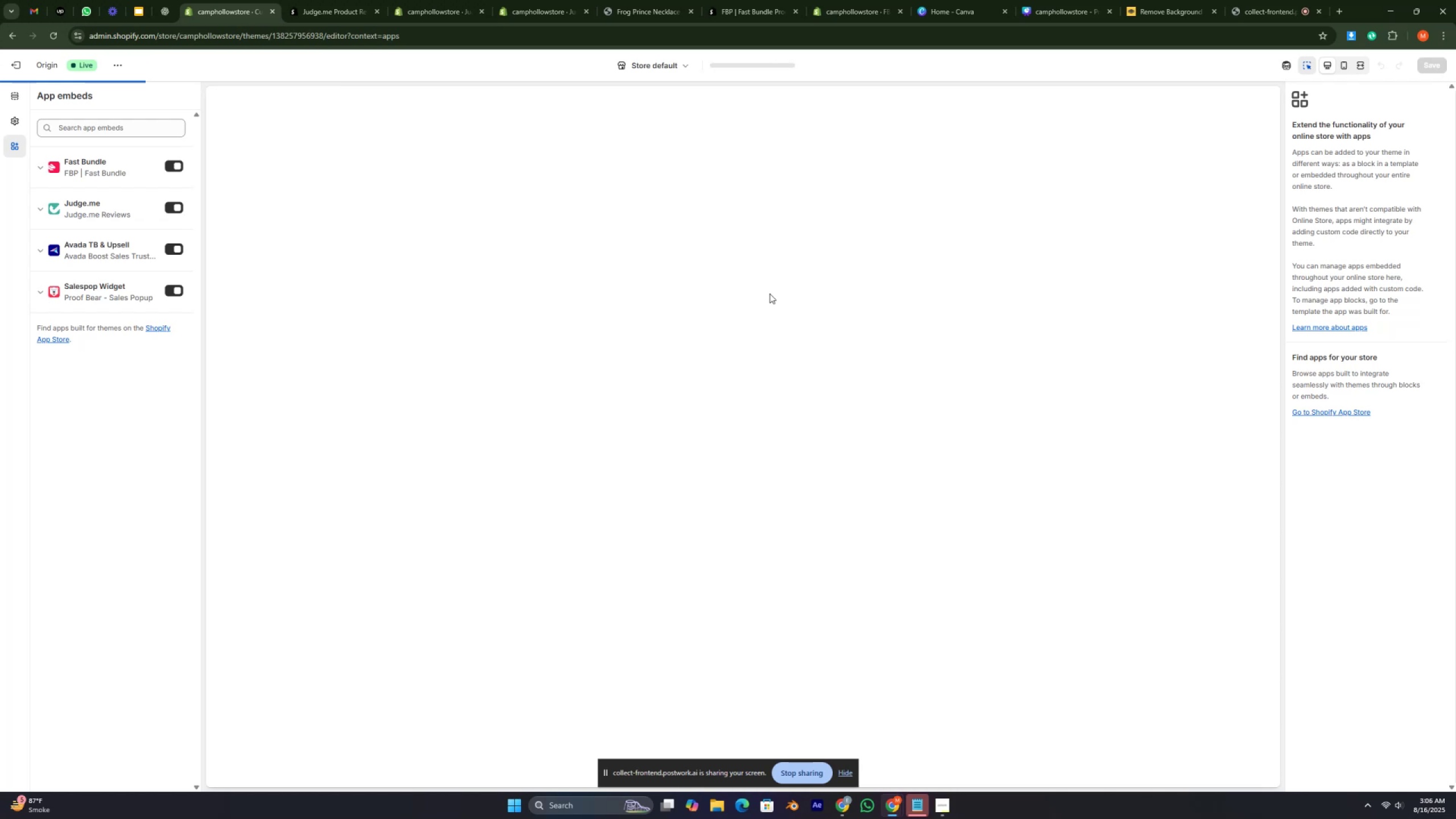 
left_click([47, 31])
 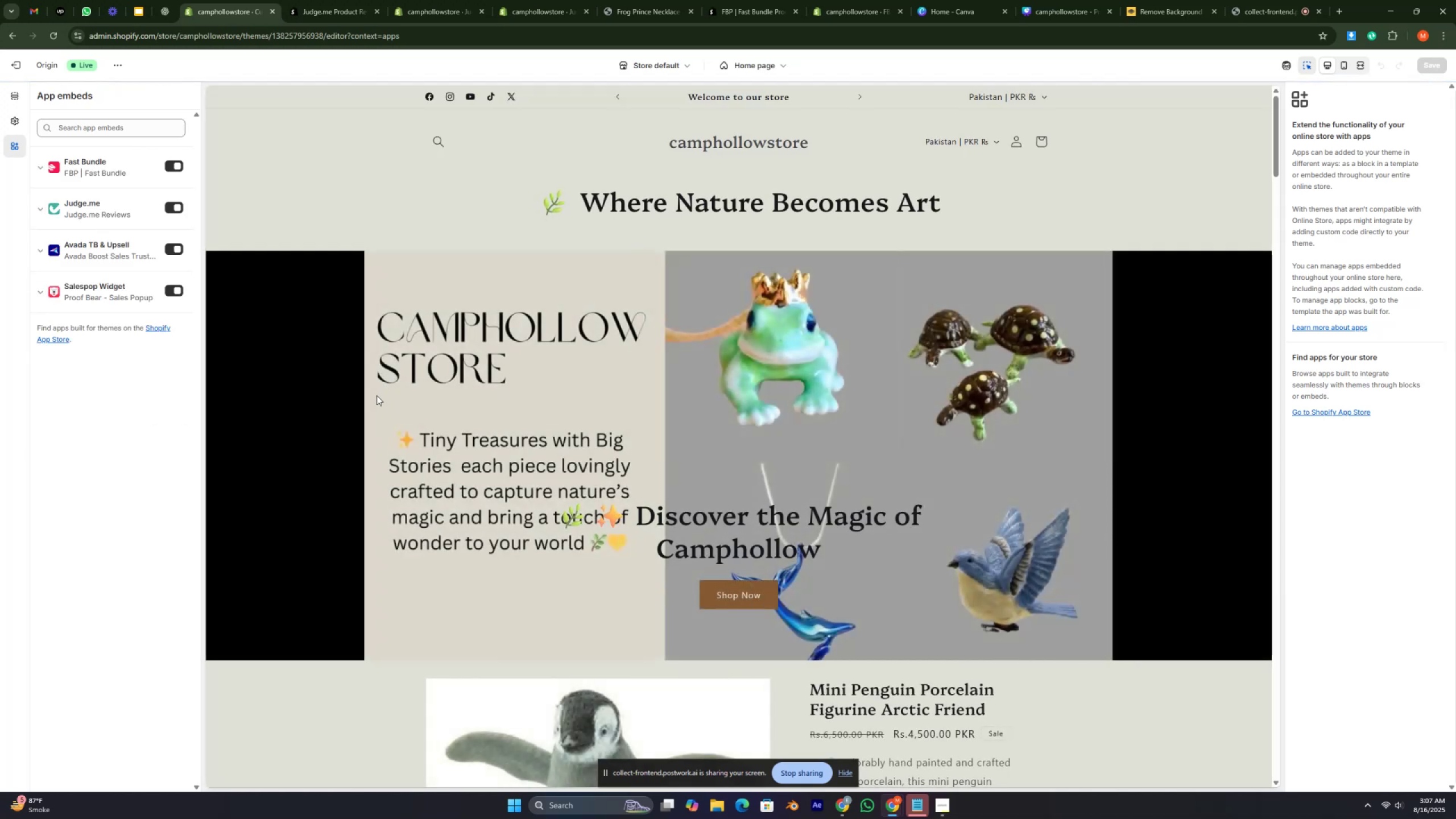 
wait(10.38)
 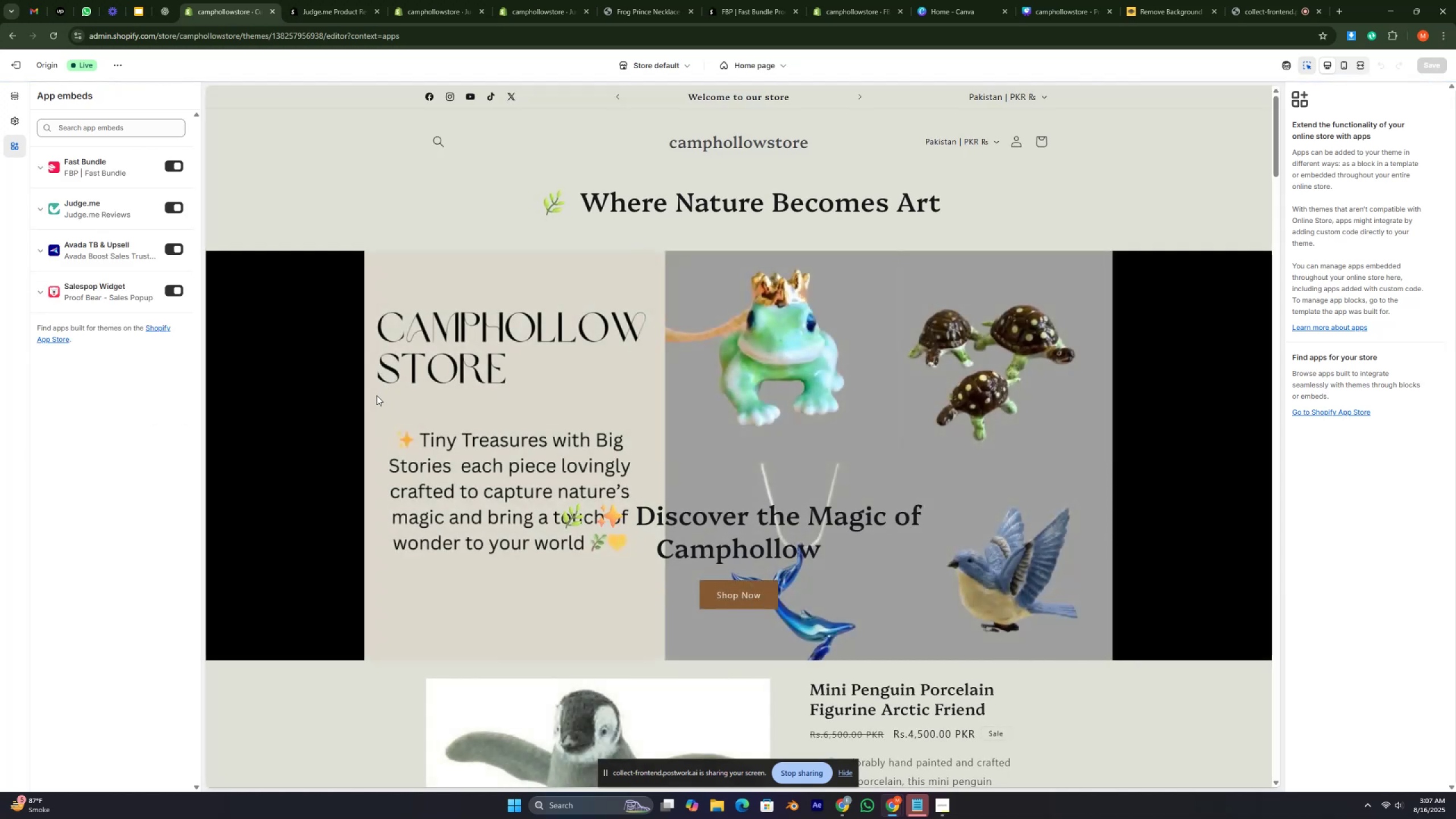 
left_click([109, 133])
 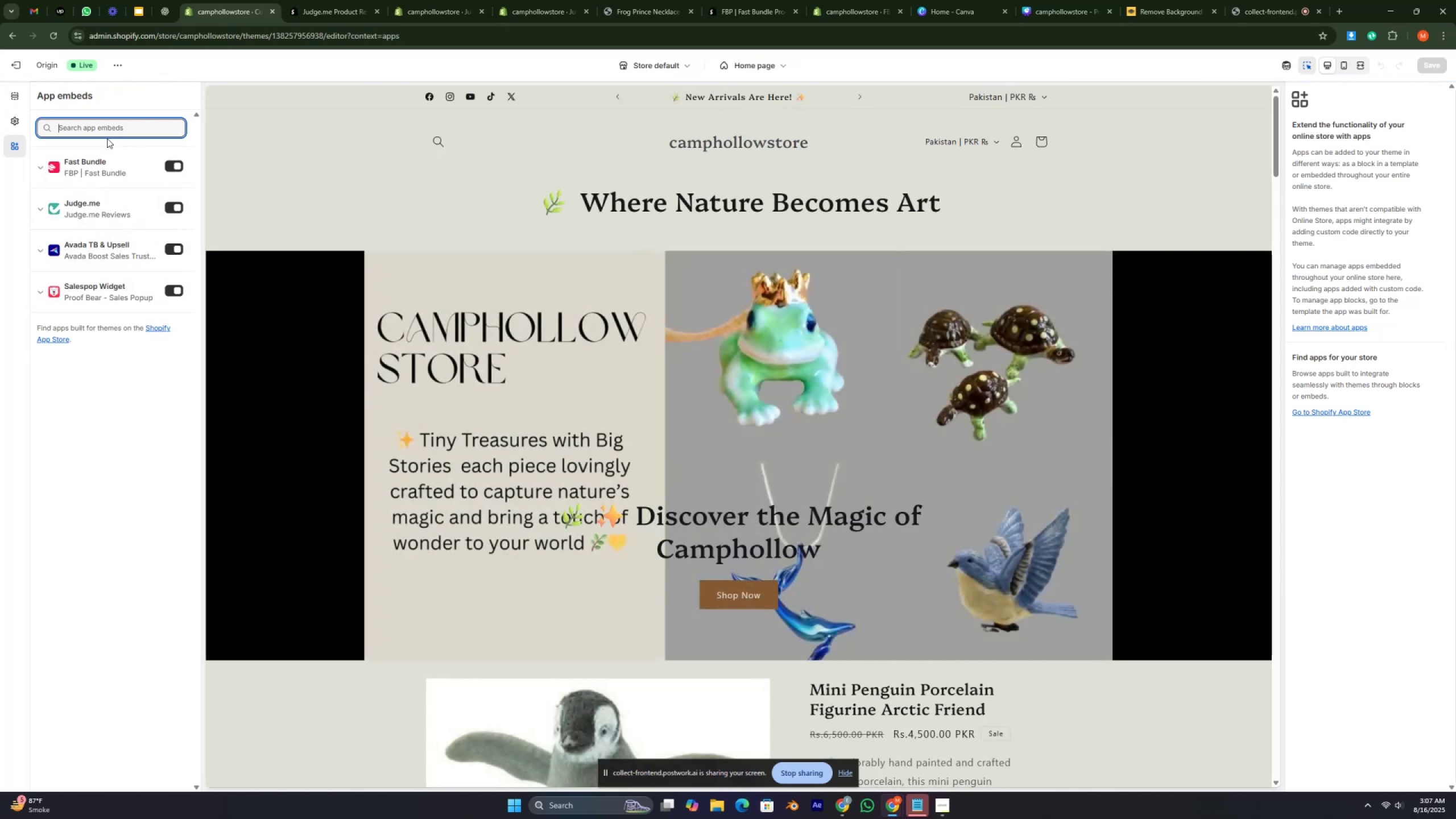 
type(judg)
 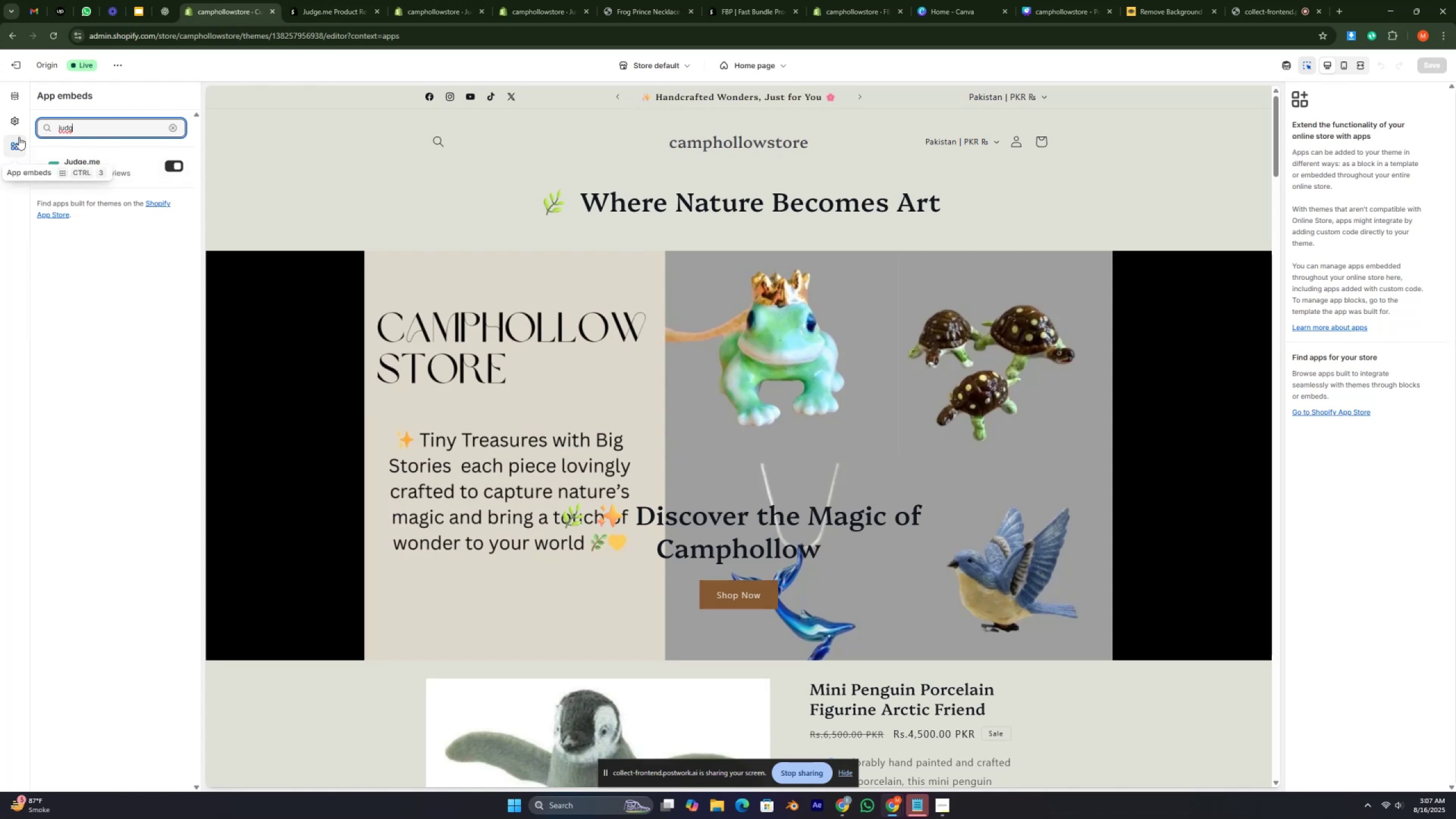 
key(Backspace)
 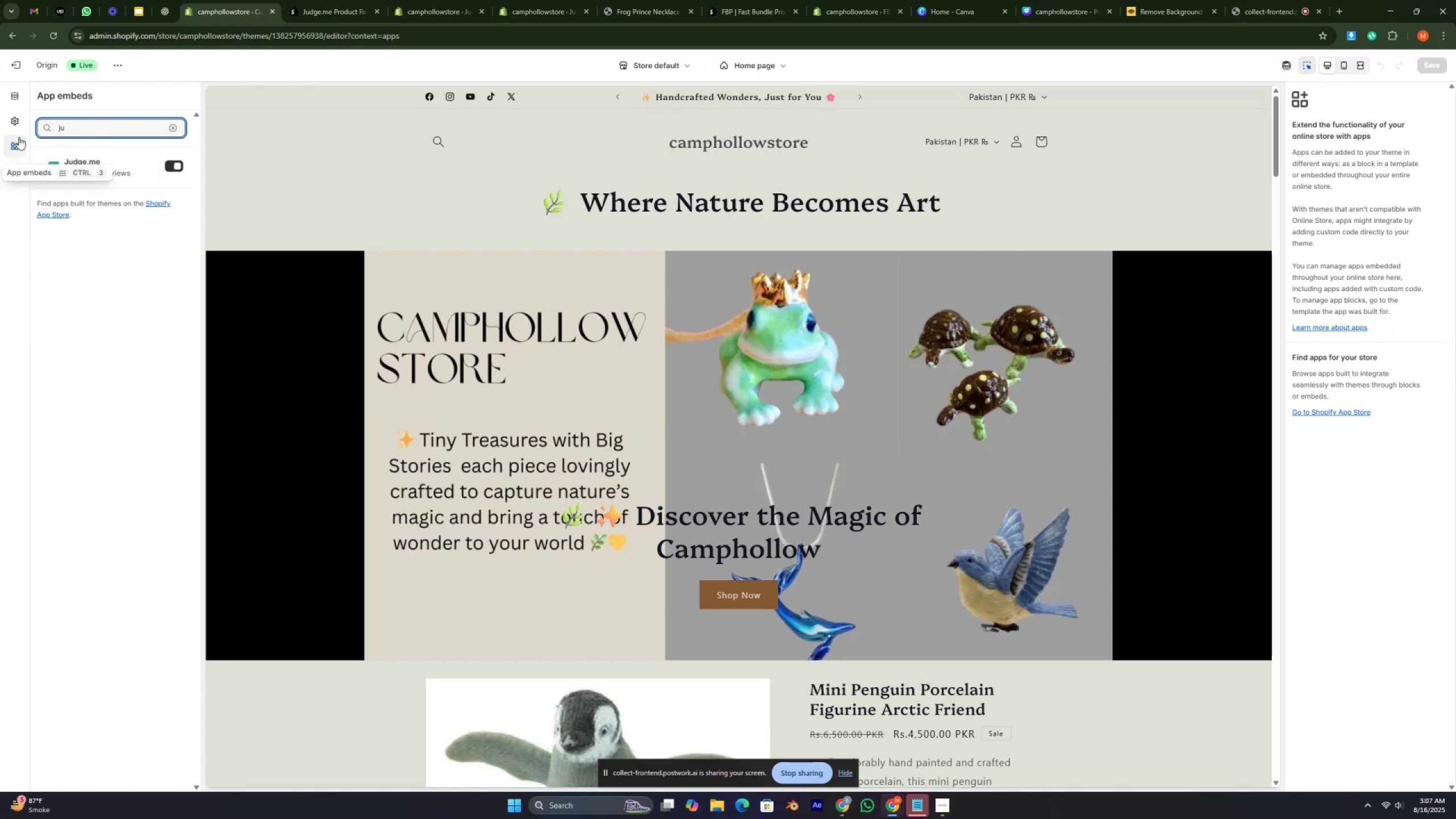 
key(Backspace)
 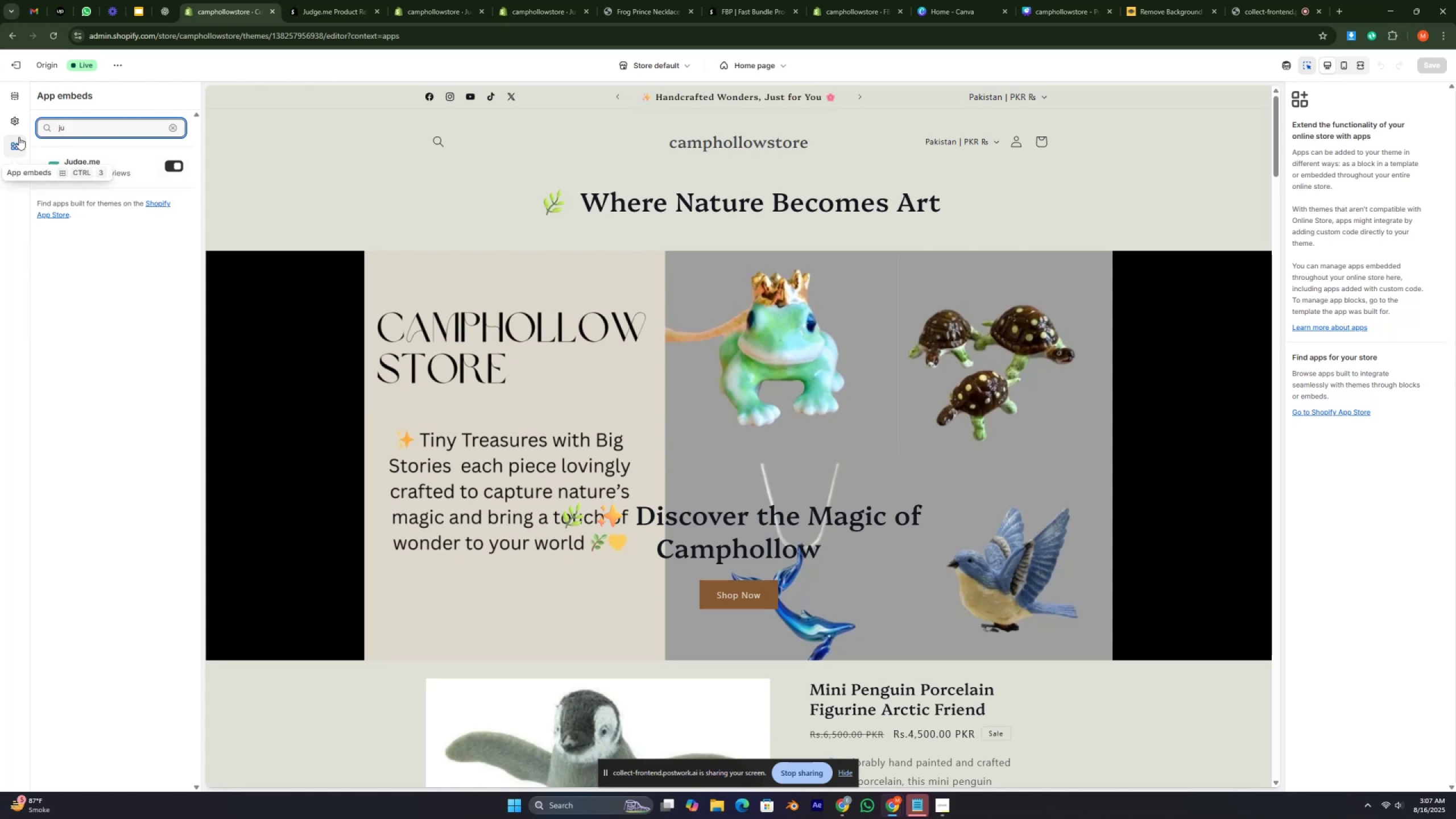 
key(Backspace)
 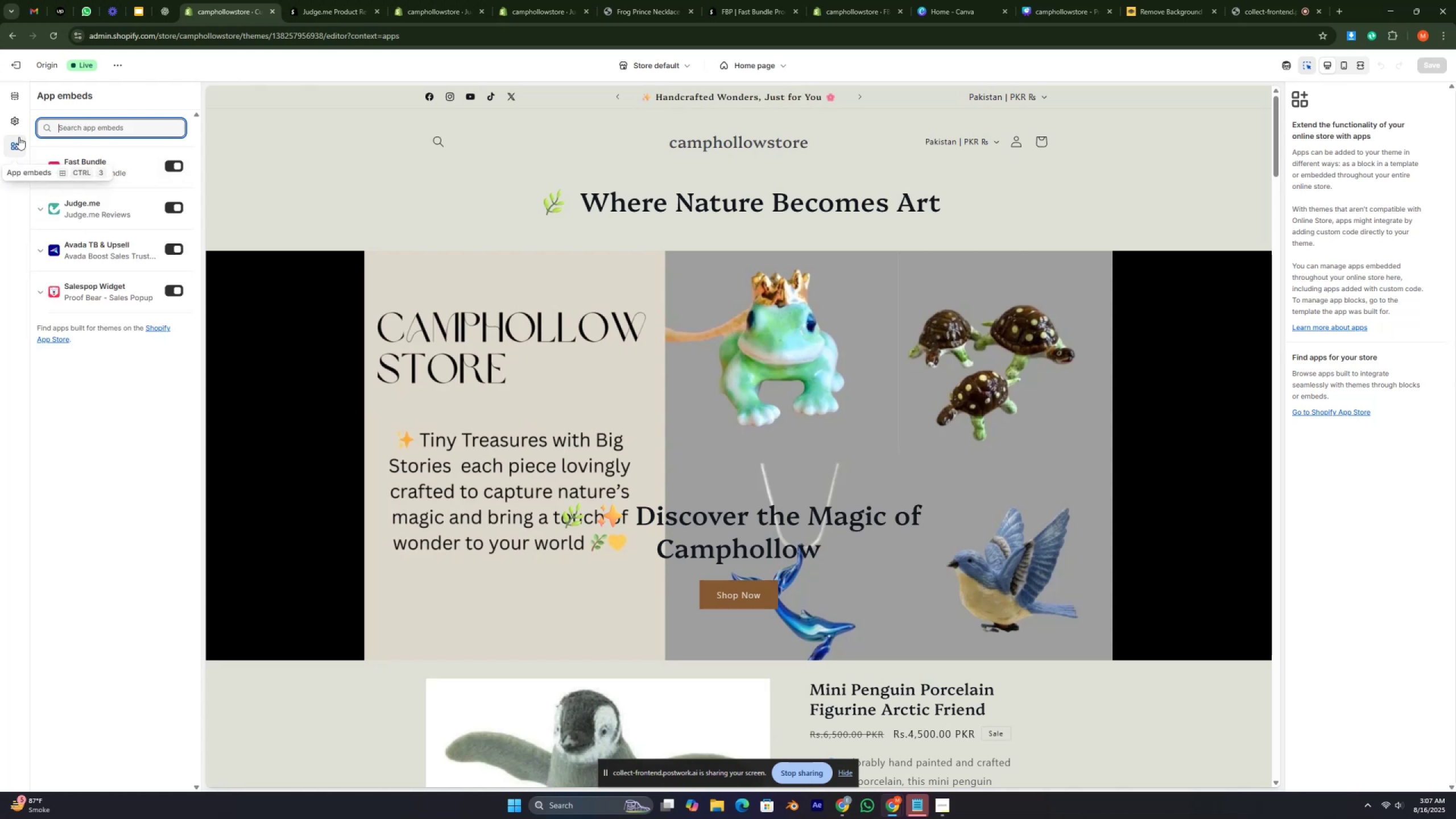 
key(Backspace)
 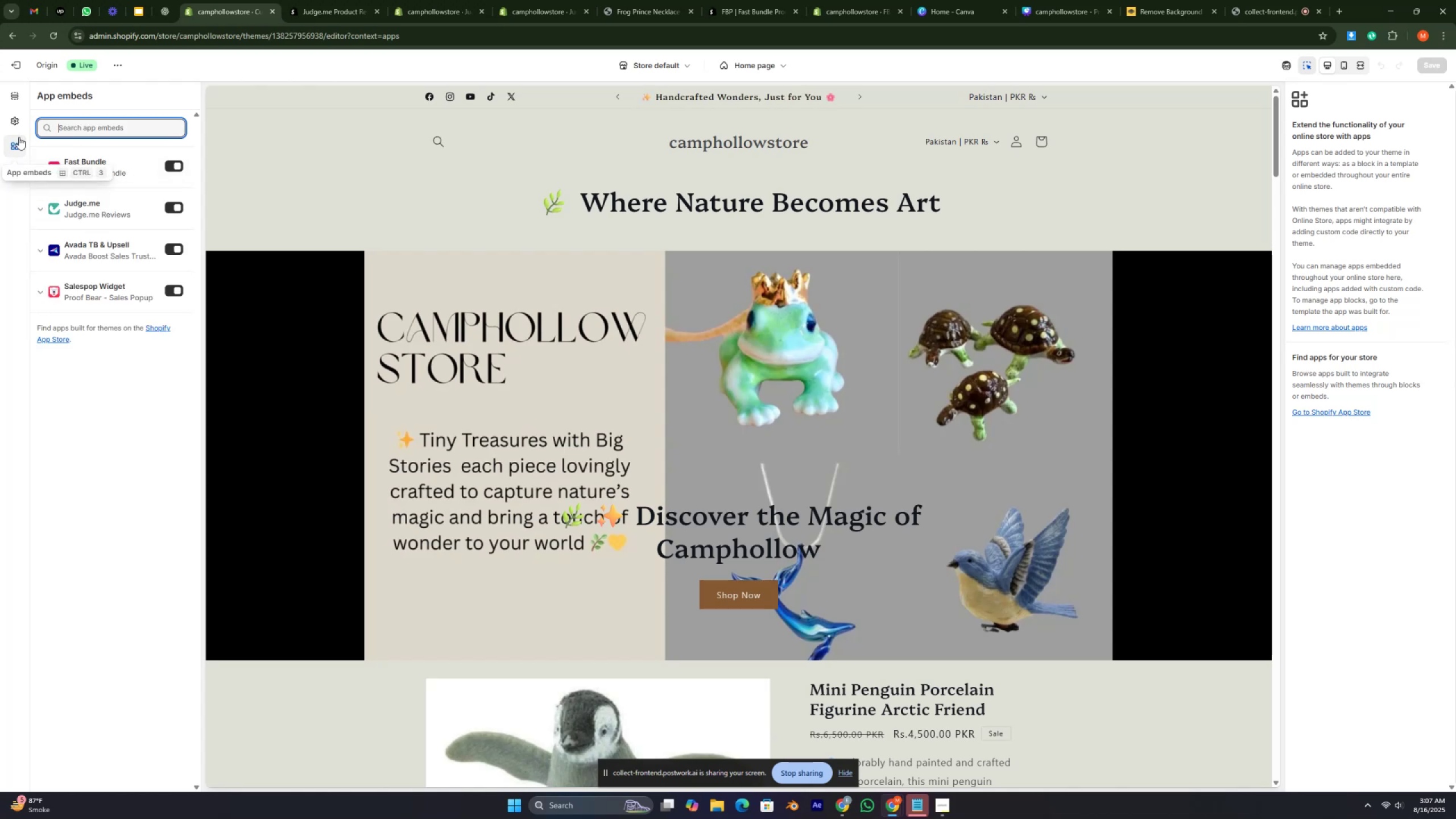 
key(Backspace)
 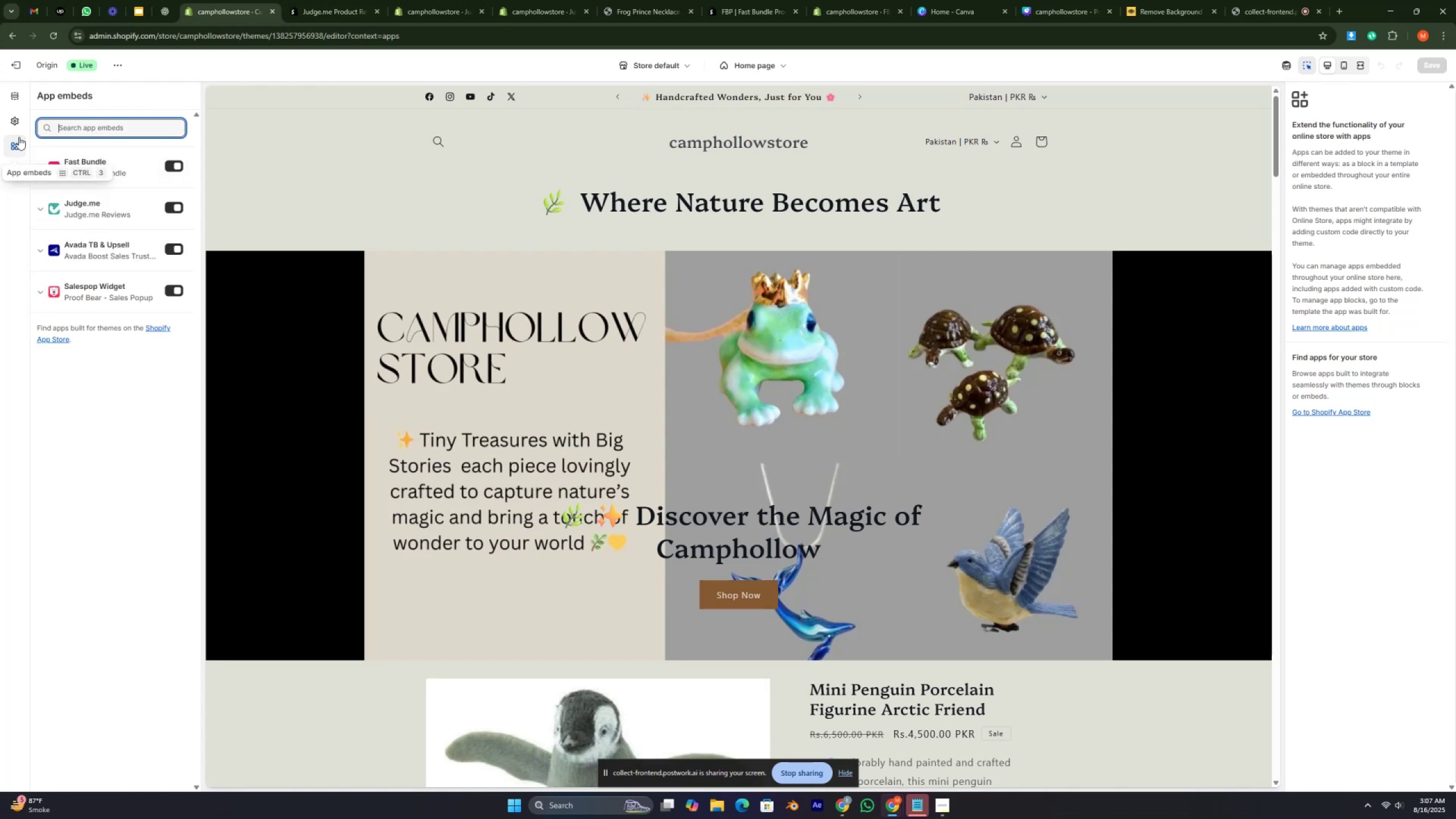 
key(Backspace)
 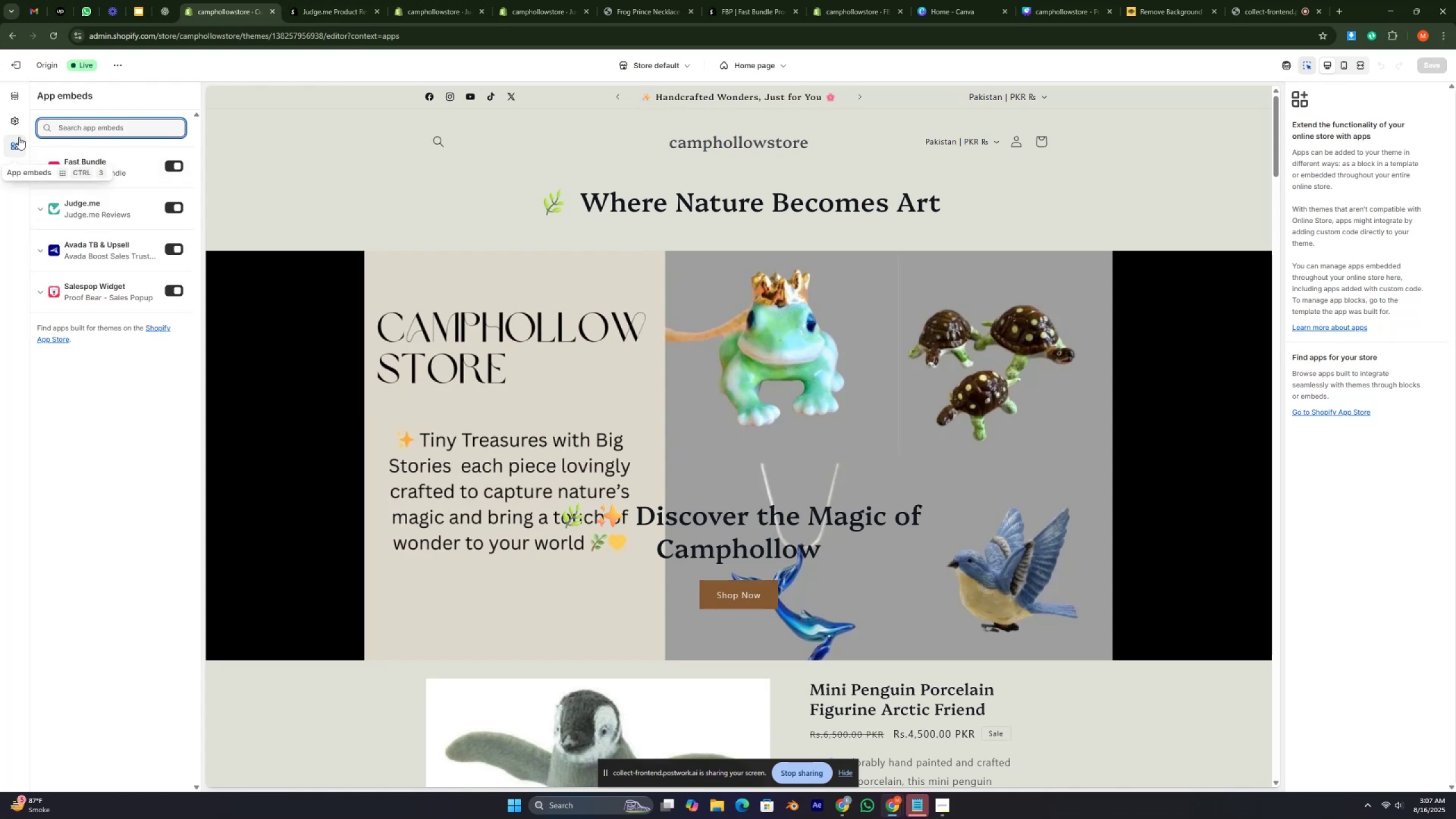 
key(Backspace)
 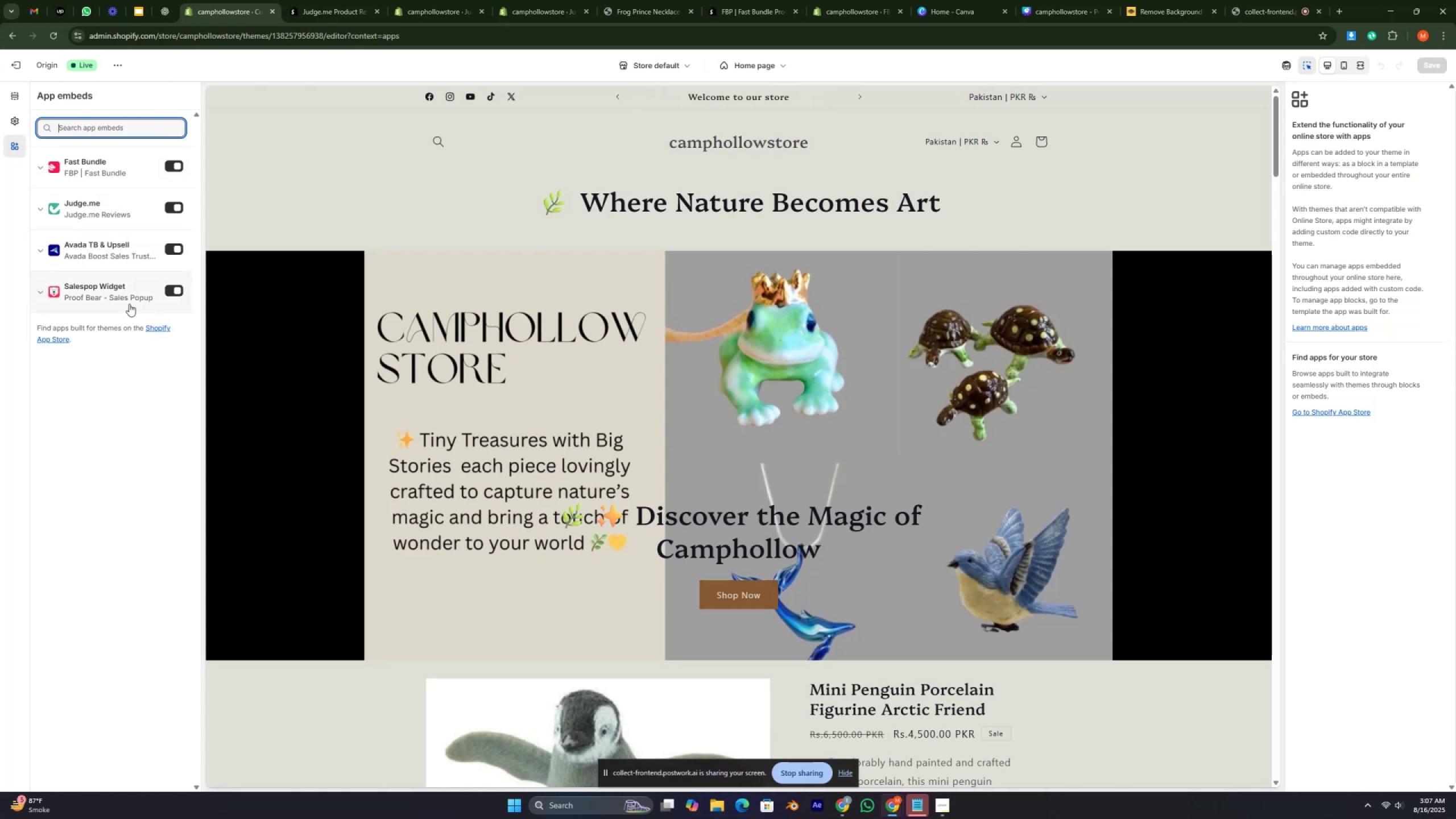 
left_click([163, 328])
 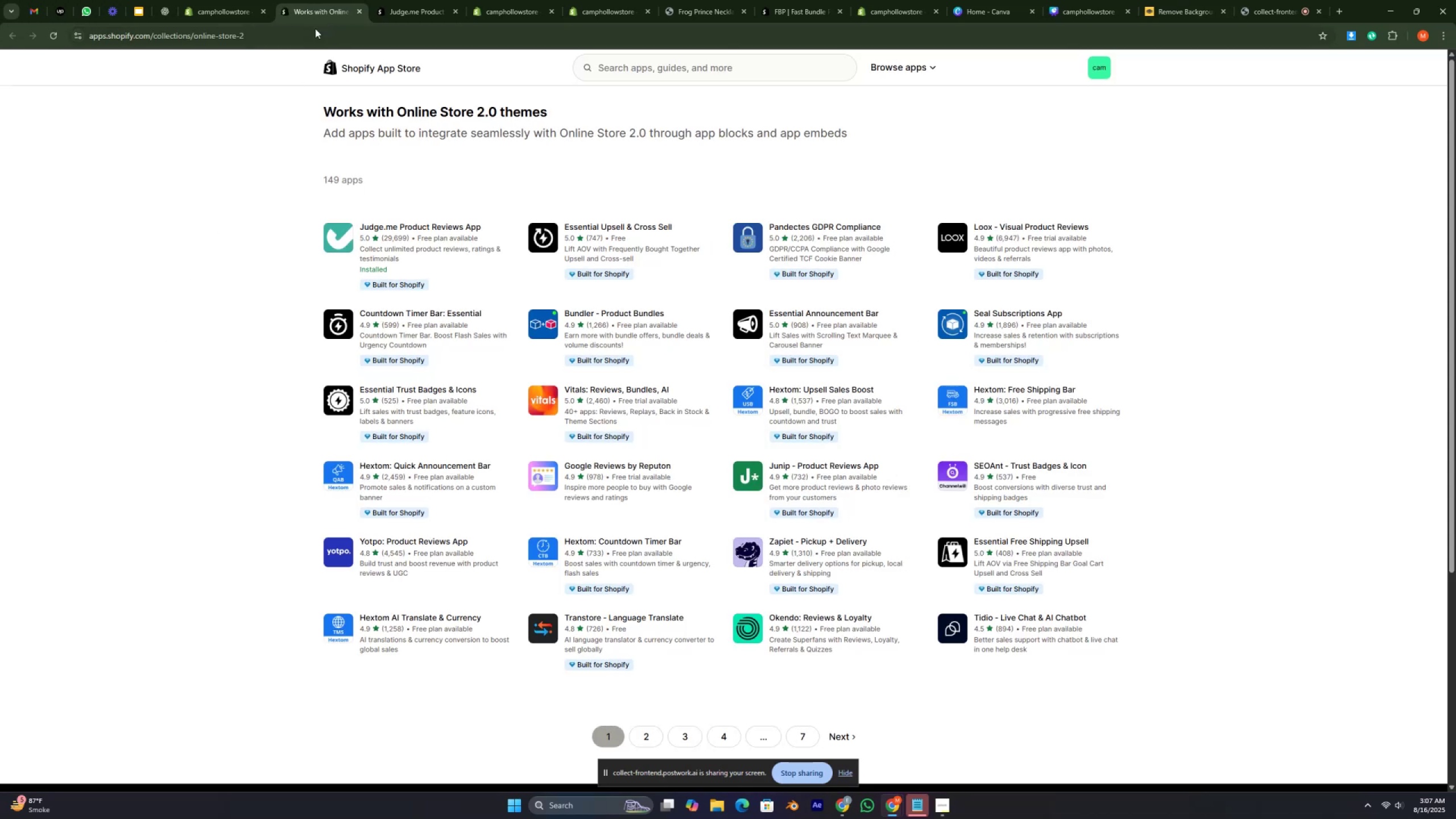 
wait(5.38)
 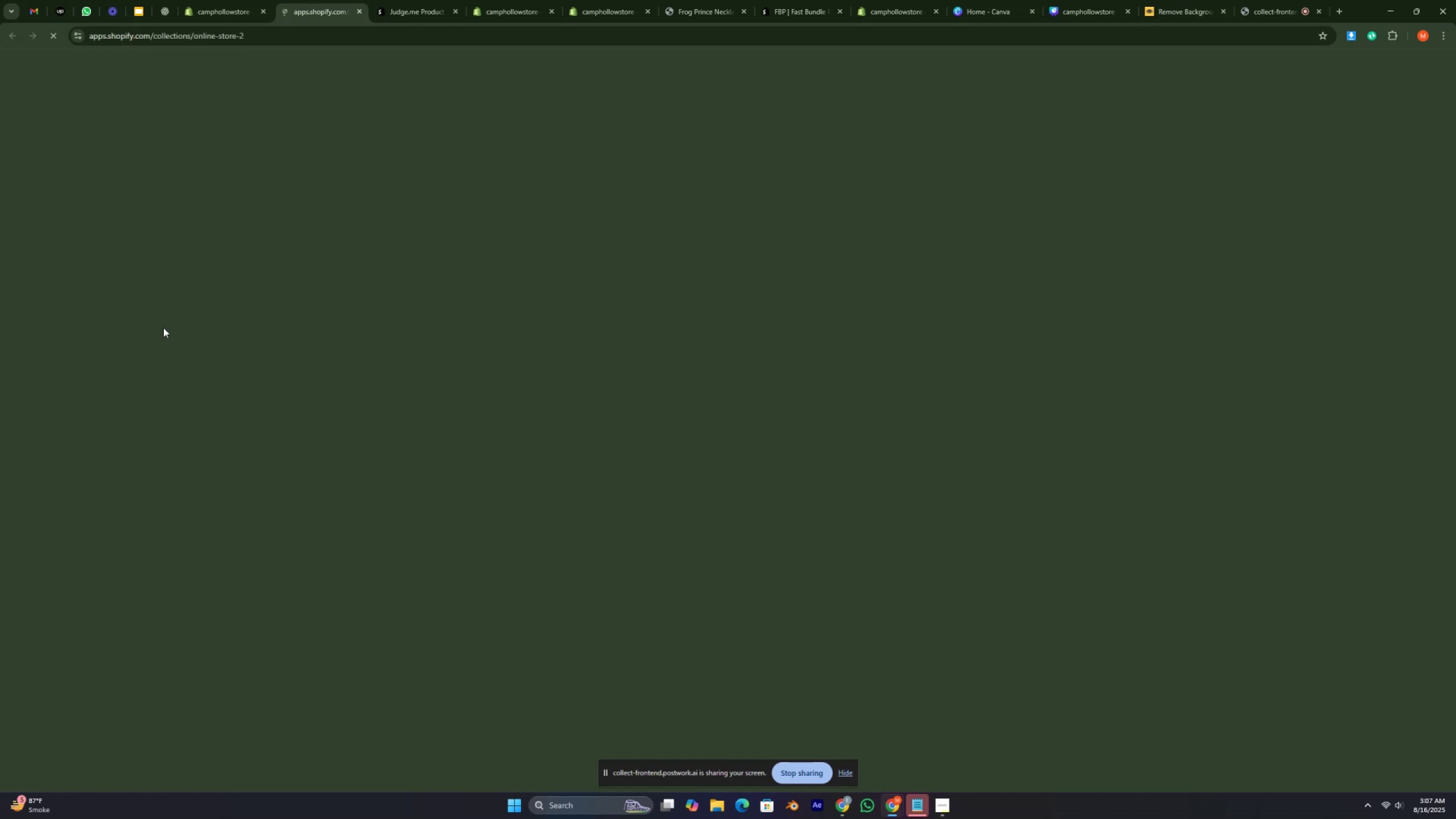 
left_click([361, 12])
 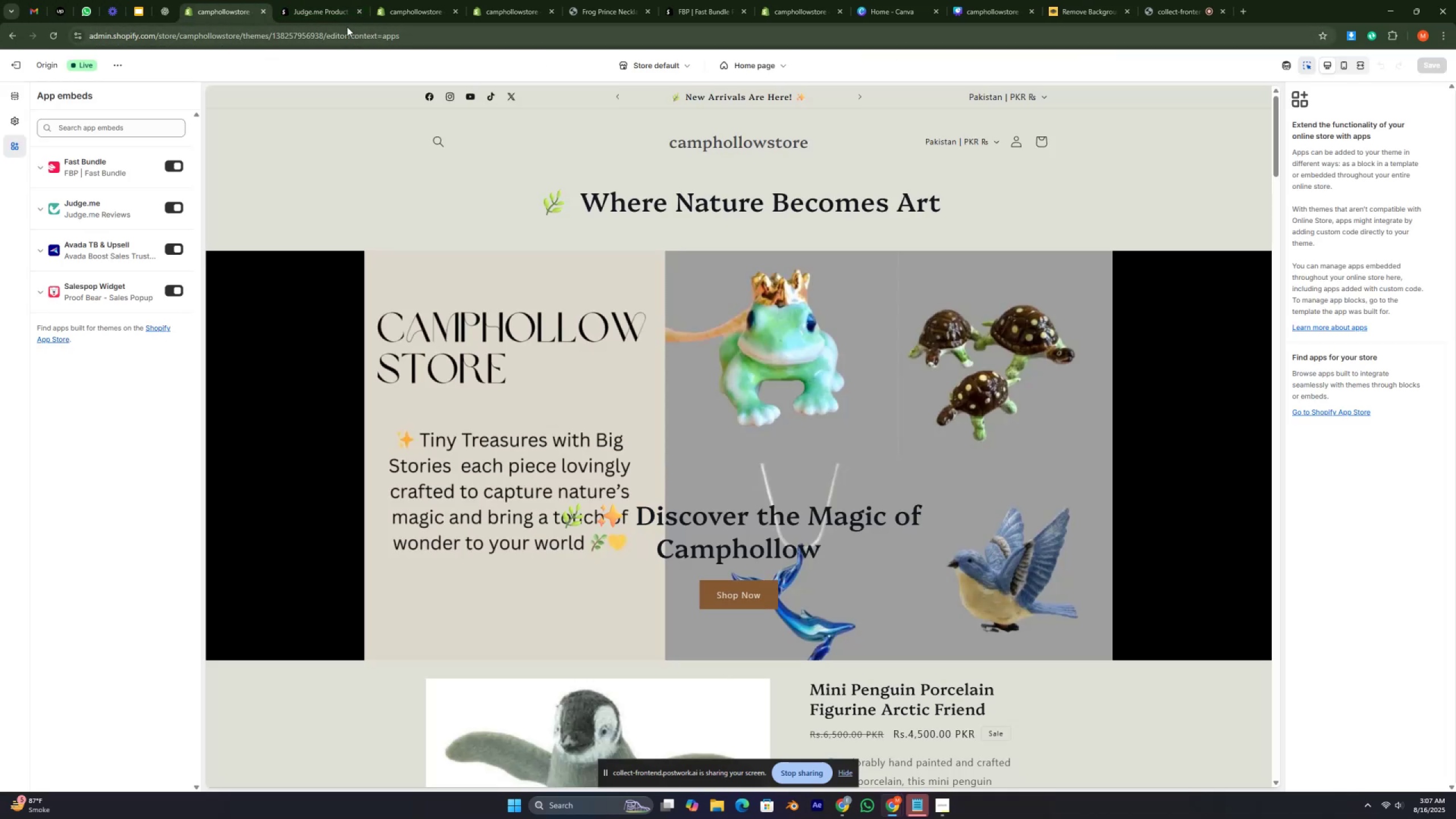 
left_click([330, 16])
 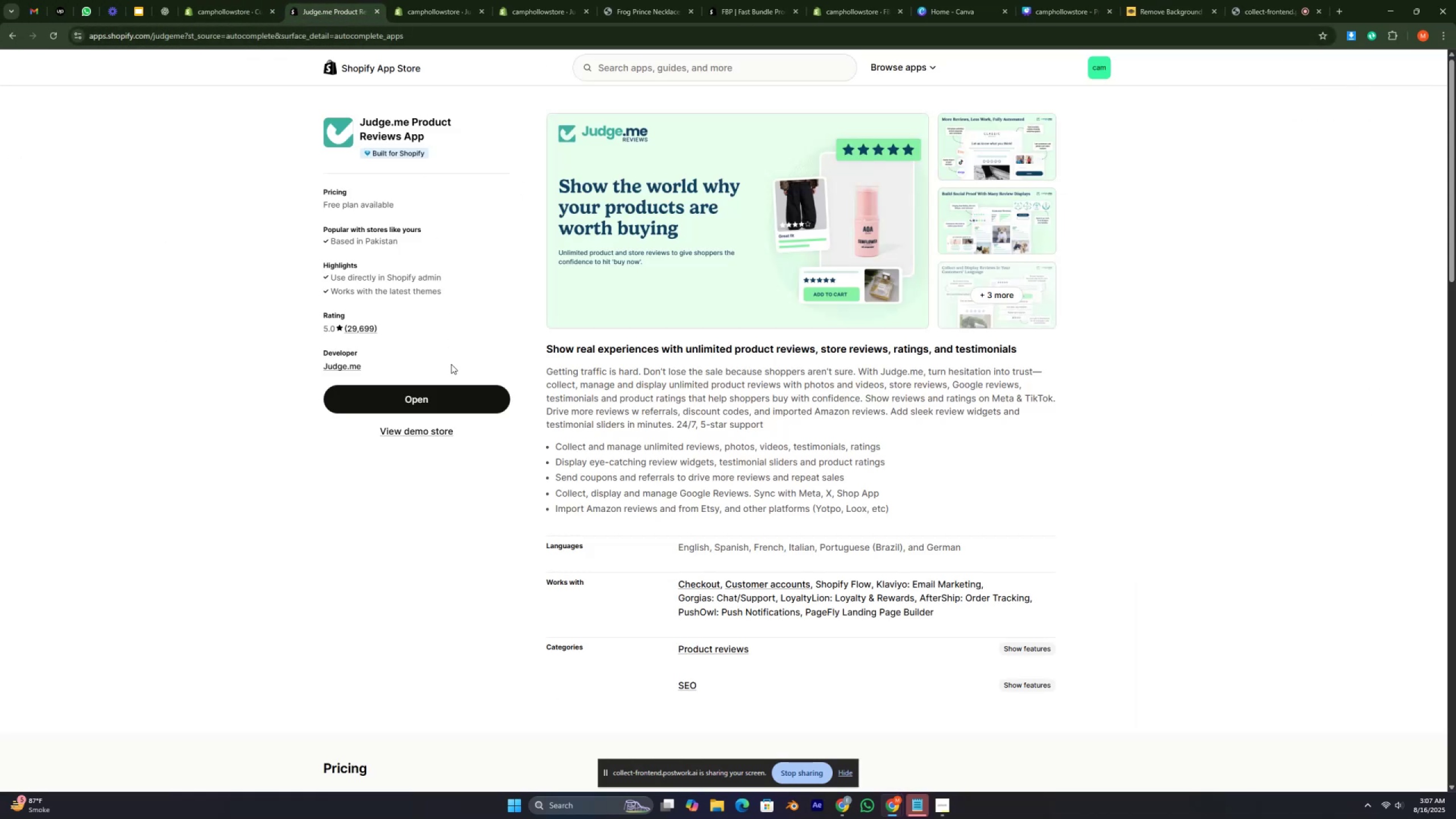 
left_click([453, 398])
 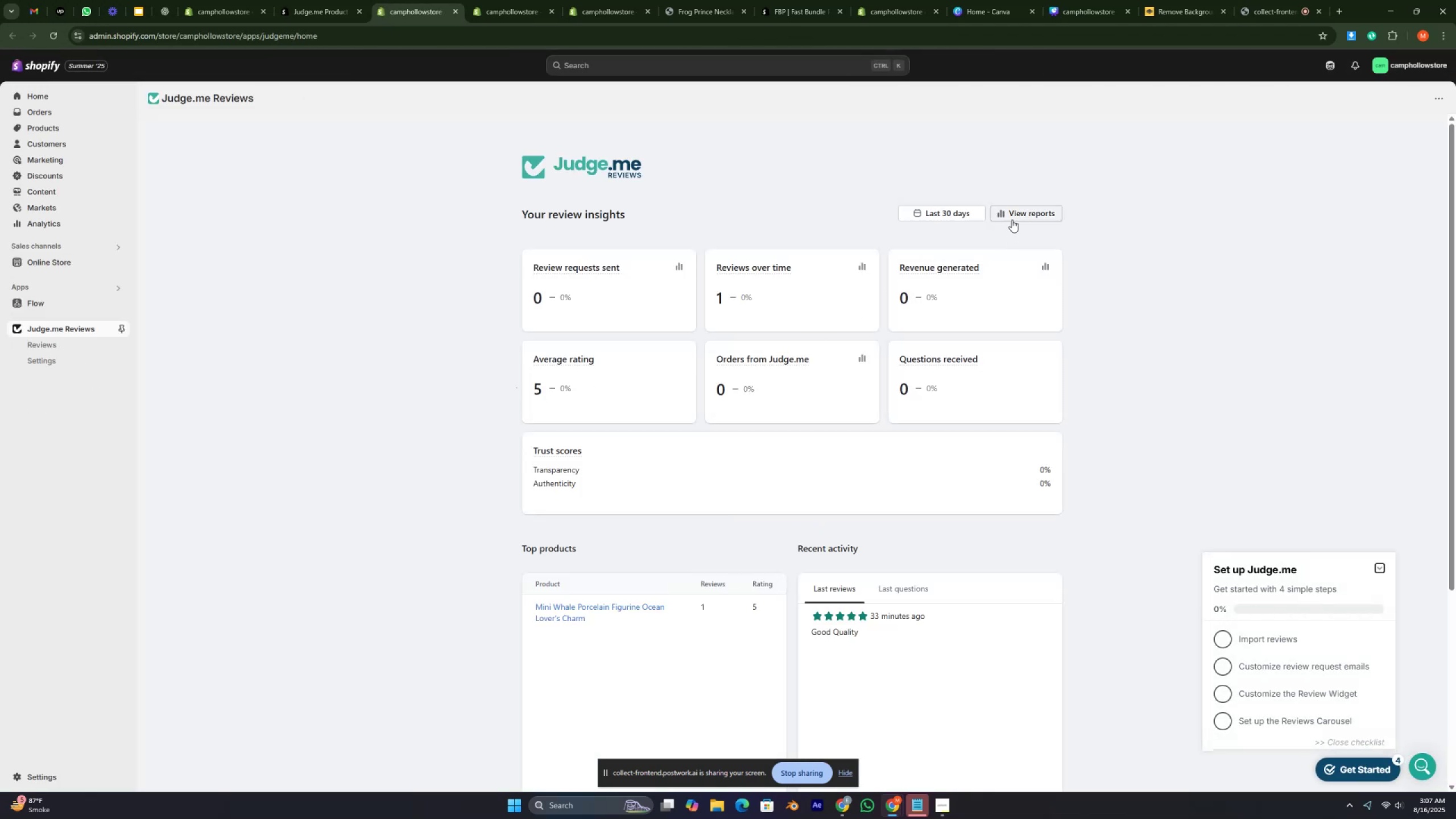 
wait(15.6)
 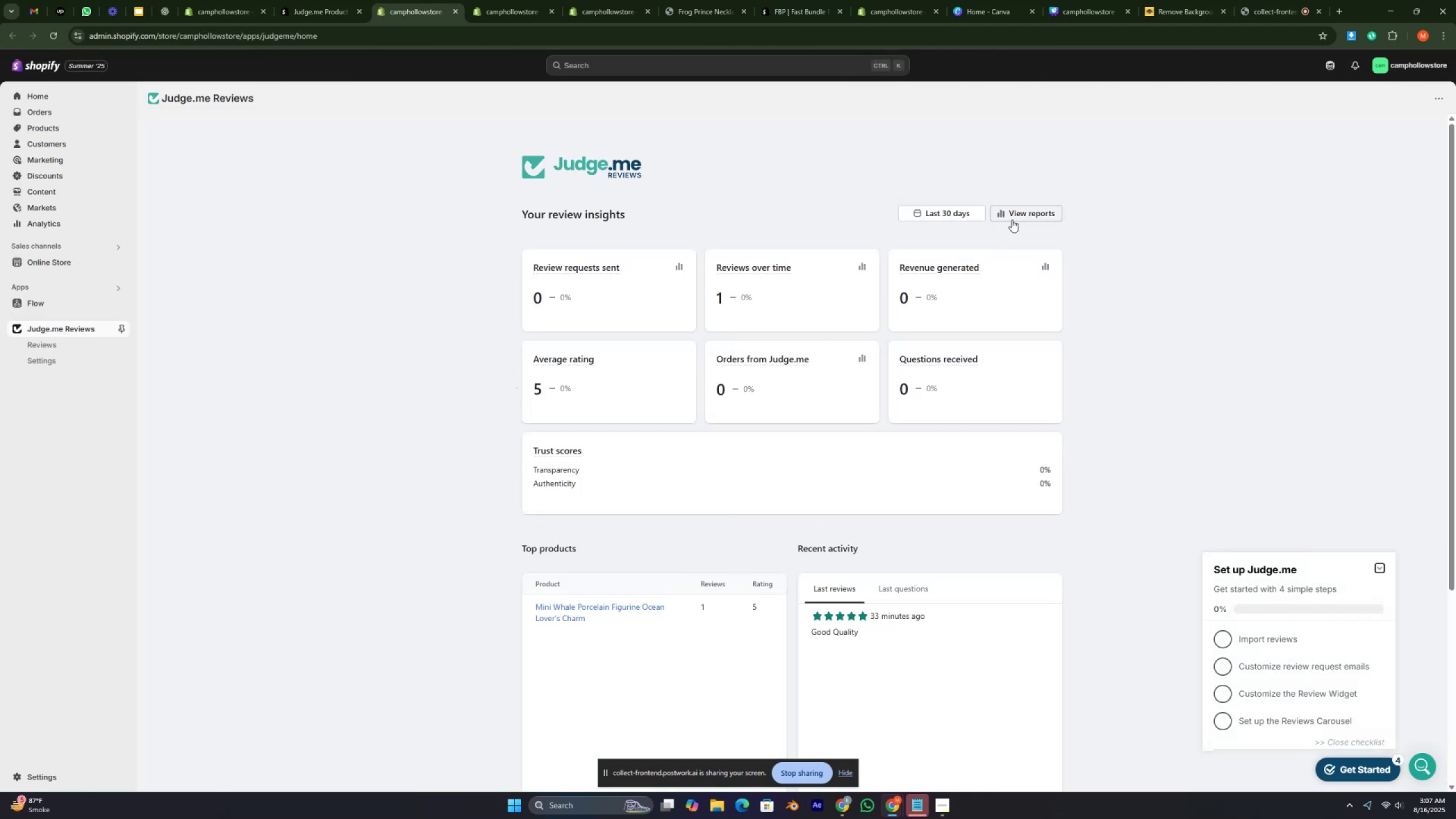 
left_click([597, 172])
 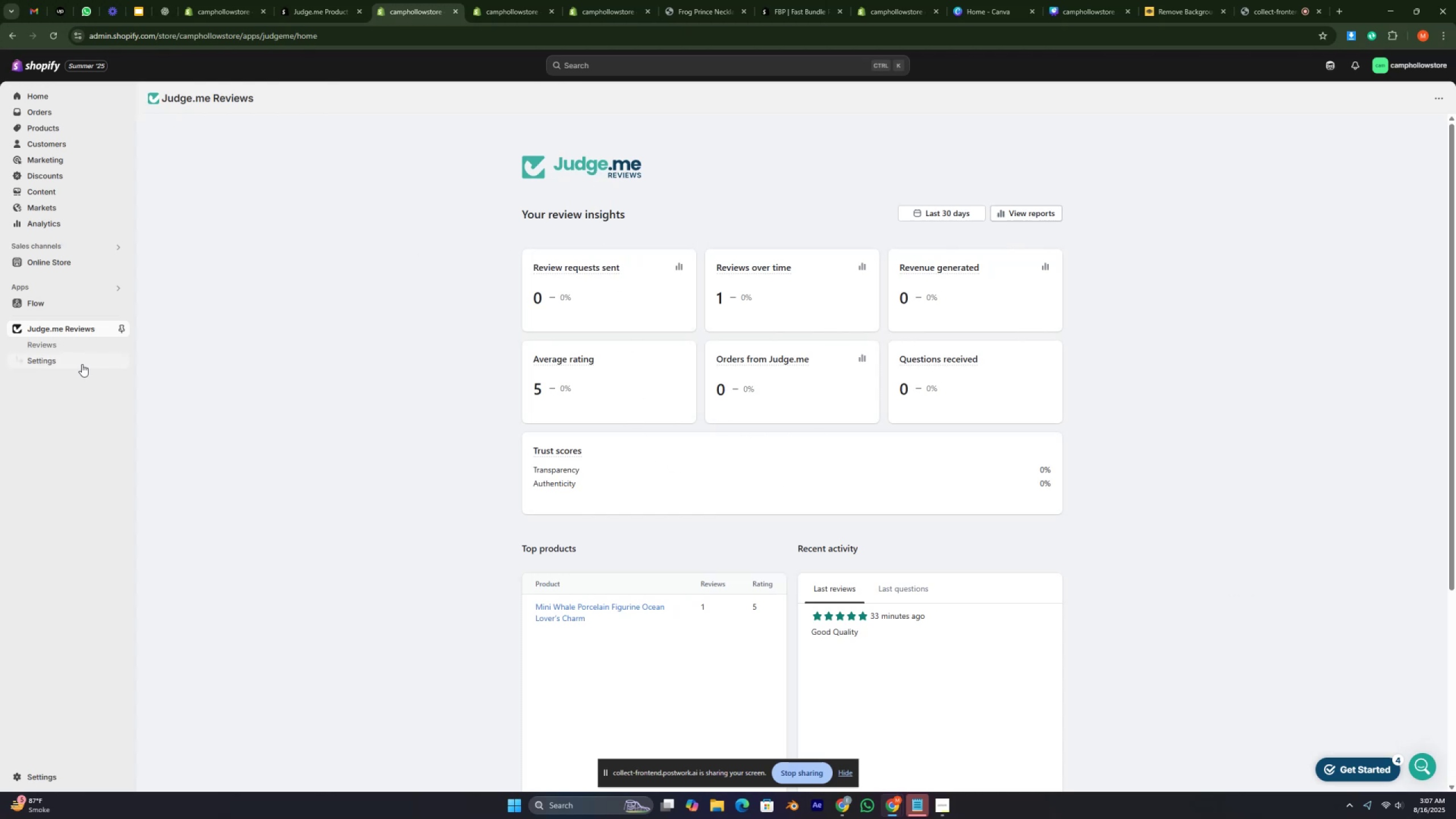 
left_click([58, 362])
 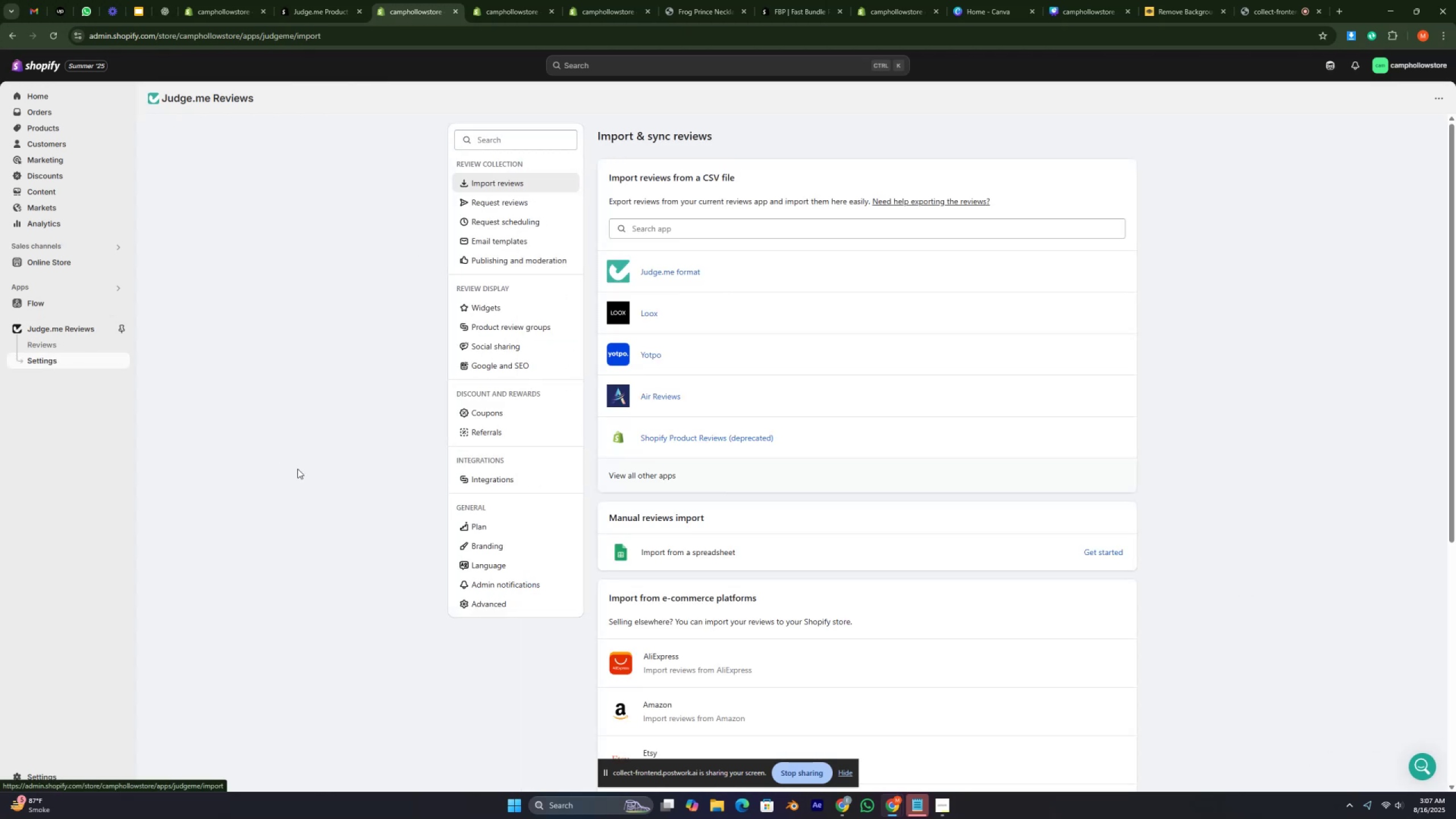 
scroll: coordinate [726, 392], scroll_direction: down, amount: 13.0
 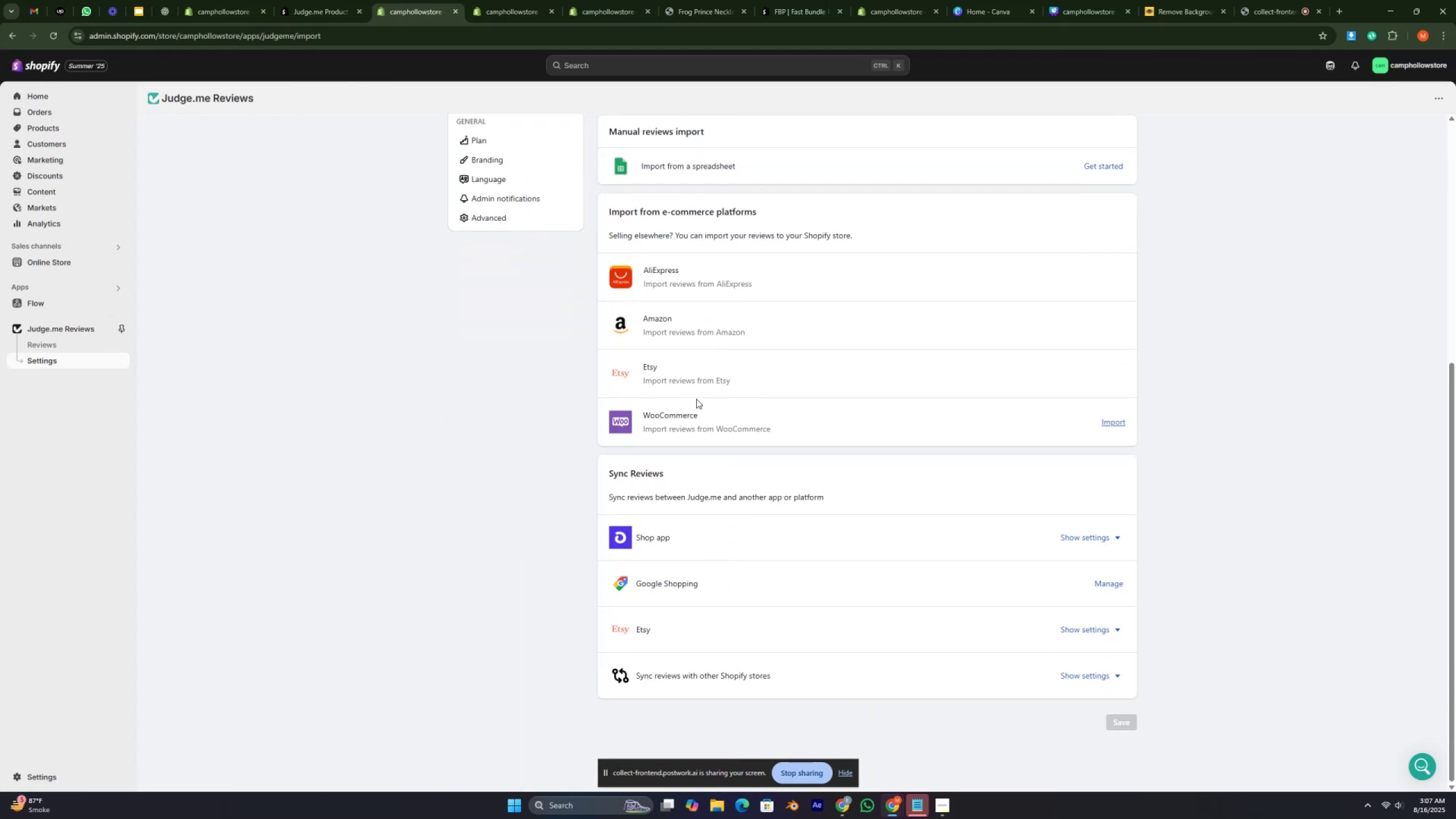 
scroll: coordinate [696, 399], scroll_direction: up, amount: 9.0
 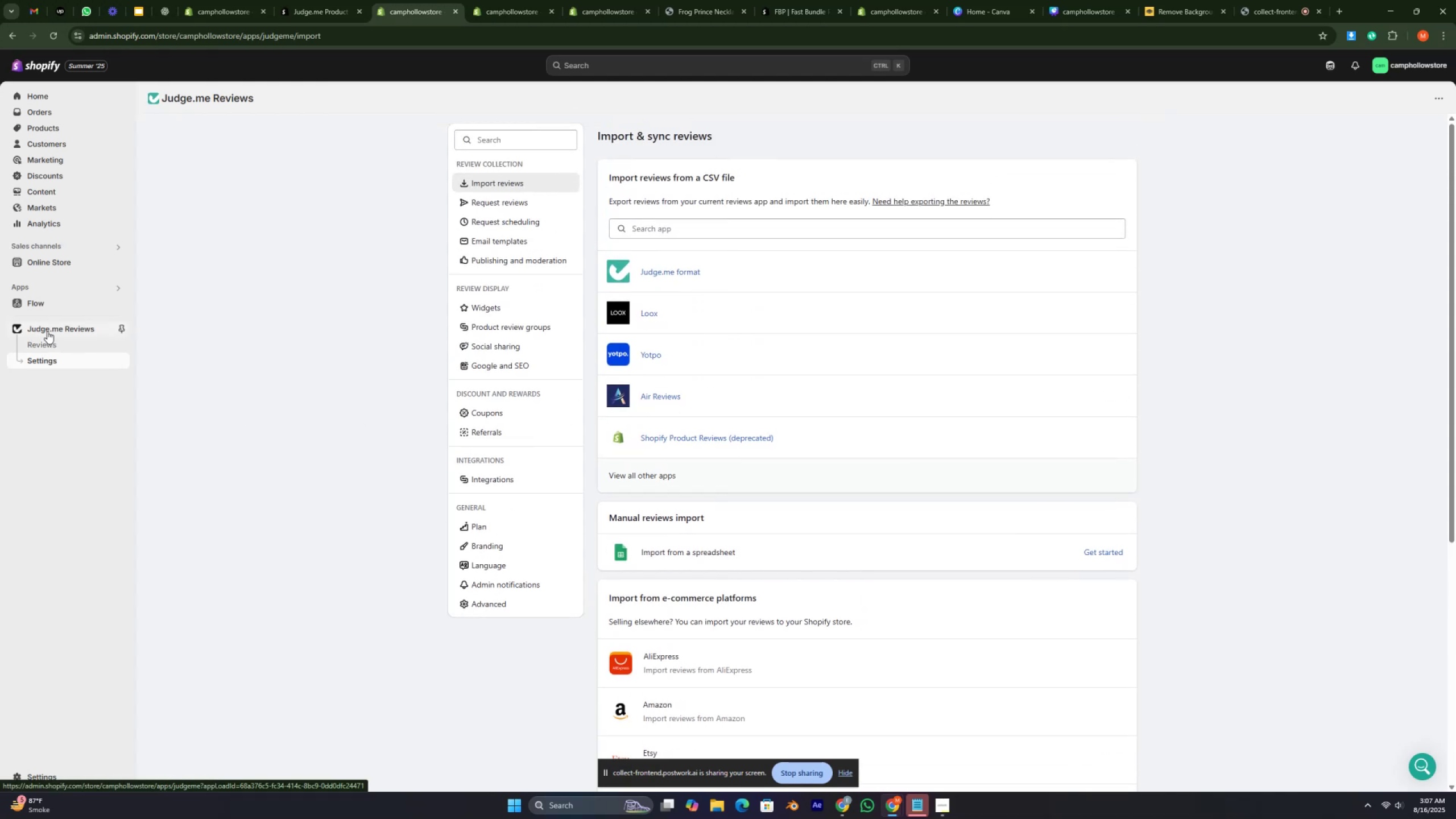 
left_click([47, 331])
 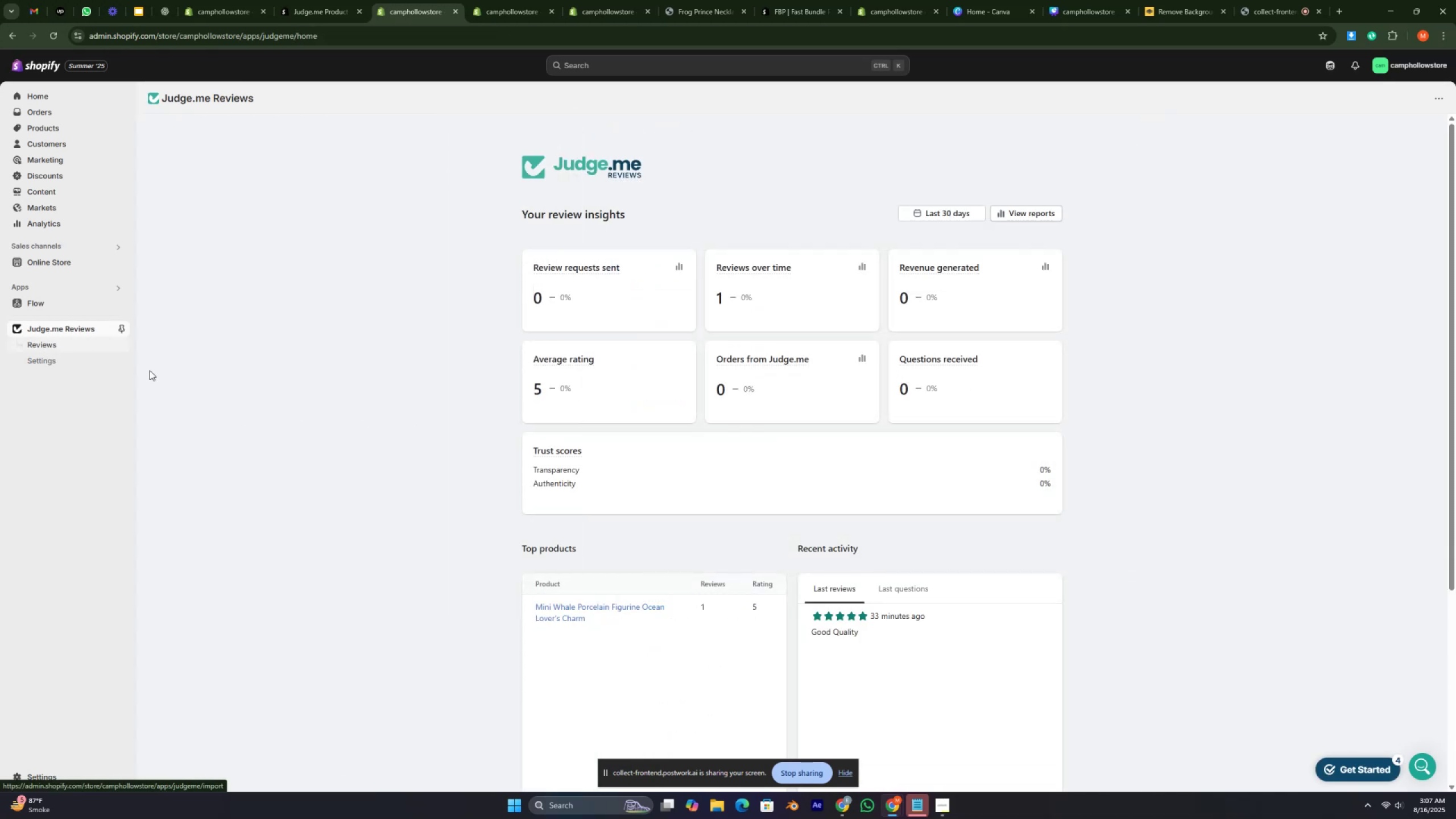 
scroll: coordinate [598, 599], scroll_direction: down, amount: 3.0
 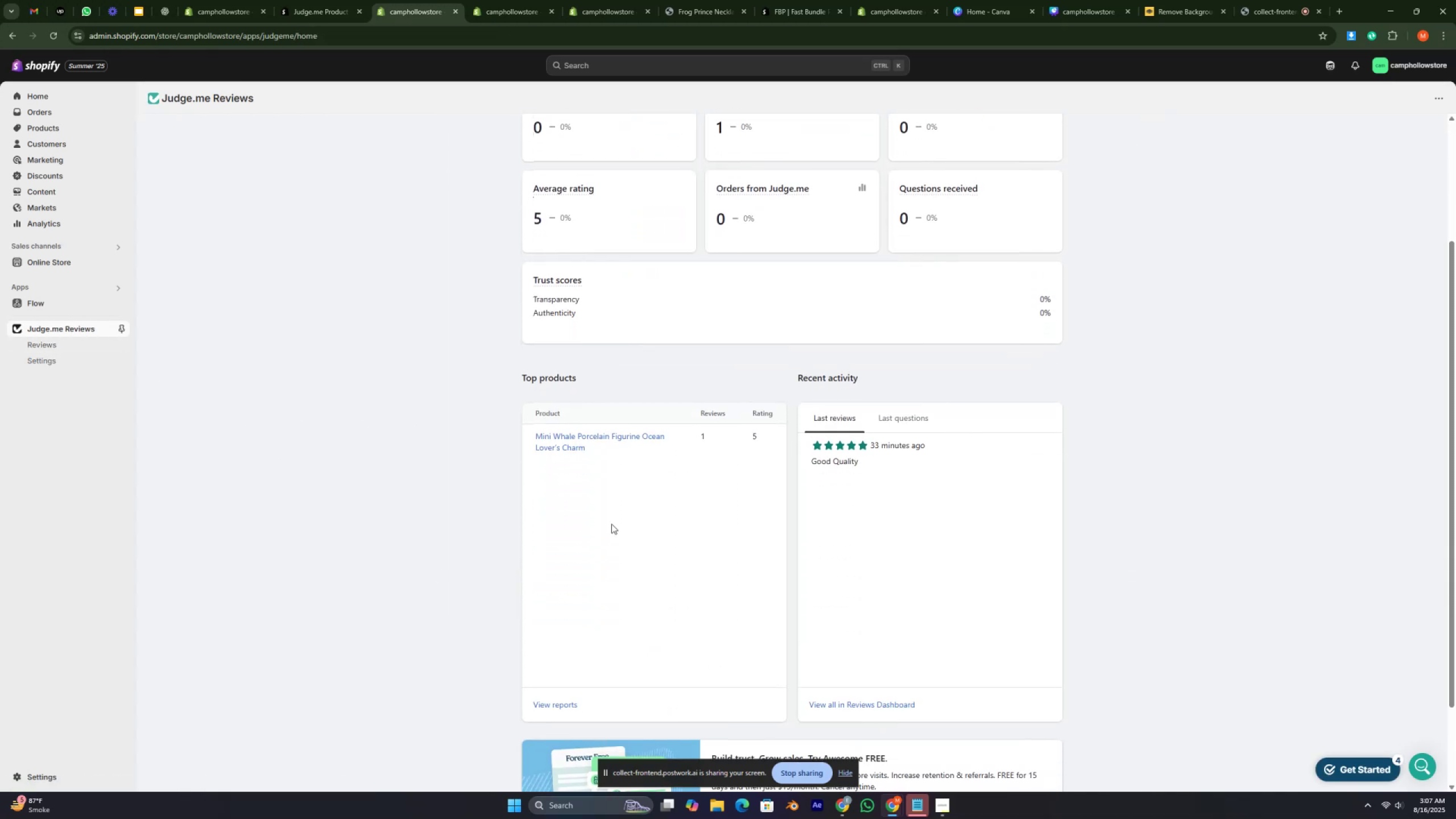 
left_click([611, 524])
 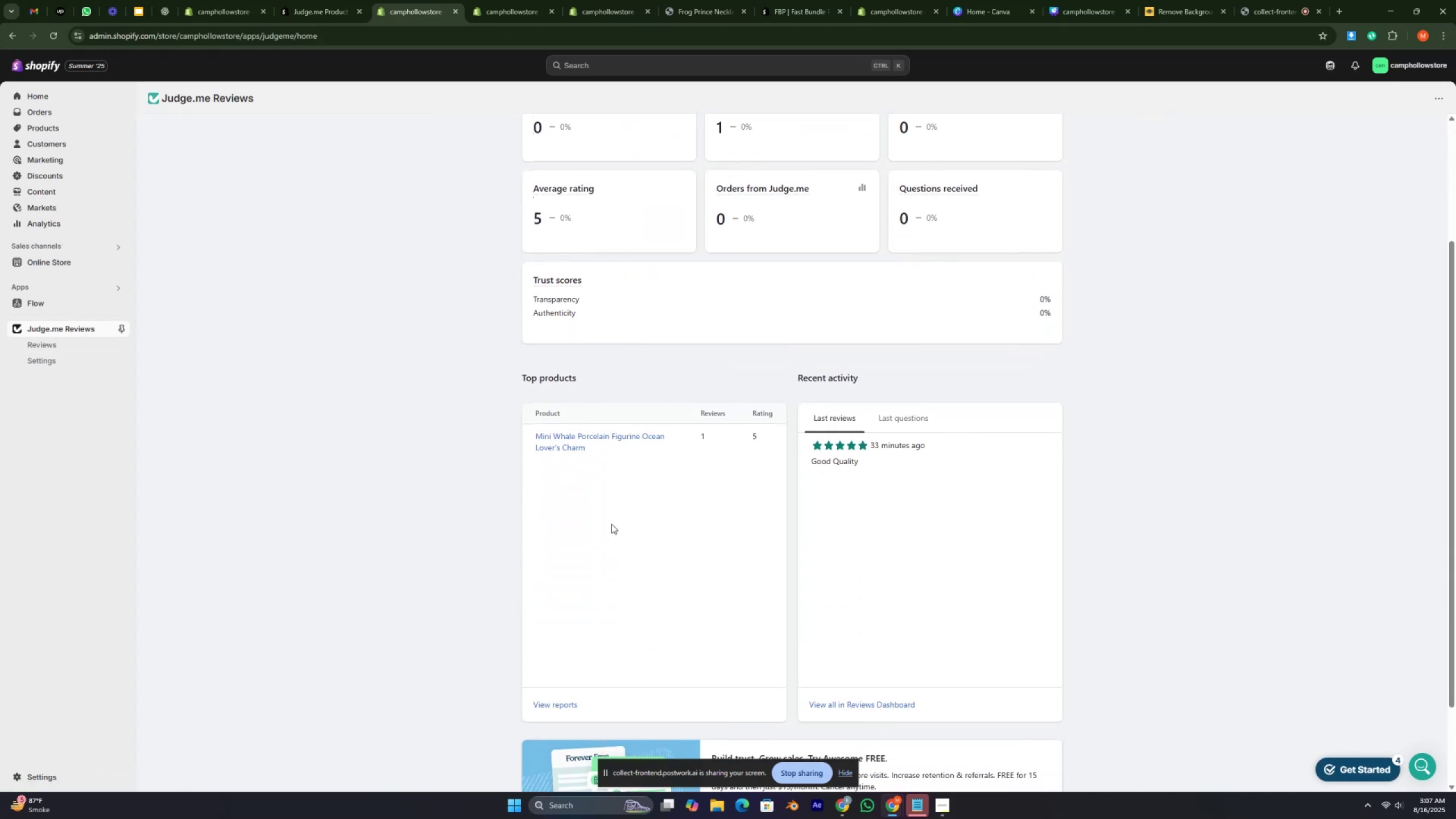 
left_click([611, 524])
 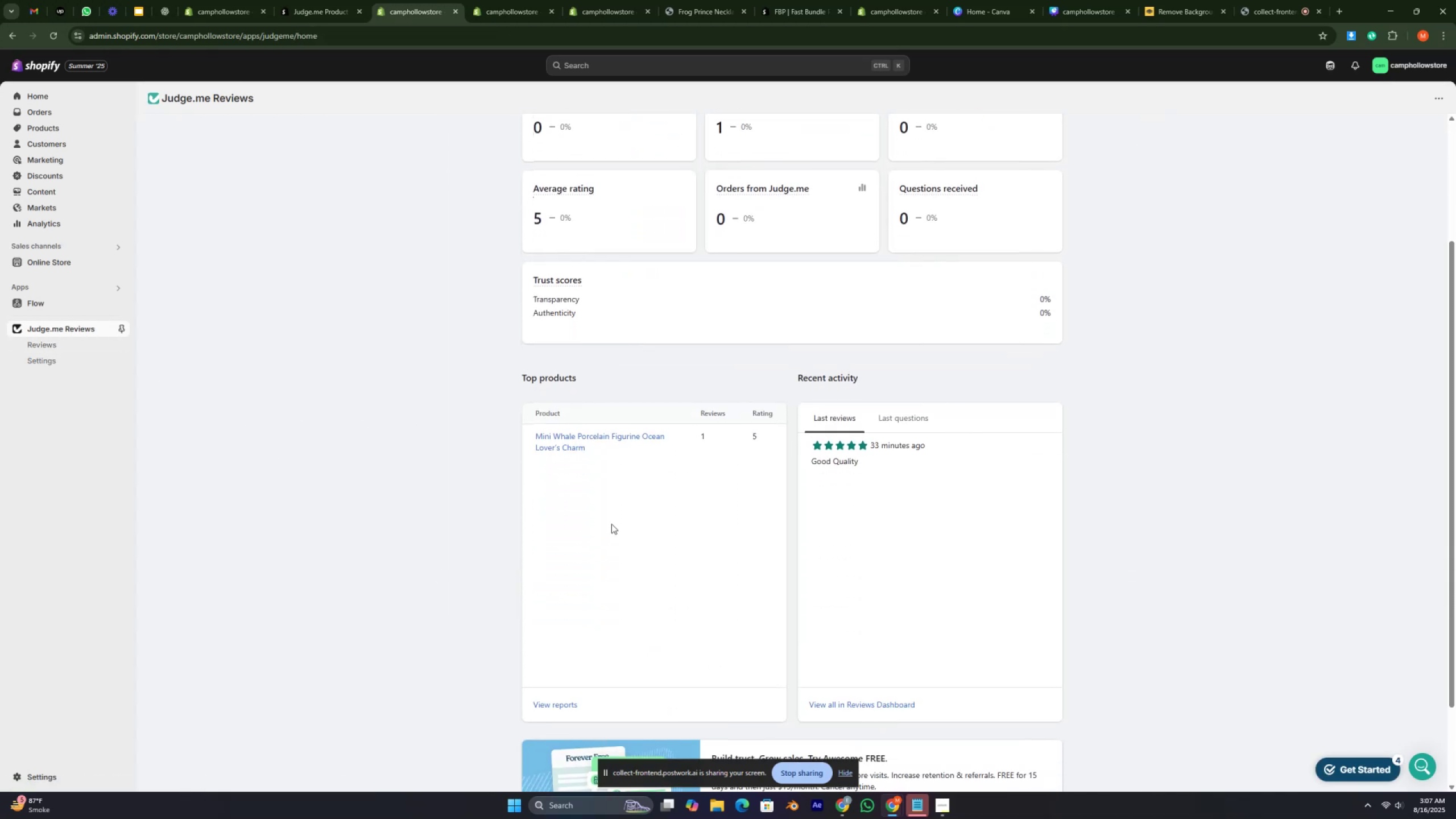 
scroll: coordinate [611, 524], scroll_direction: down, amount: 3.0
 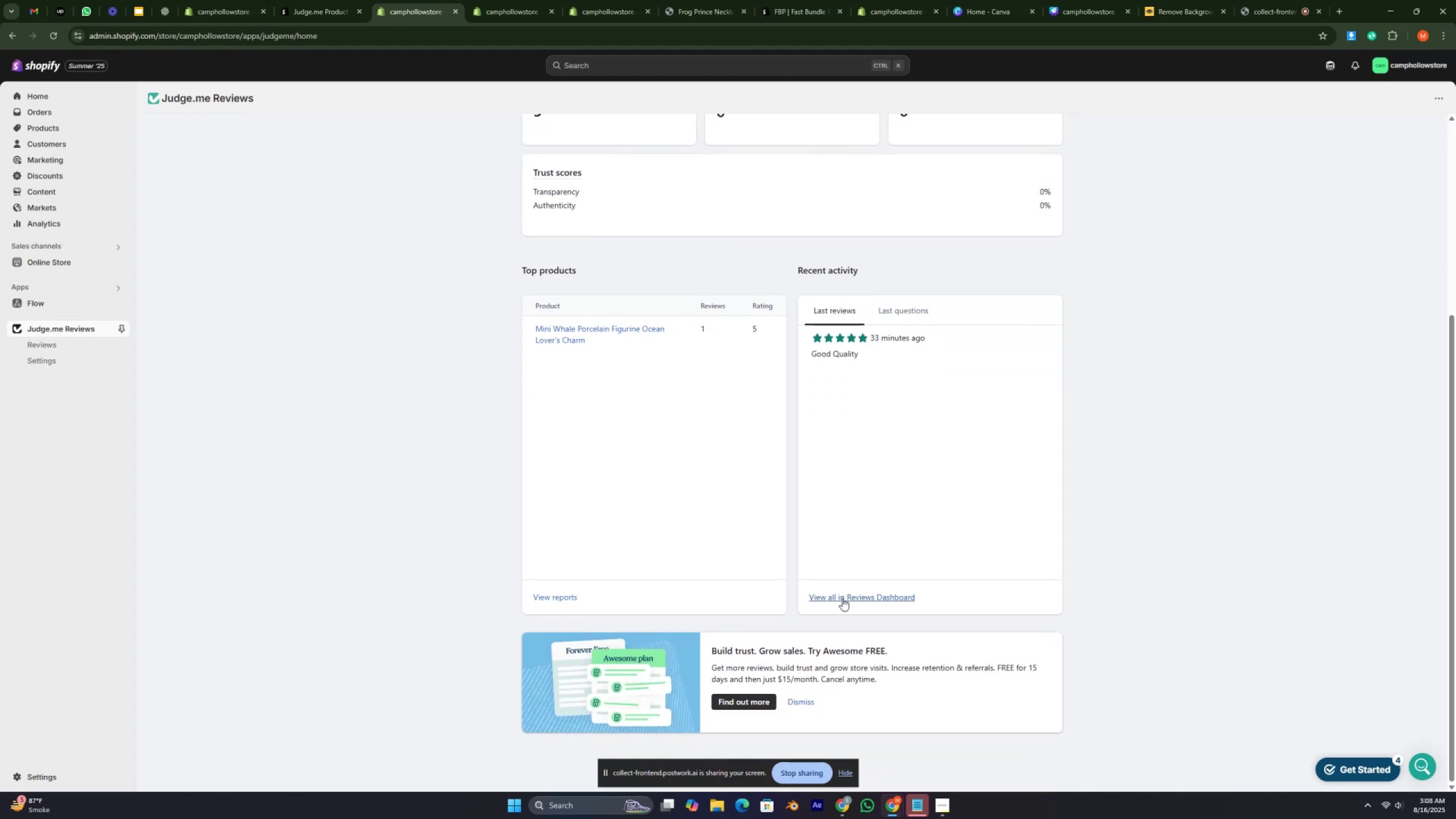 
left_click([843, 599])
 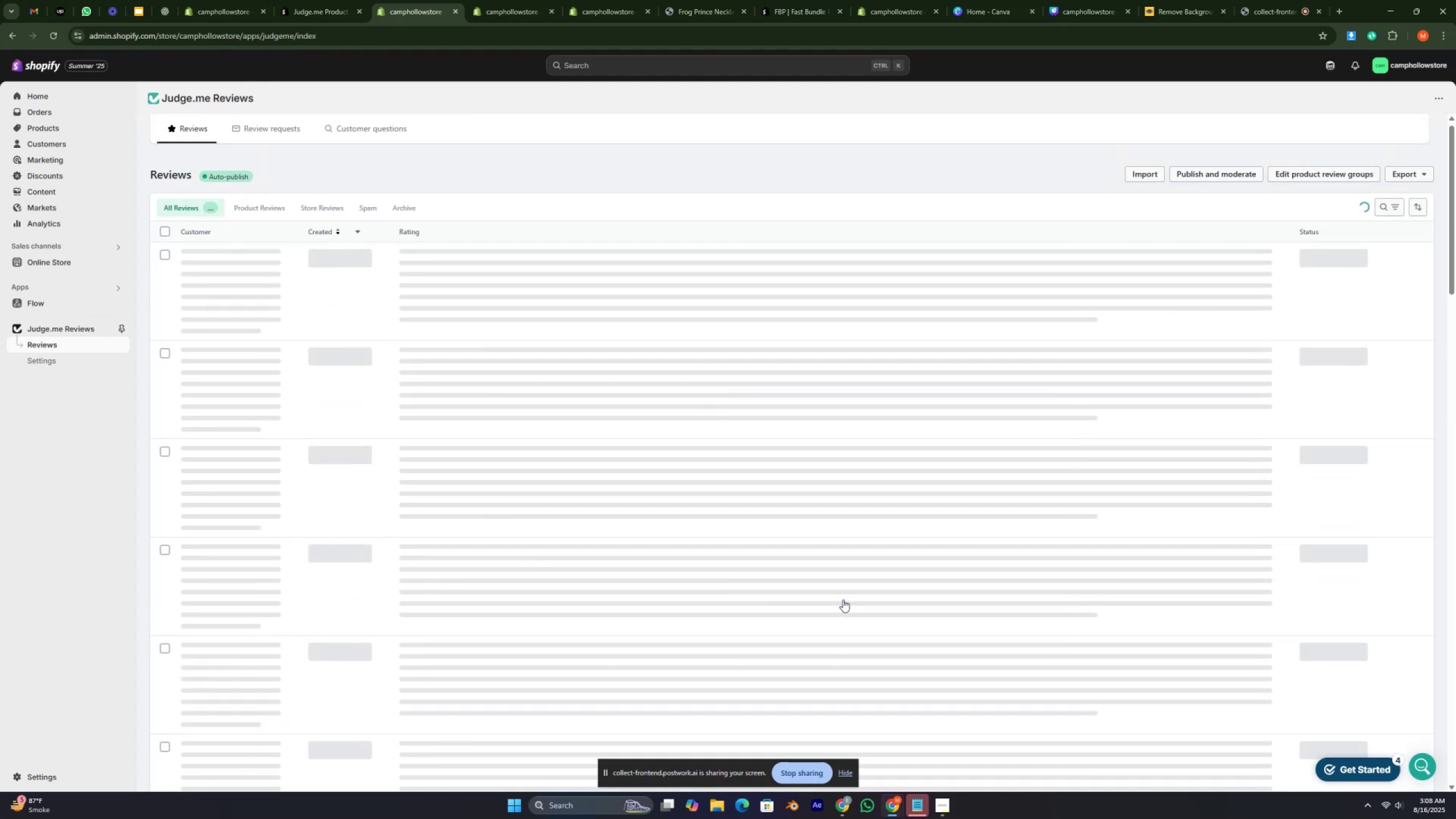 
left_click([843, 599])
 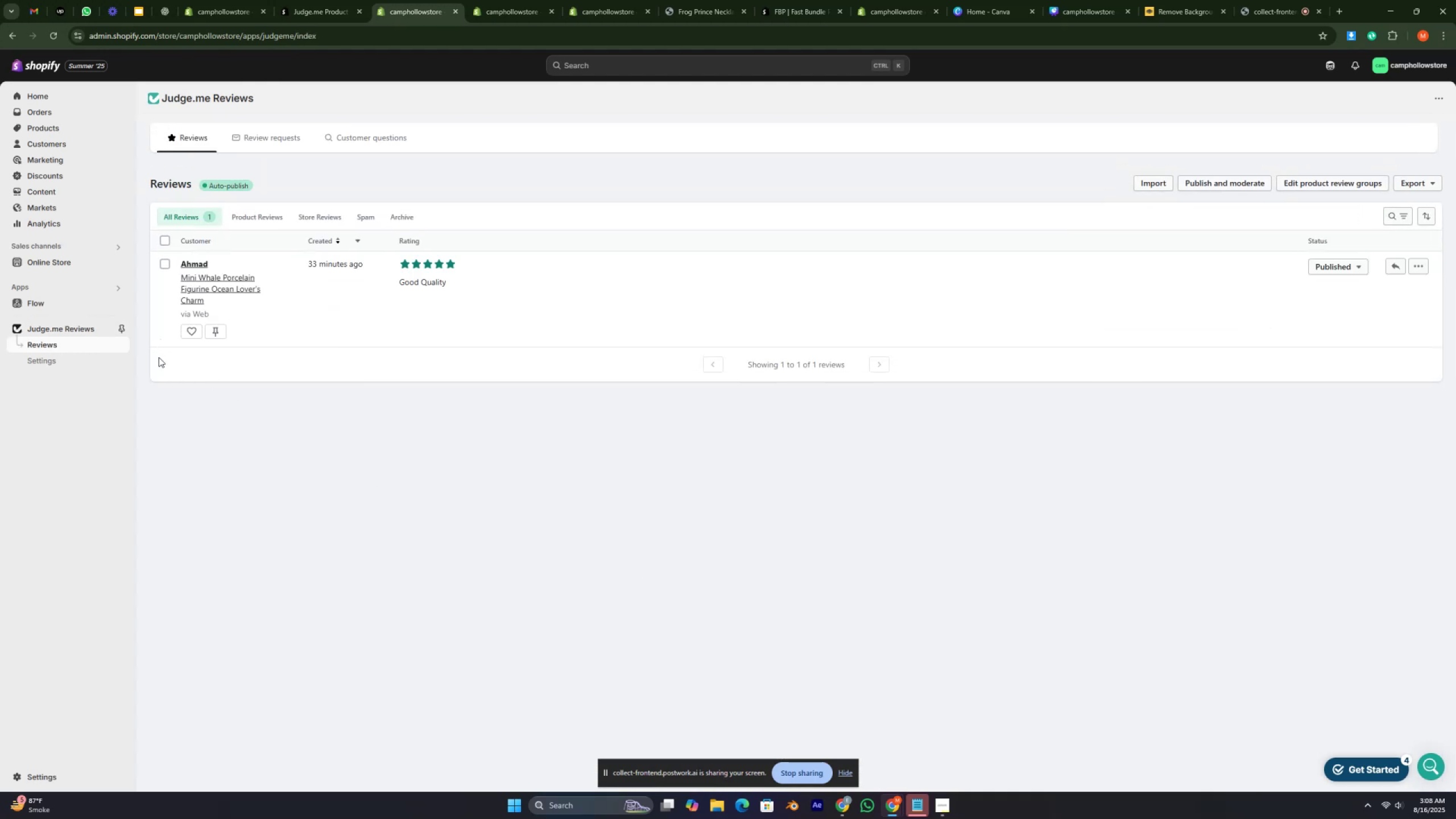 
left_click([257, 221])
 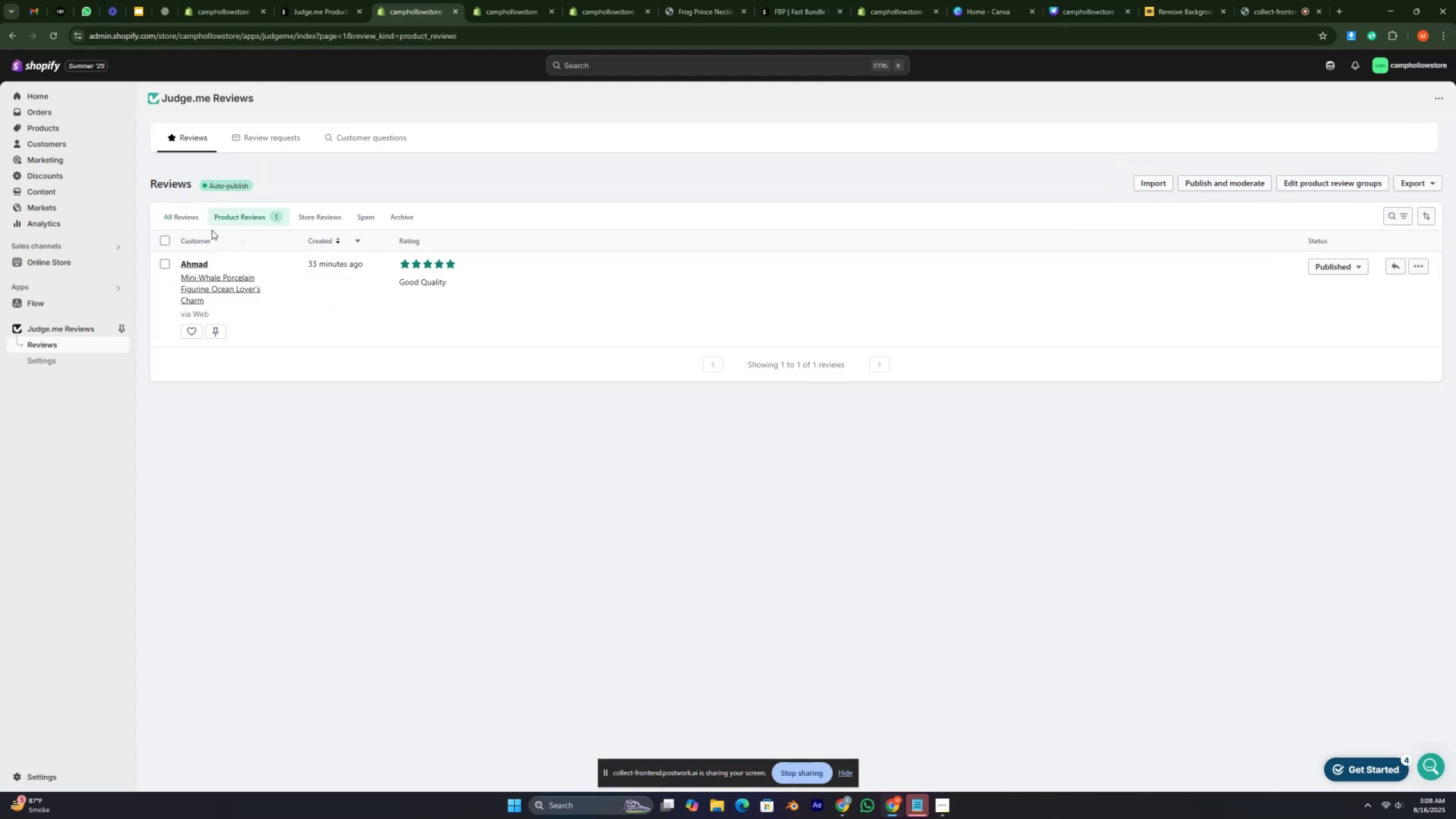 
left_click([192, 221])
 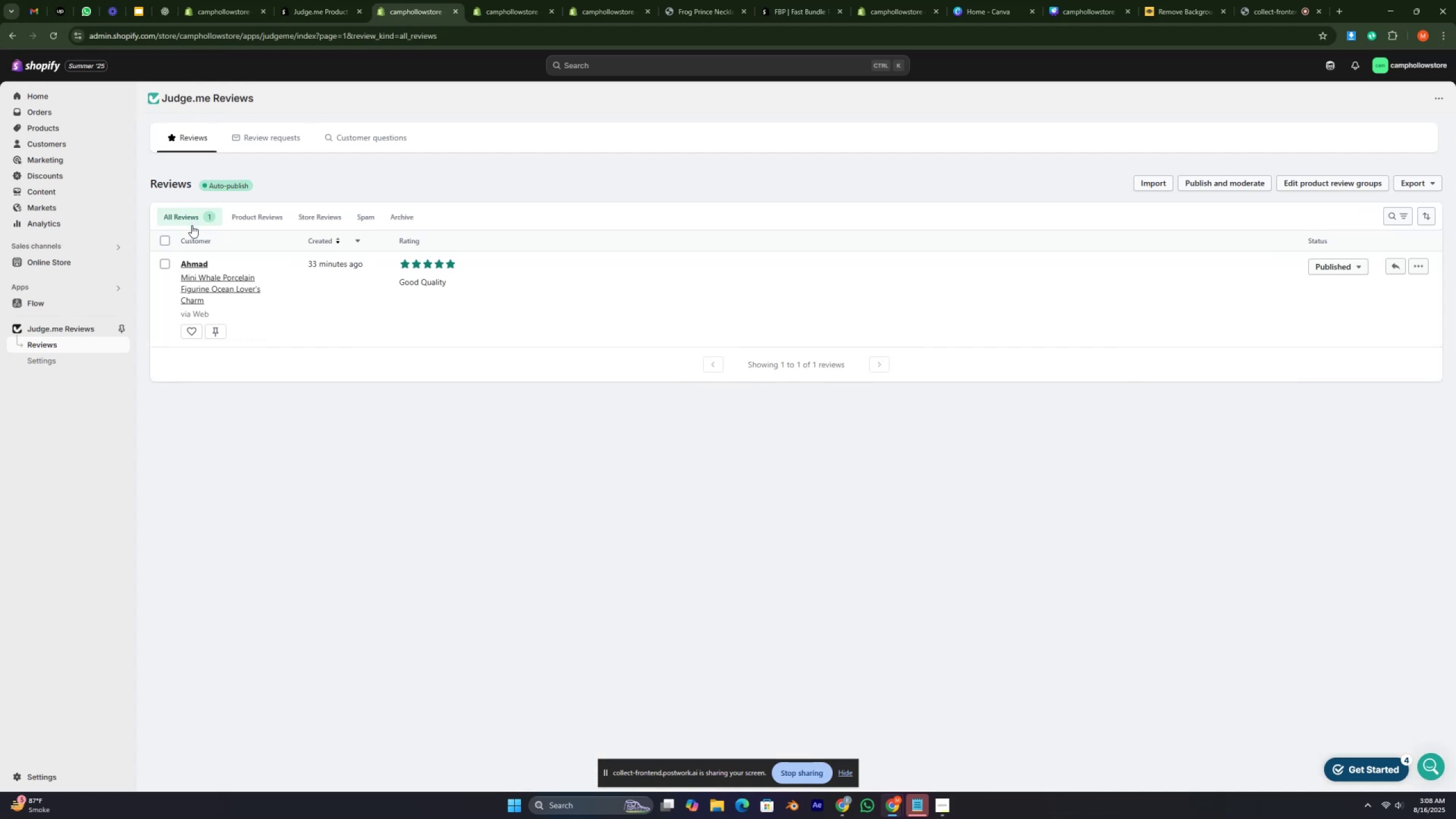 
left_click([192, 225])
 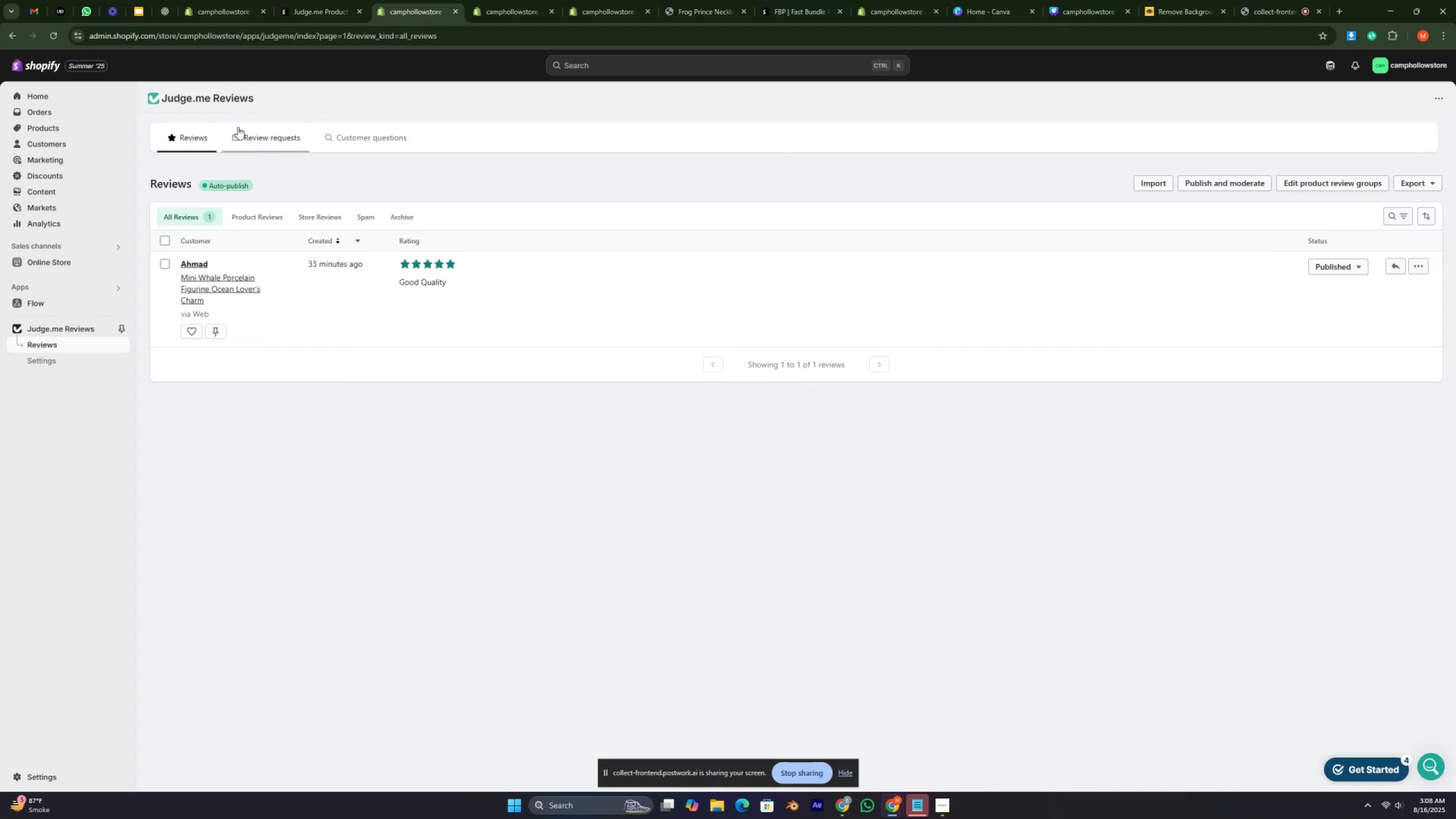 
left_click([166, 100])
 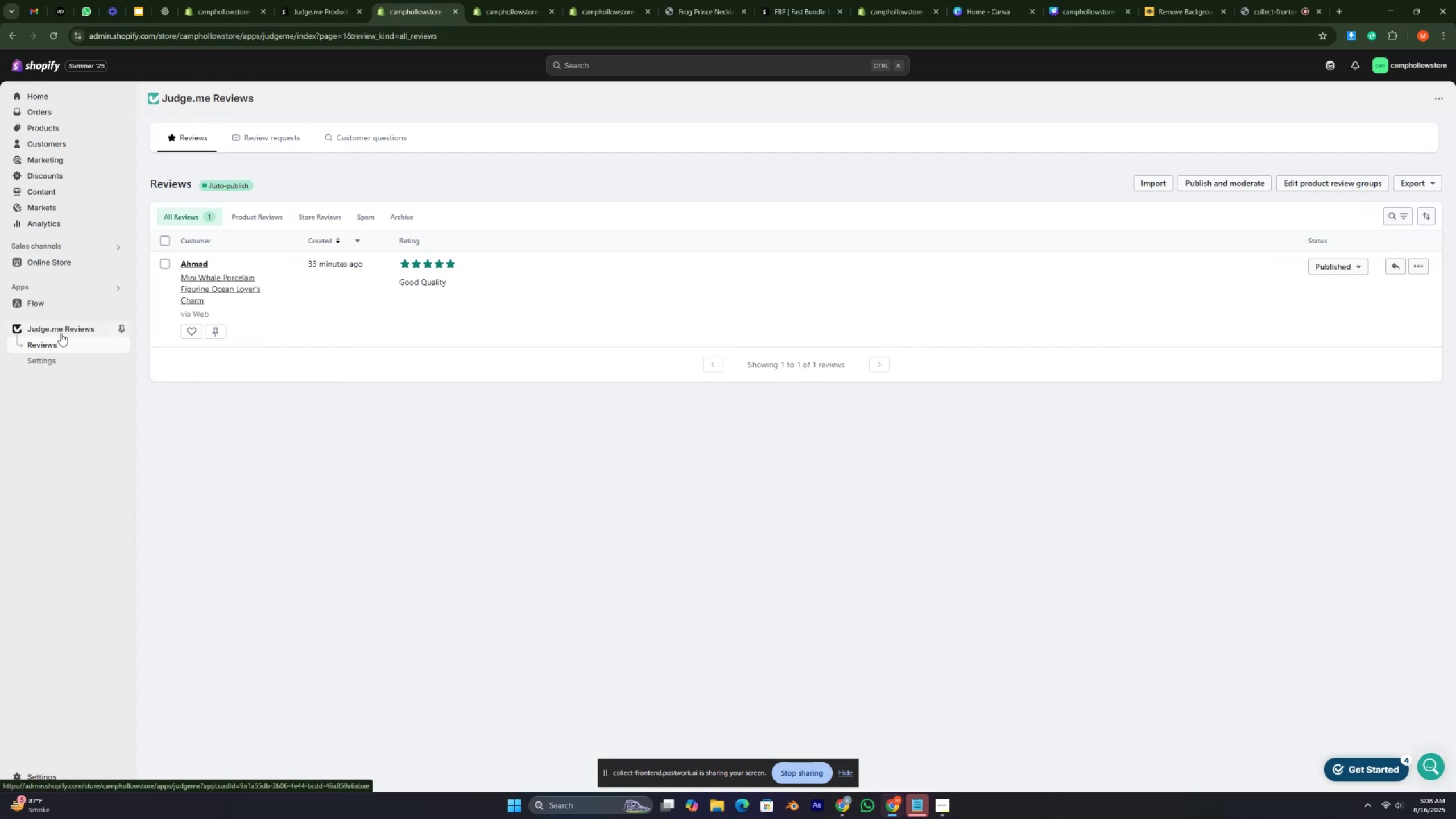 
left_click([56, 330])
 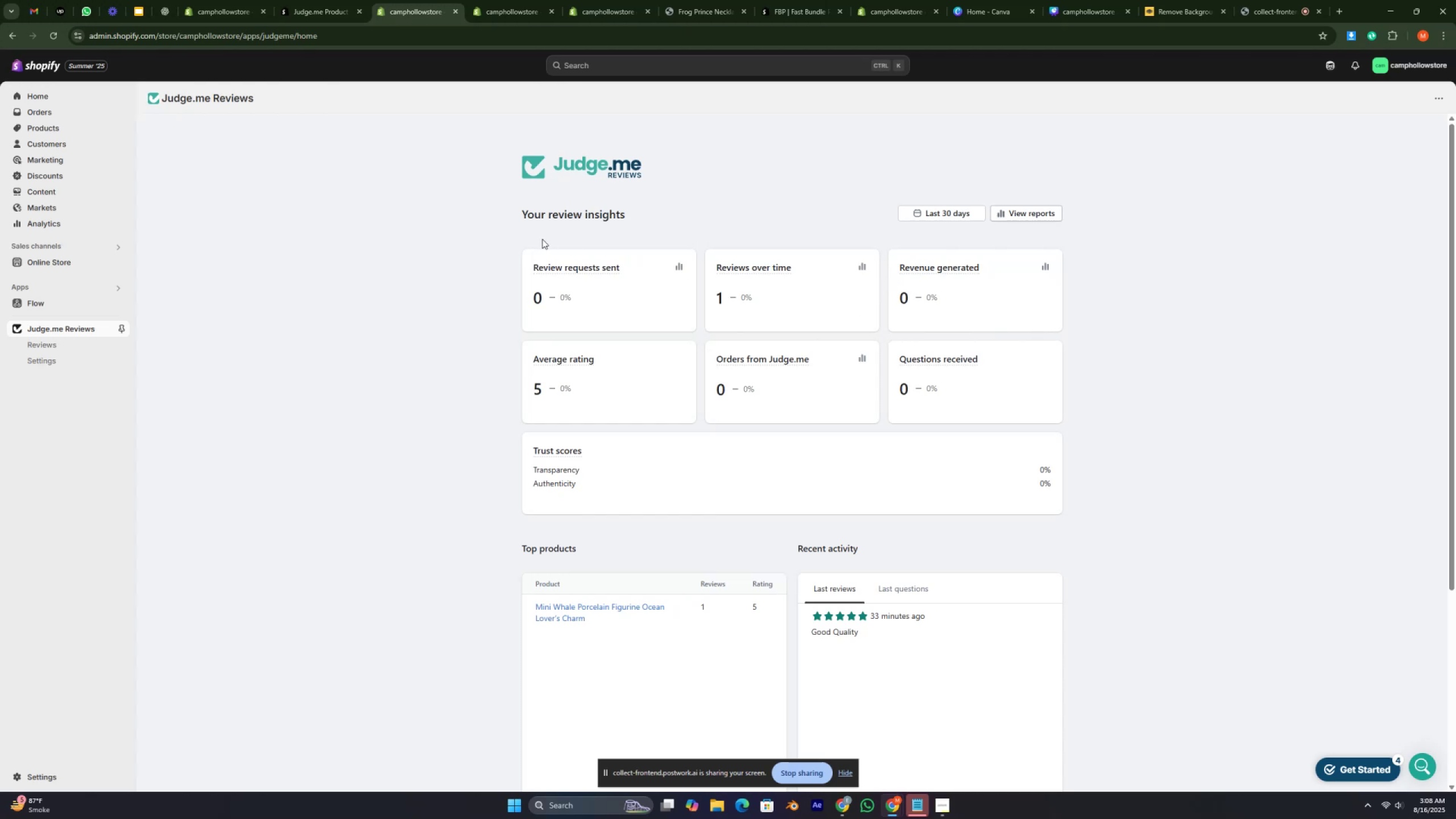 
wait(6.46)
 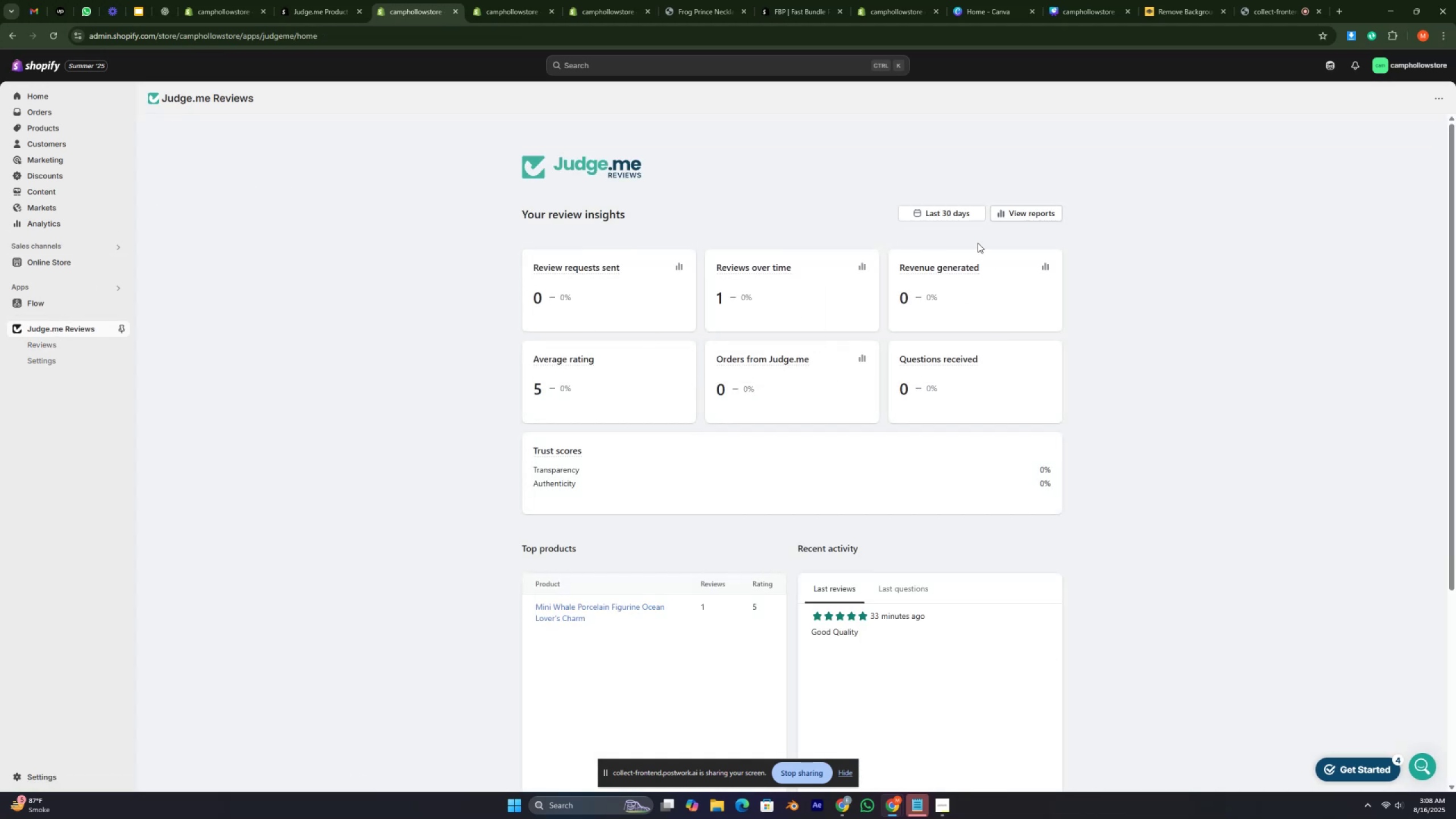 
scroll: coordinate [667, 358], scroll_direction: down, amount: 12.0
 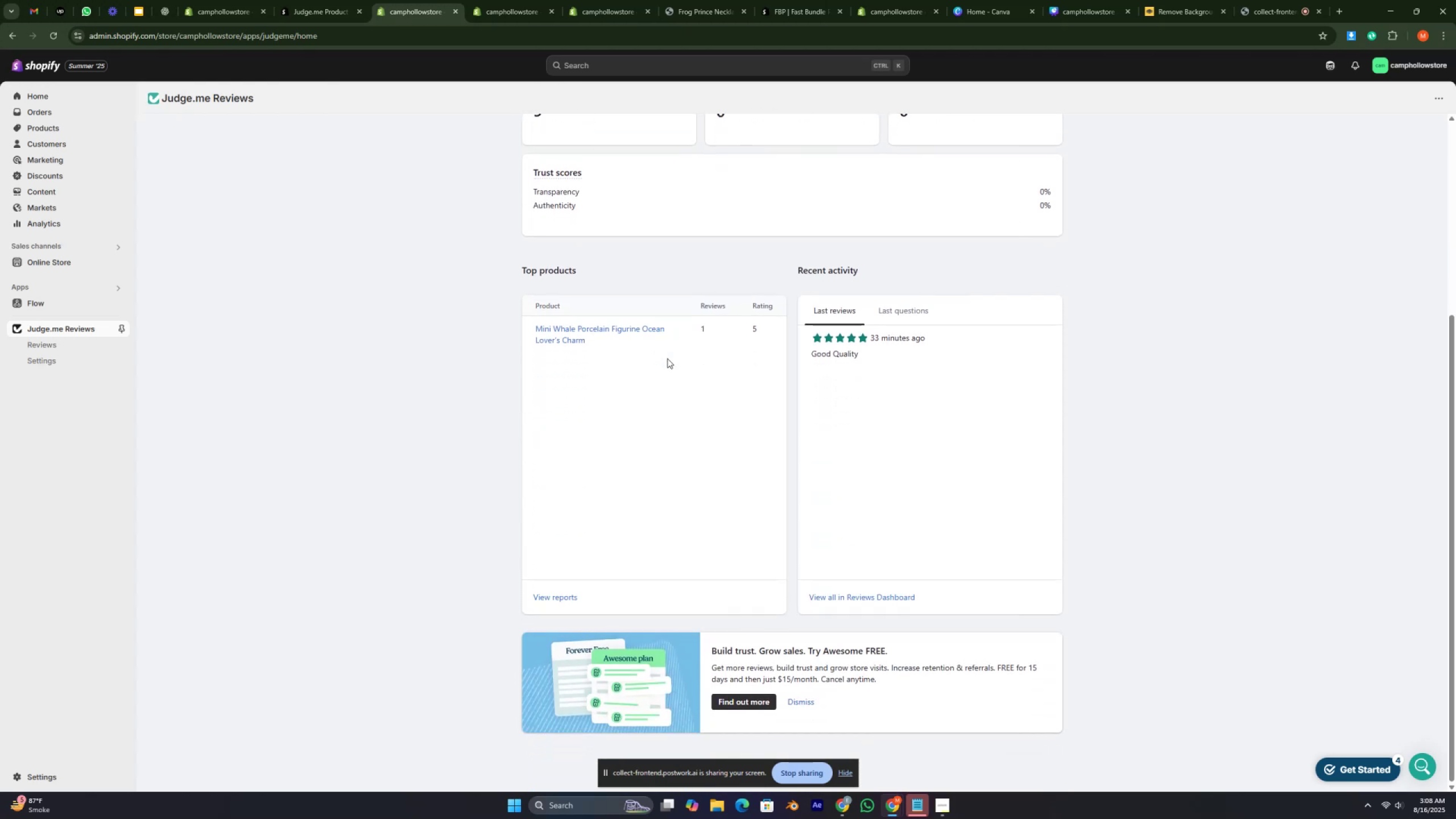 
scroll: coordinate [667, 358], scroll_direction: up, amount: 11.0
 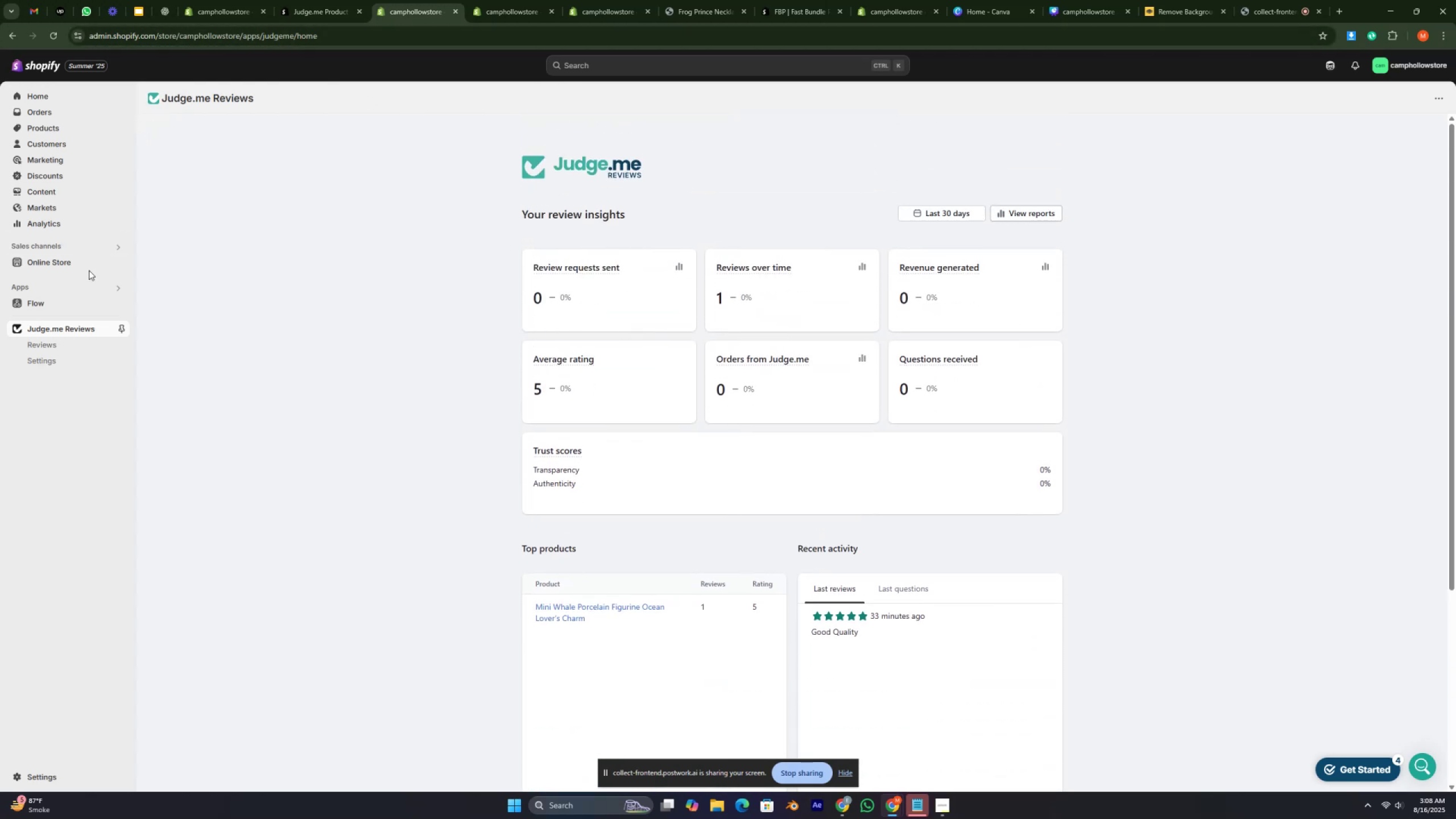 
left_click([61, 267])
 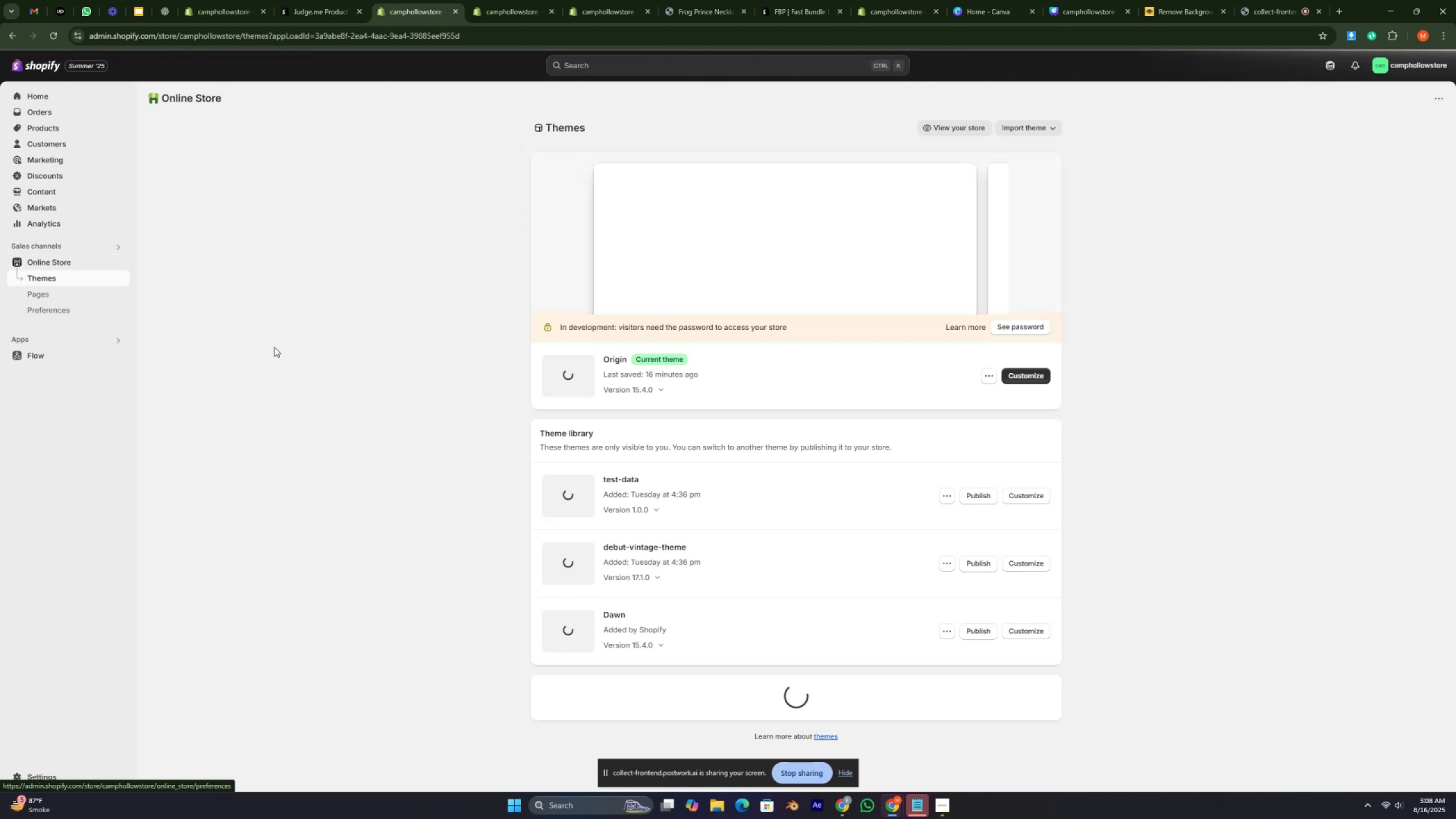 
left_click([1015, 375])
 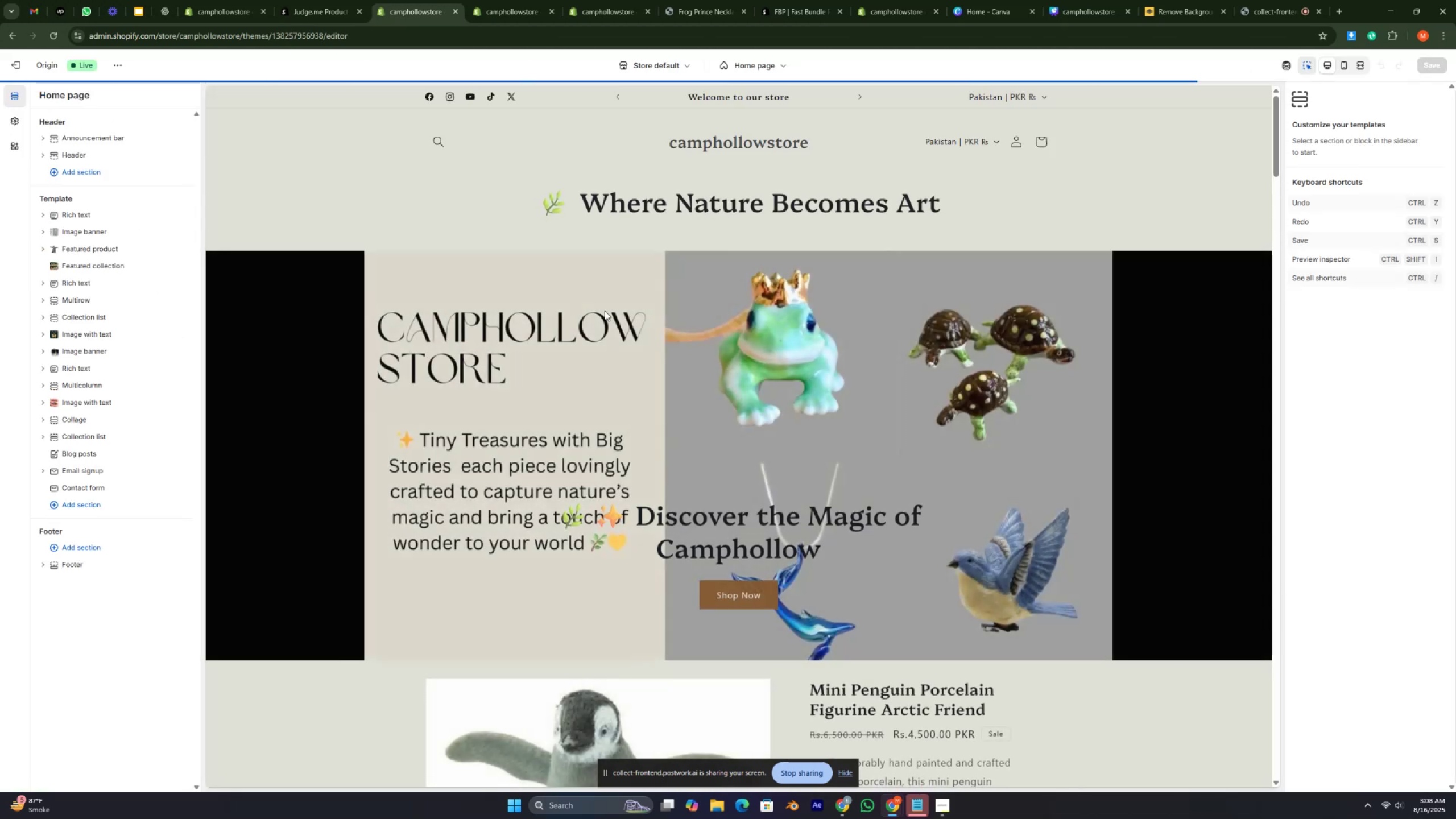 
left_click([10, 142])
 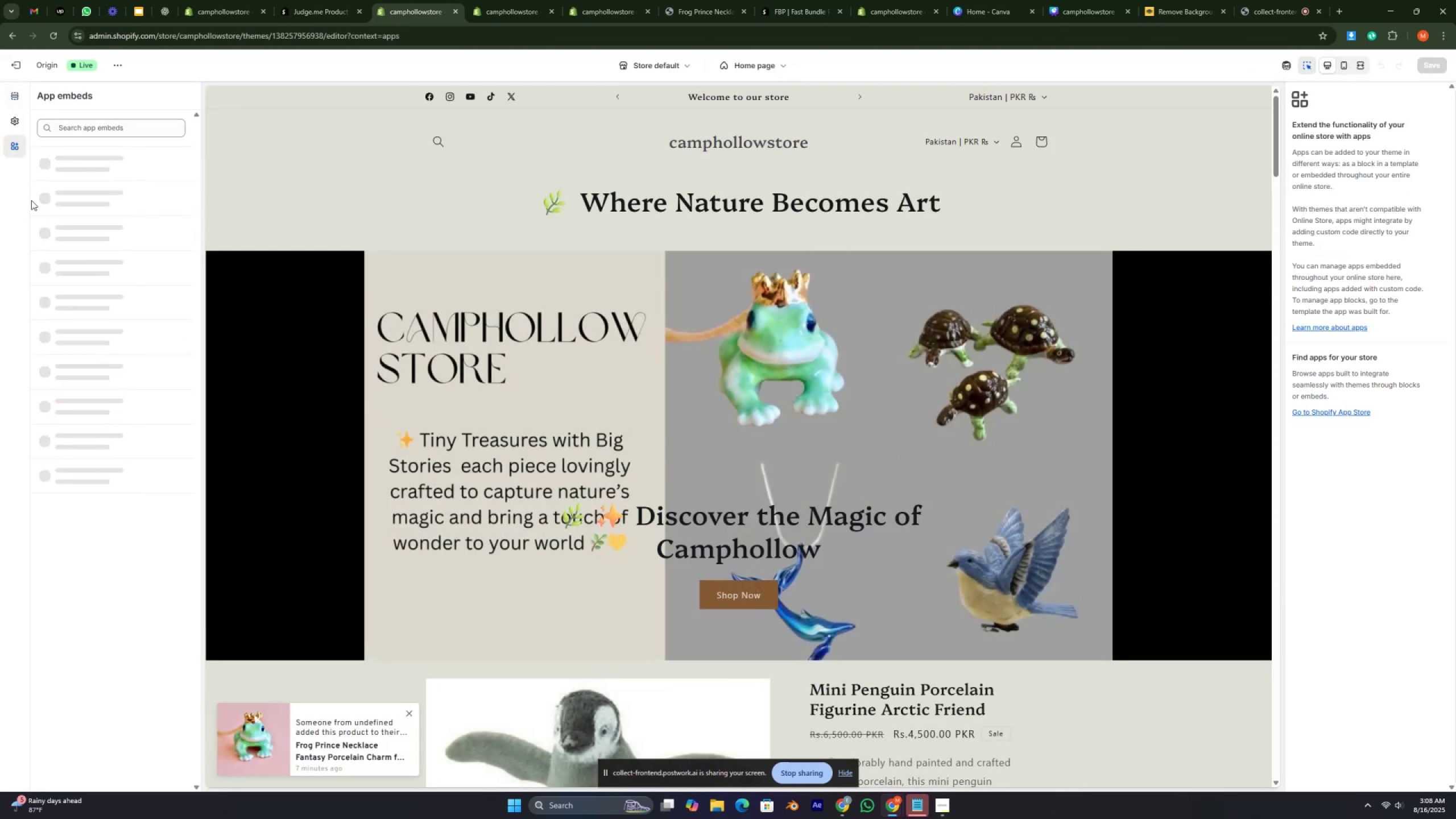 
mouse_move([32, 206])
 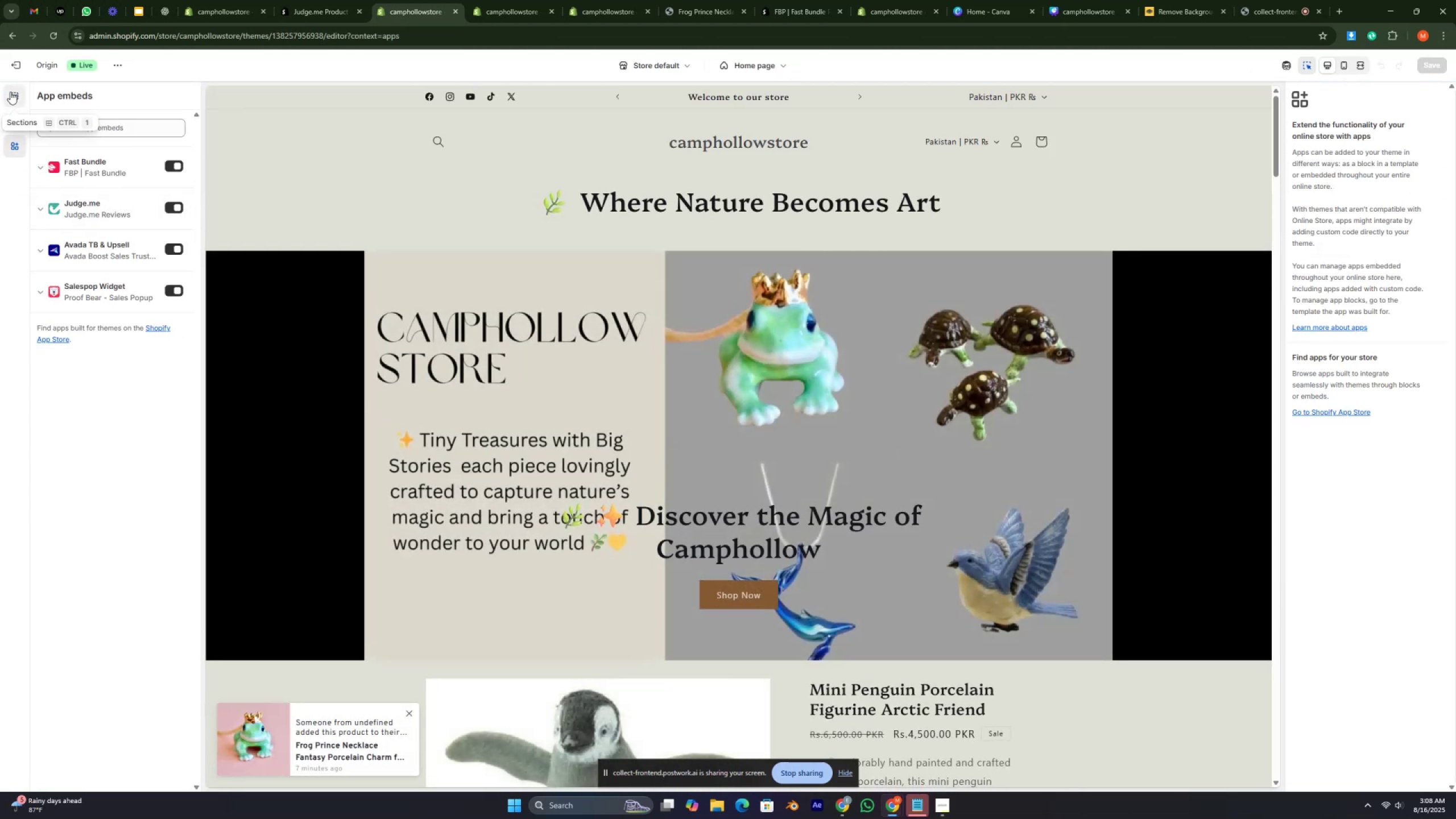 
left_click([10, 92])
 